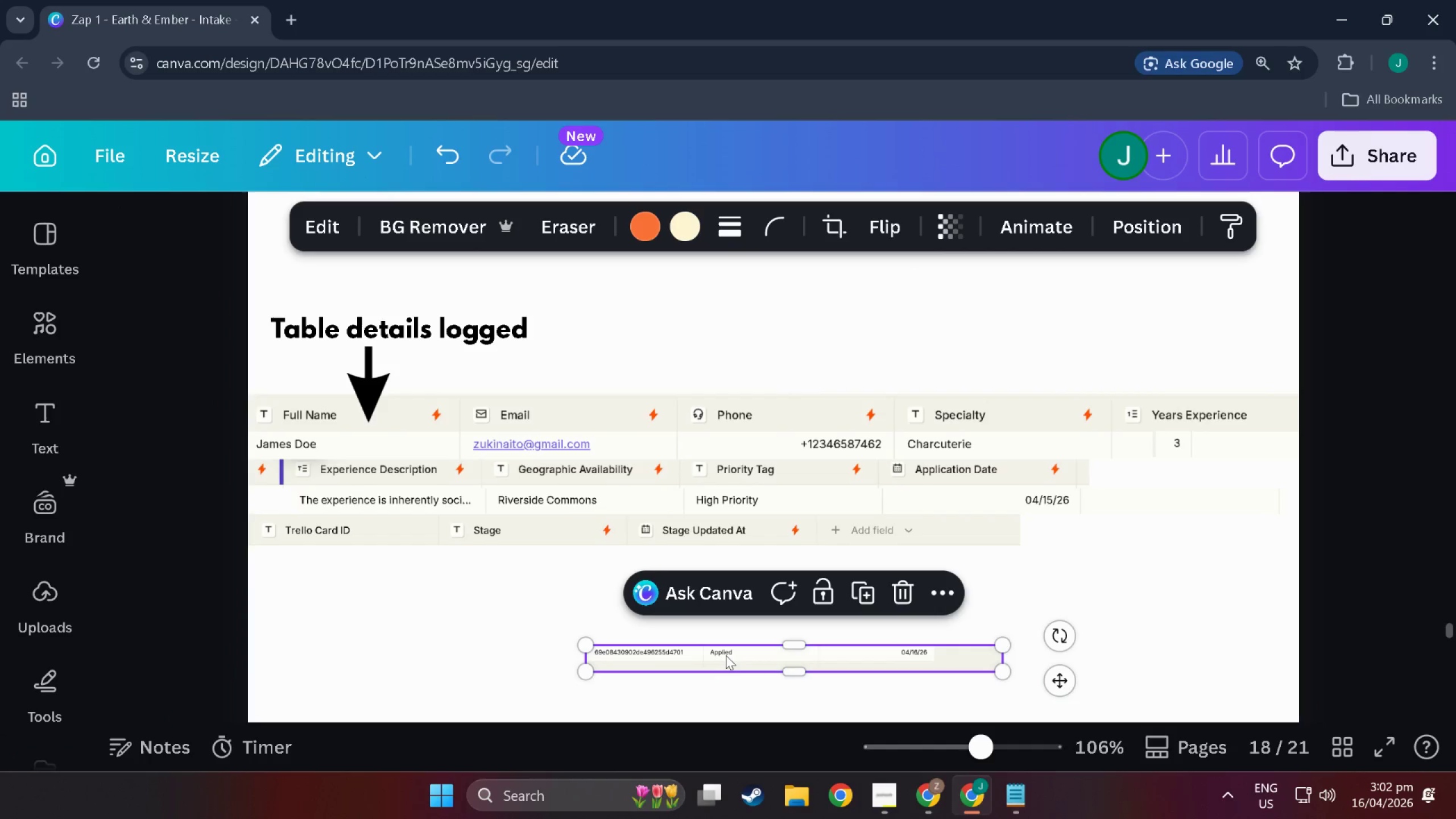 
left_click_drag(start_coordinate=[726, 655], to_coordinate=[394, 552])
 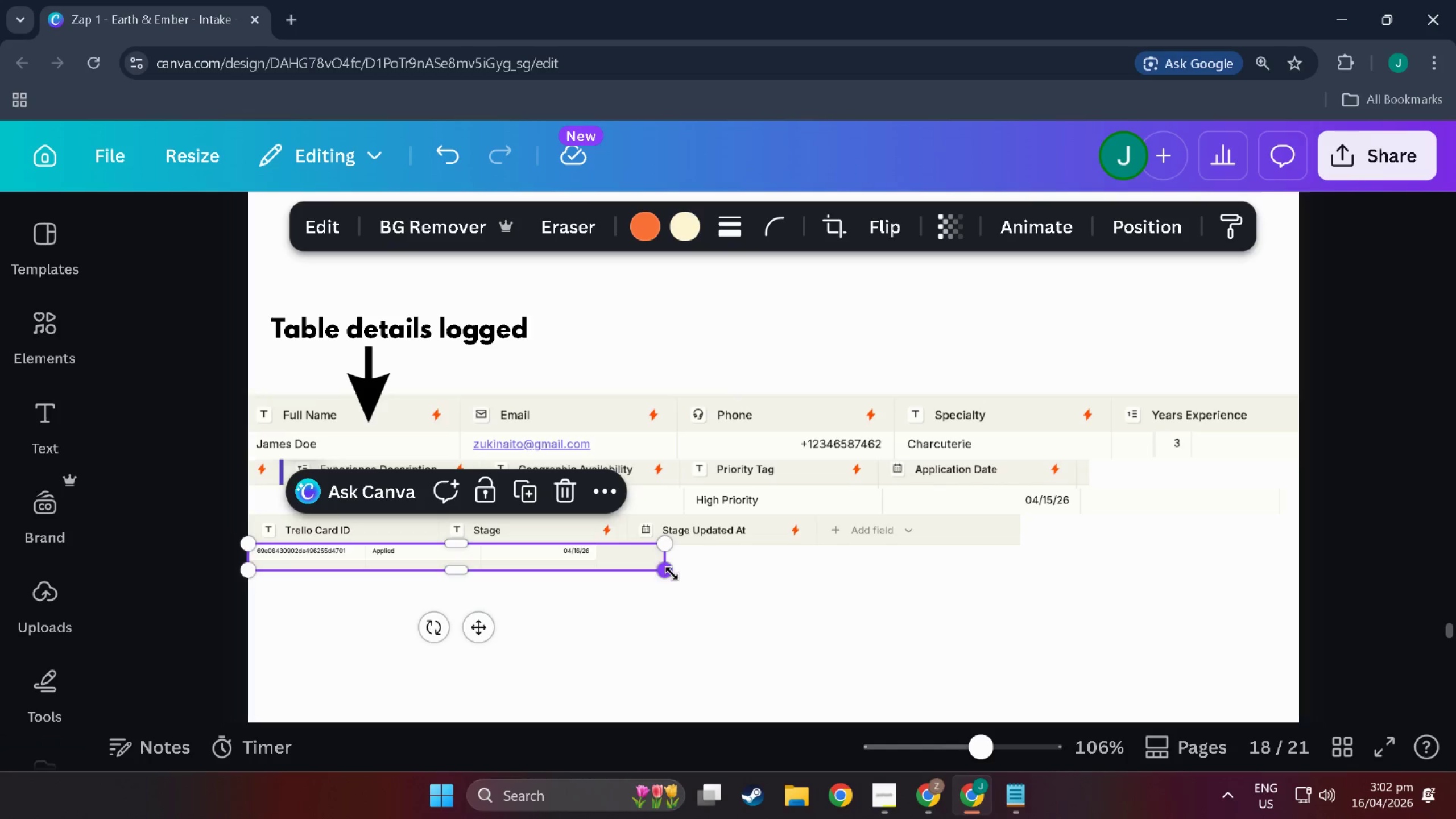 
left_click_drag(start_coordinate=[673, 574], to_coordinate=[656, 573])
 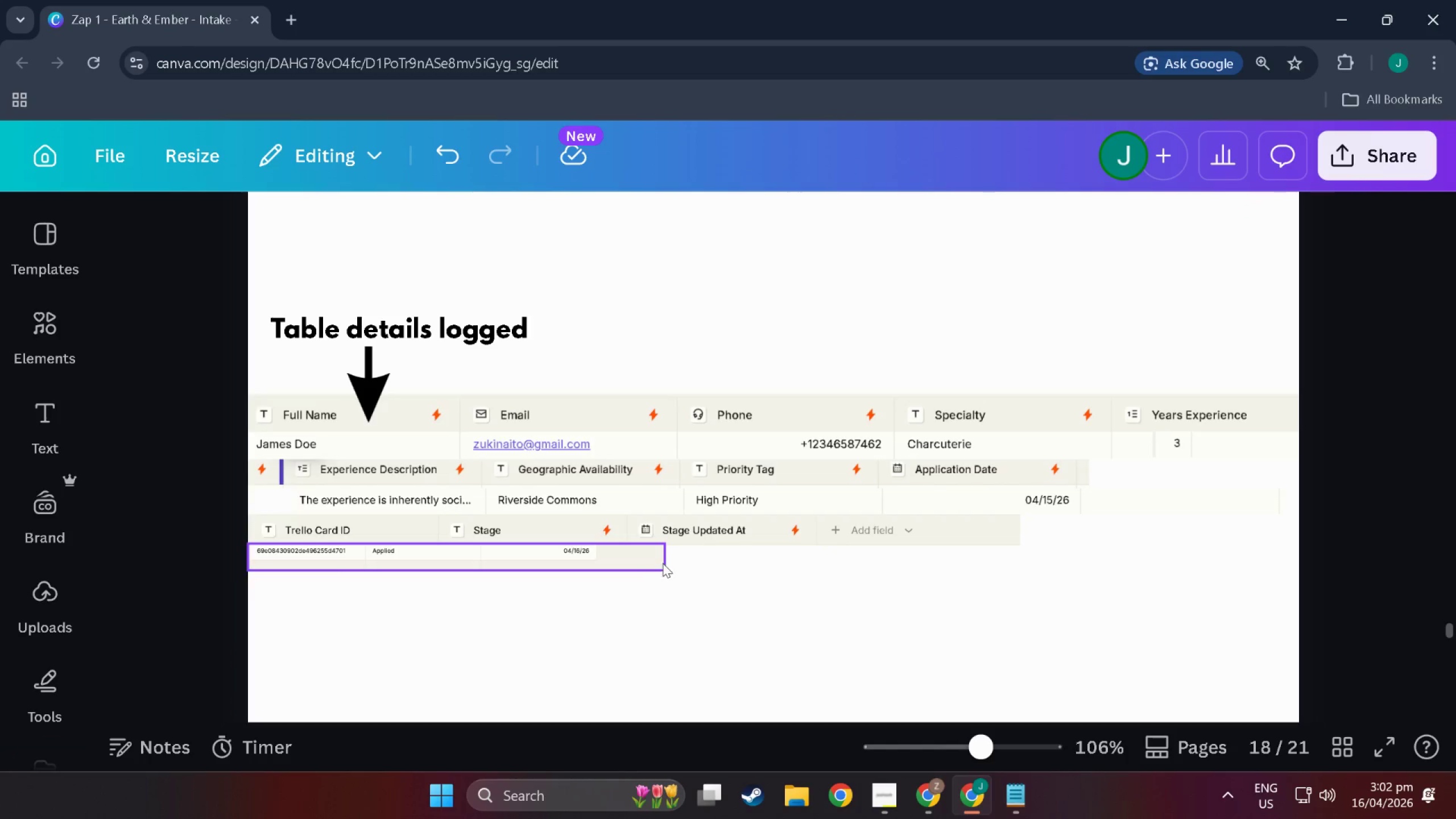 
left_click([653, 559])
 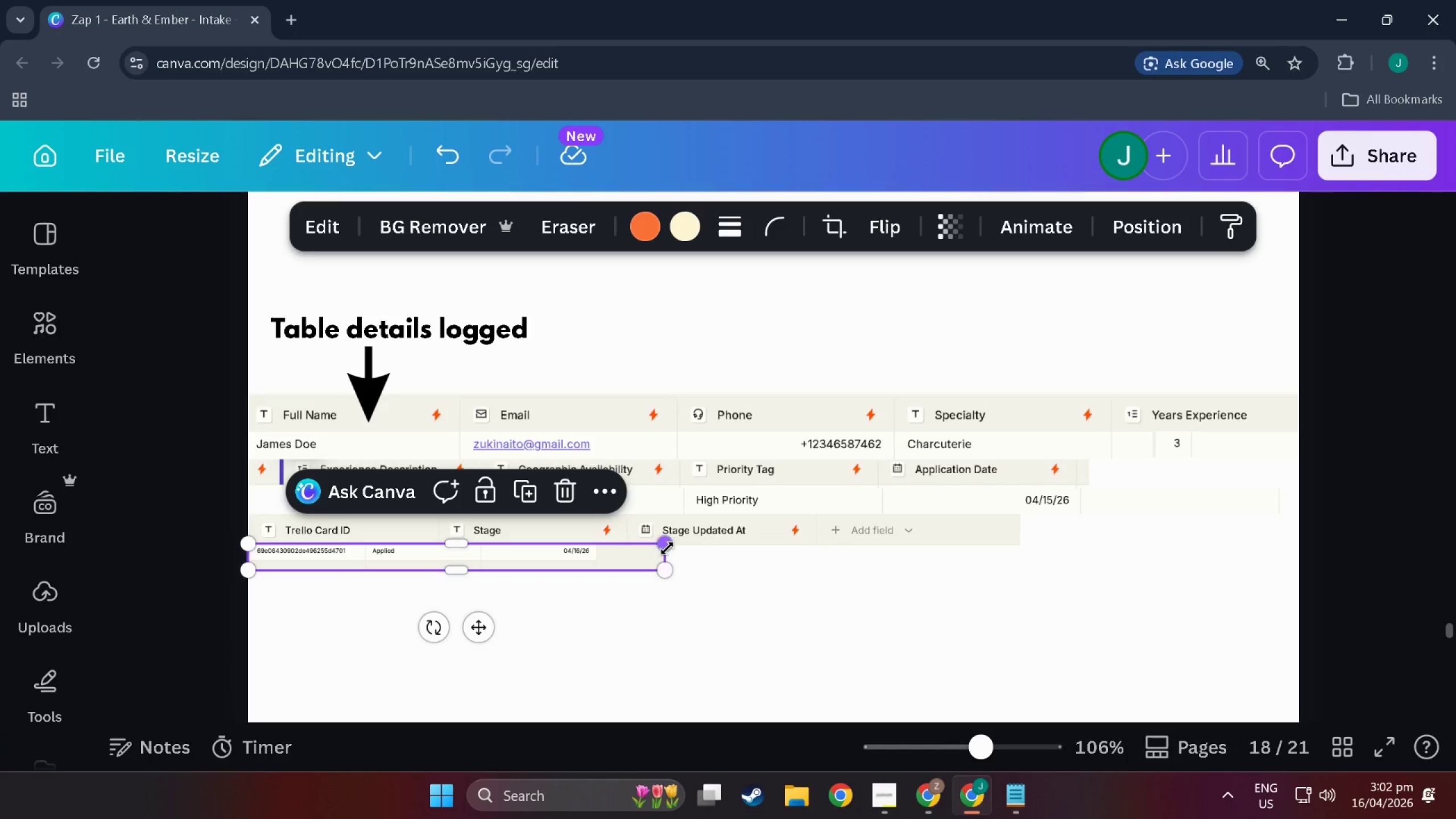 
left_click_drag(start_coordinate=[667, 548], to_coordinate=[845, 575])
 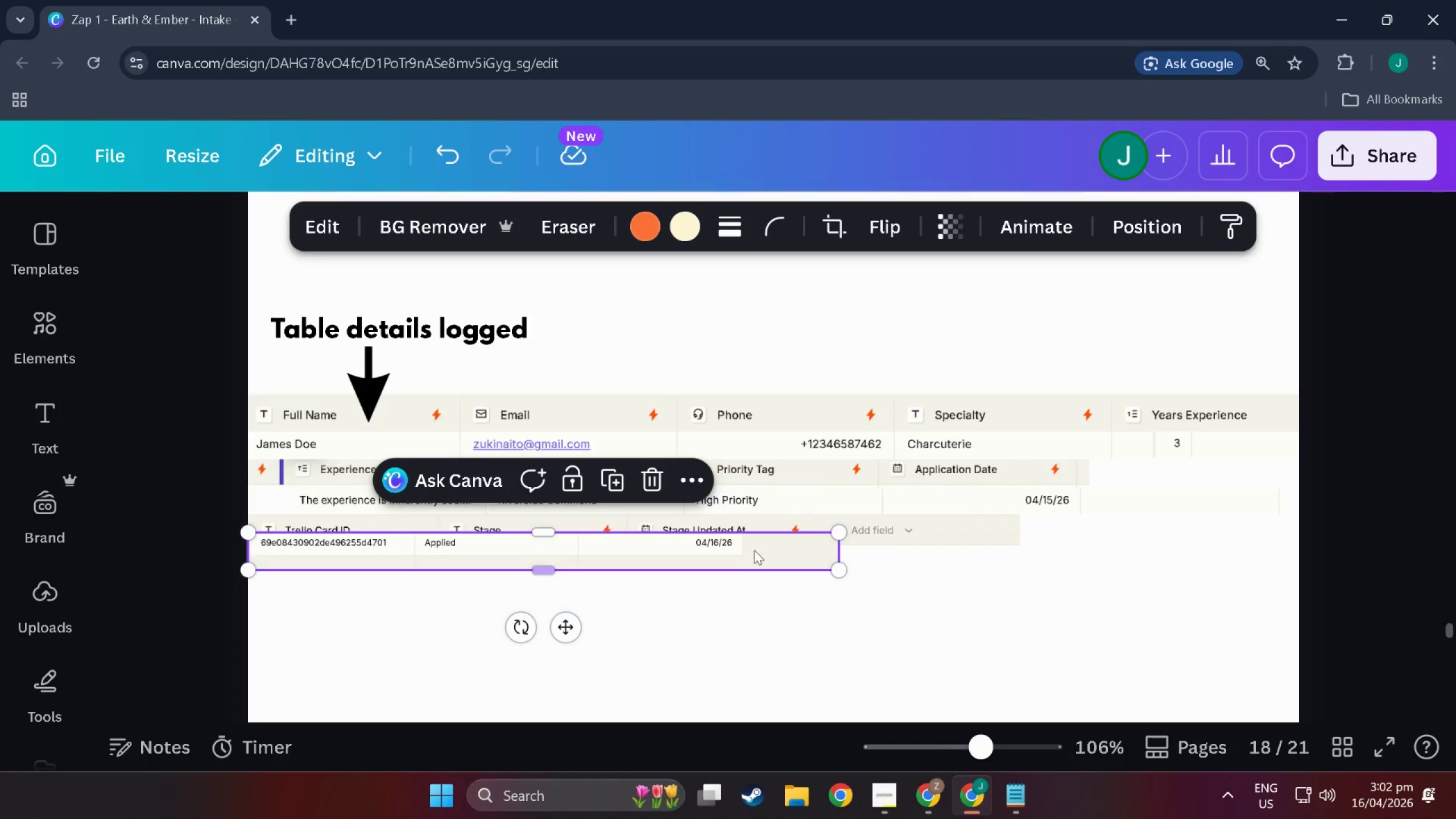 
left_click_drag(start_coordinate=[755, 549], to_coordinate=[755, 564])
 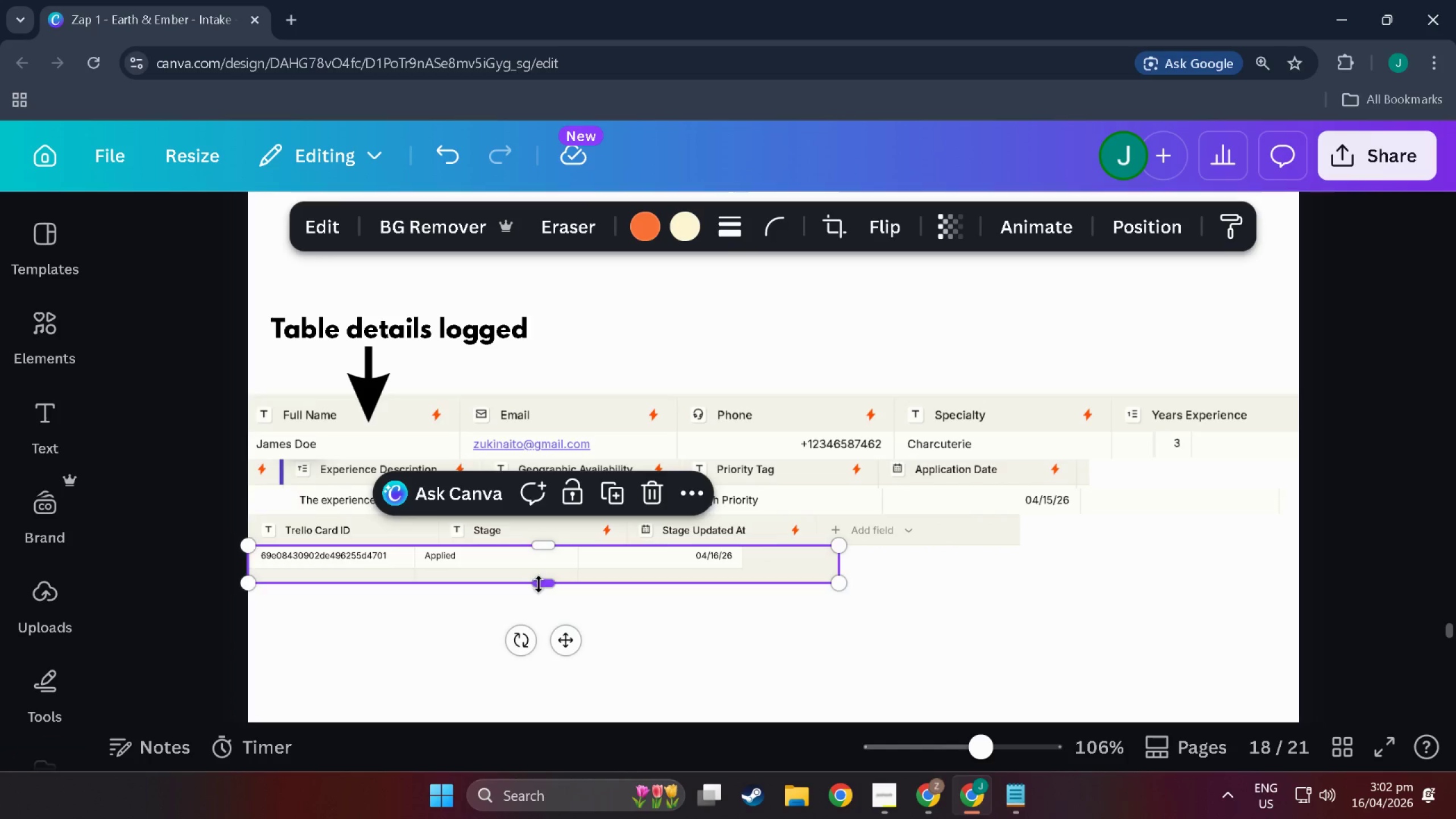 
left_click_drag(start_coordinate=[539, 584], to_coordinate=[544, 568])
 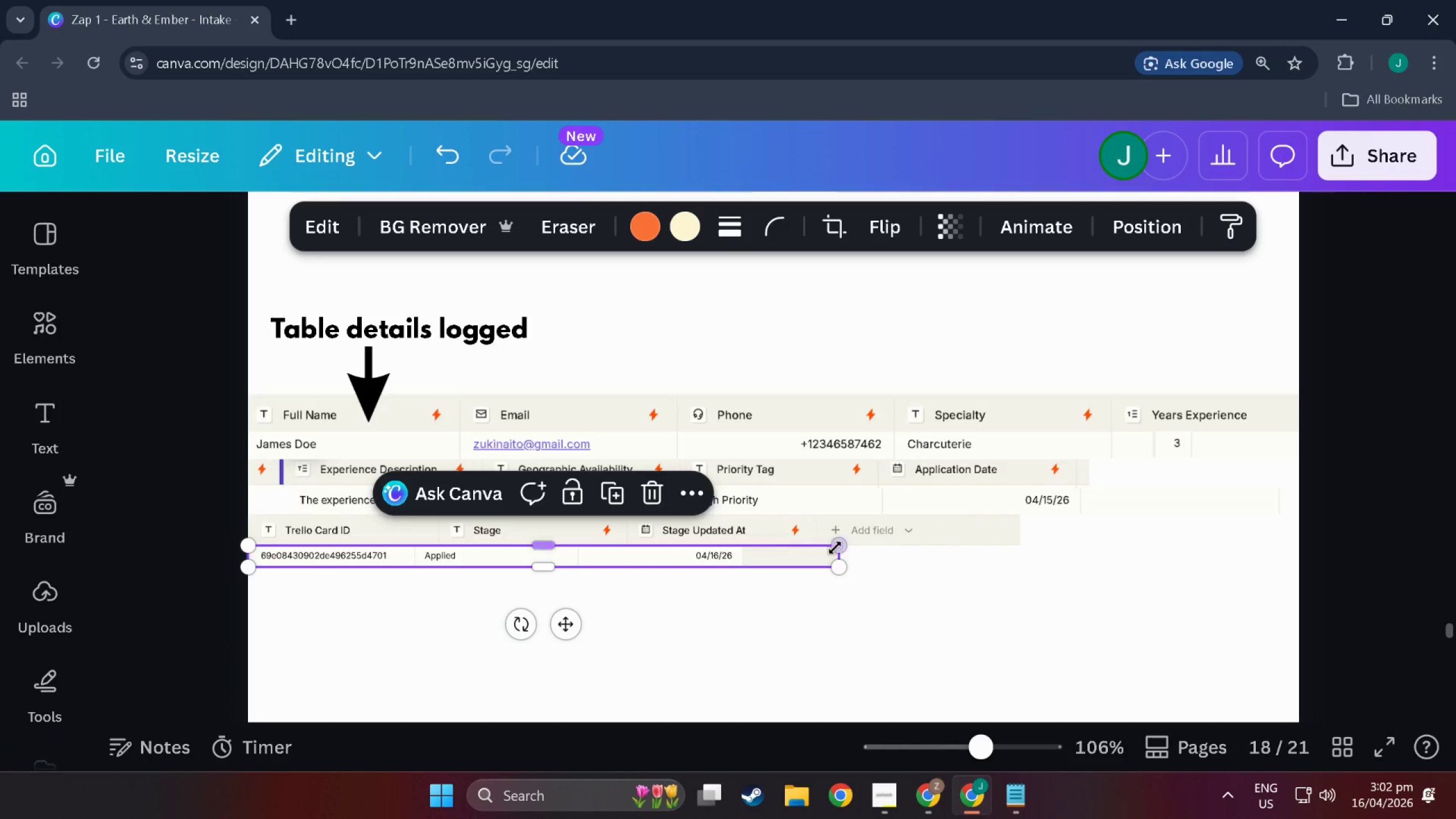 
left_click_drag(start_coordinate=[837, 547], to_coordinate=[865, 543])
 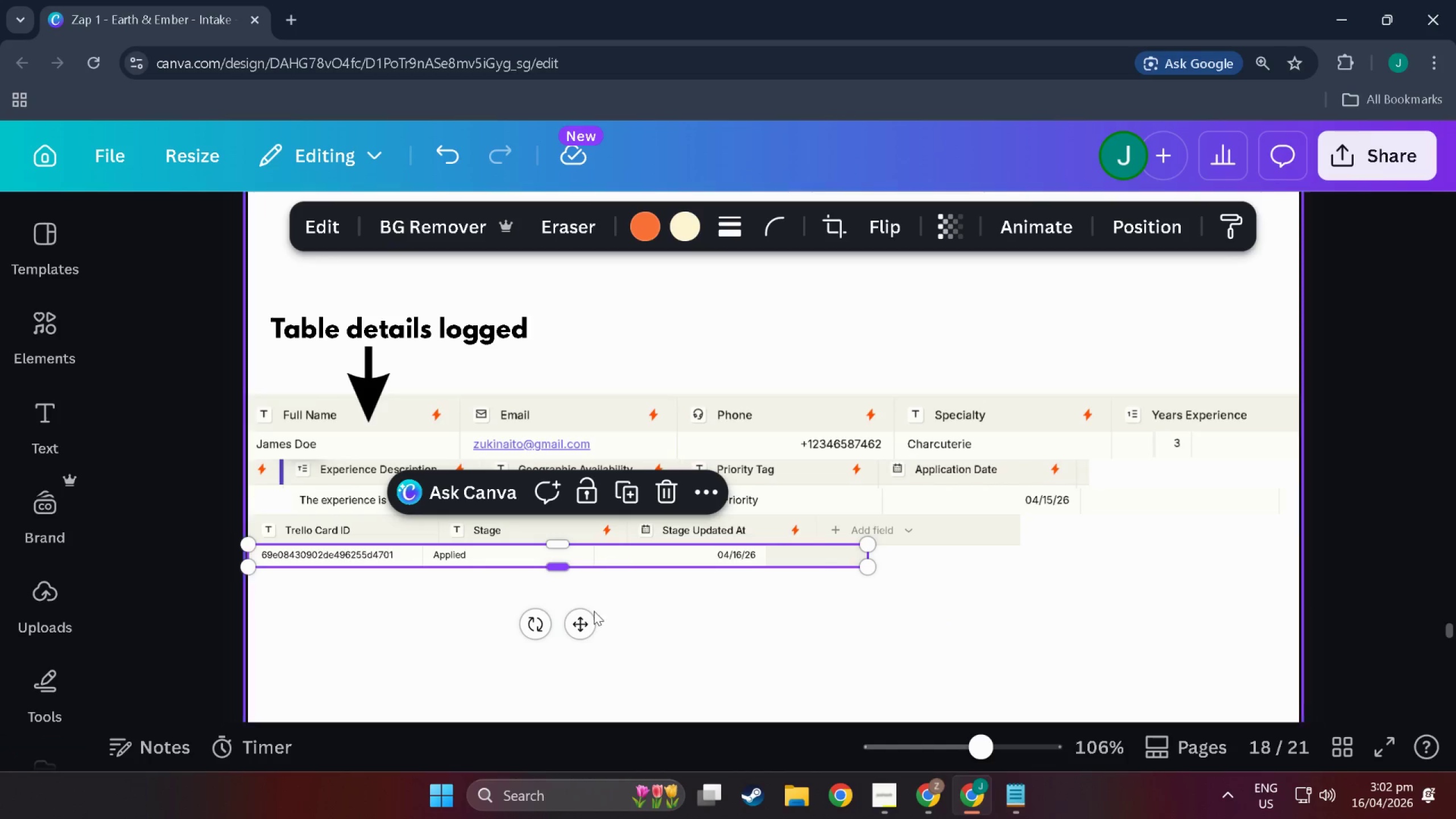 
left_click_drag(start_coordinate=[581, 622], to_coordinate=[610, 623])
 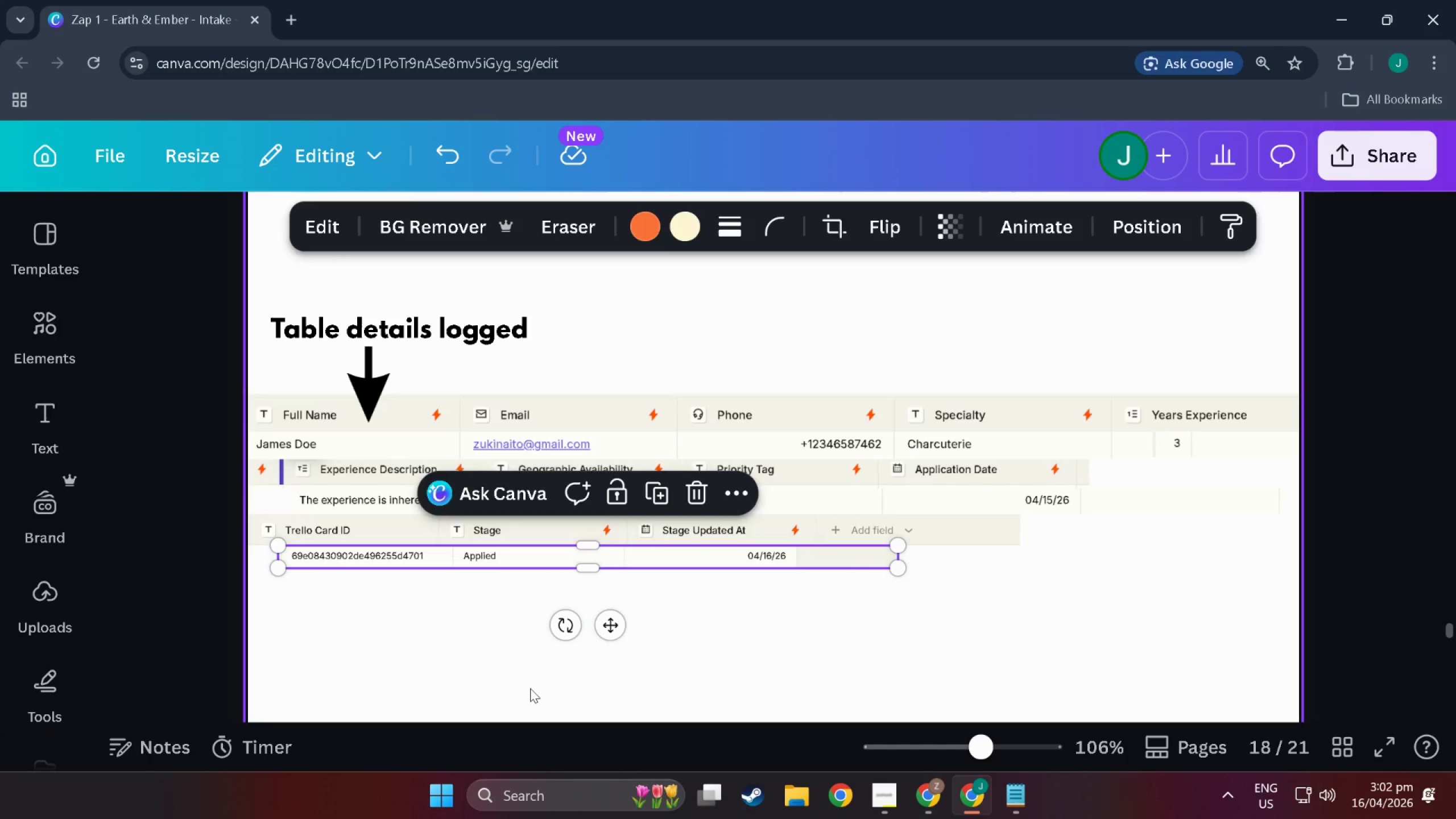 
left_click([530, 688])
 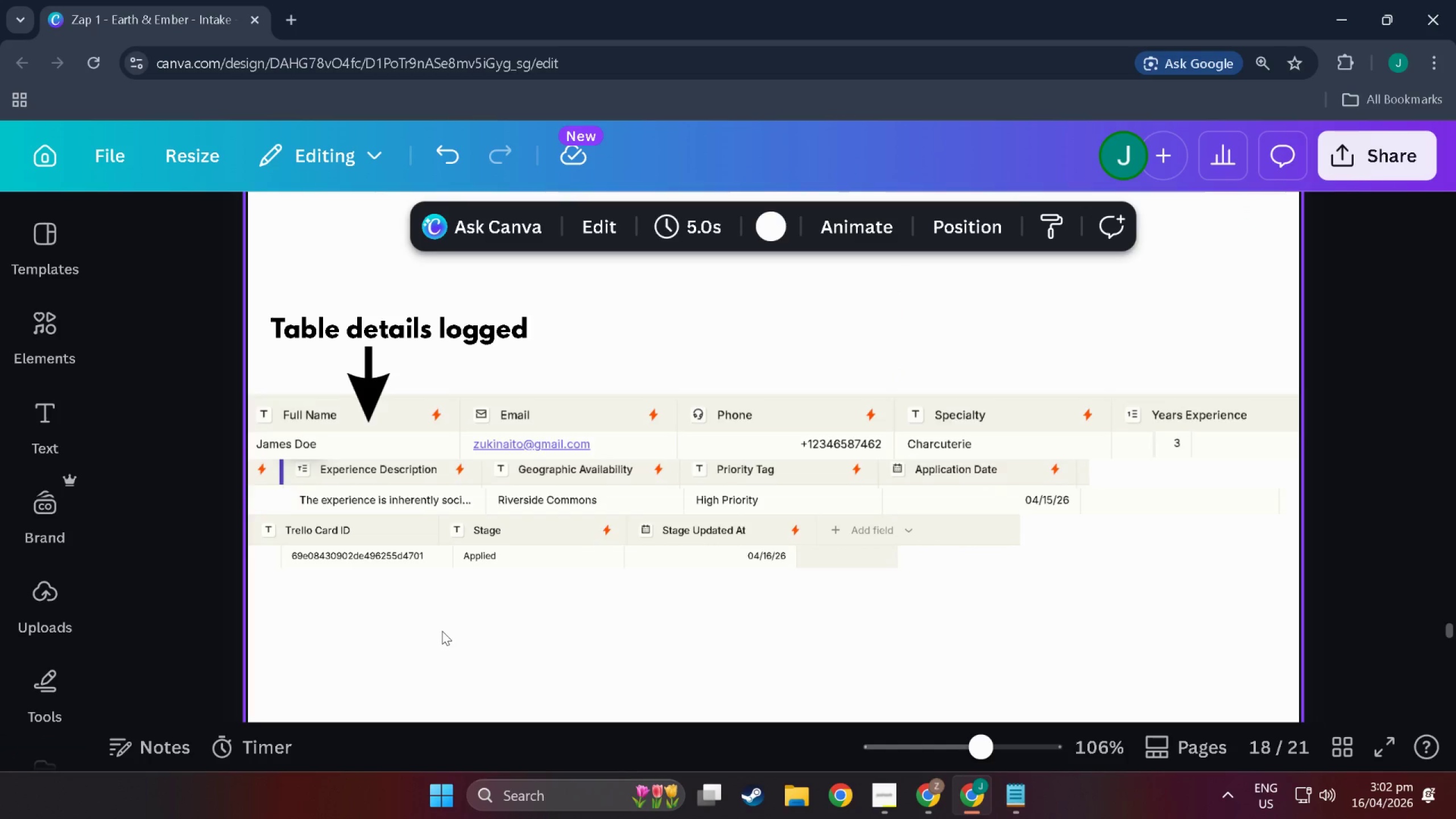 
scroll: coordinate [442, 631], scroll_direction: down, amount: 3.0
 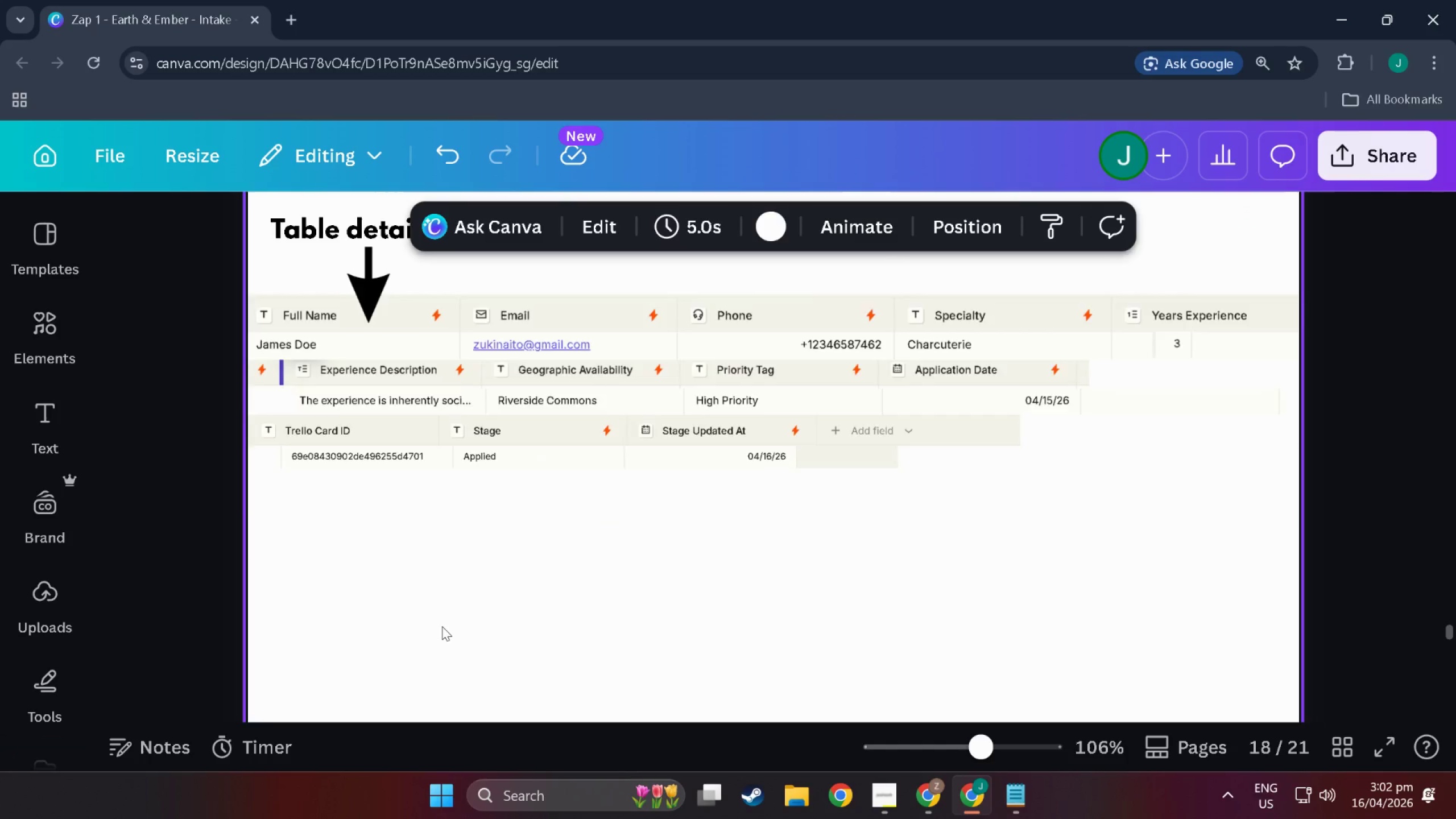 
scroll: coordinate [442, 626], scroll_direction: up, amount: 3.0
 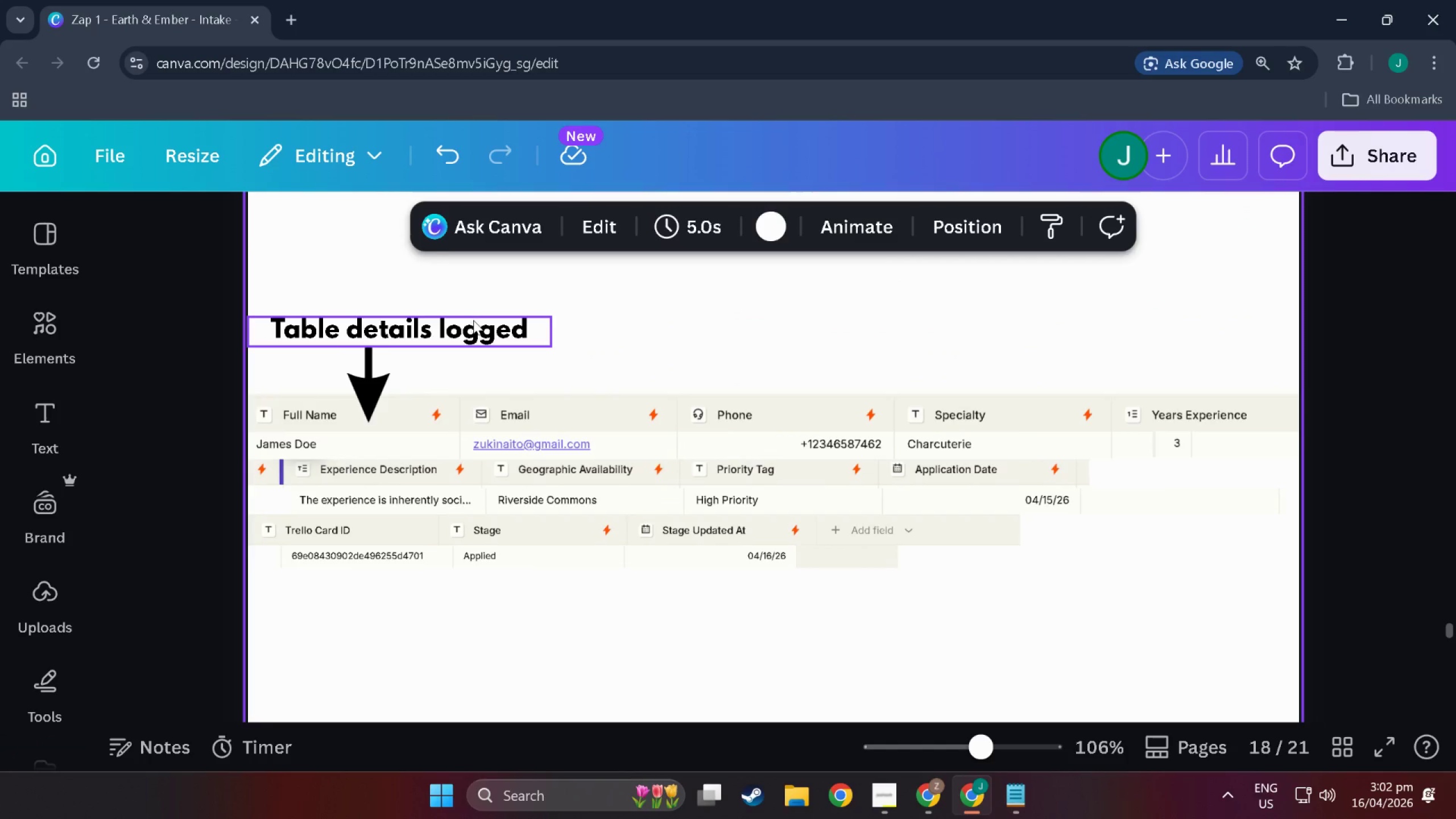 
double_click([473, 320])
 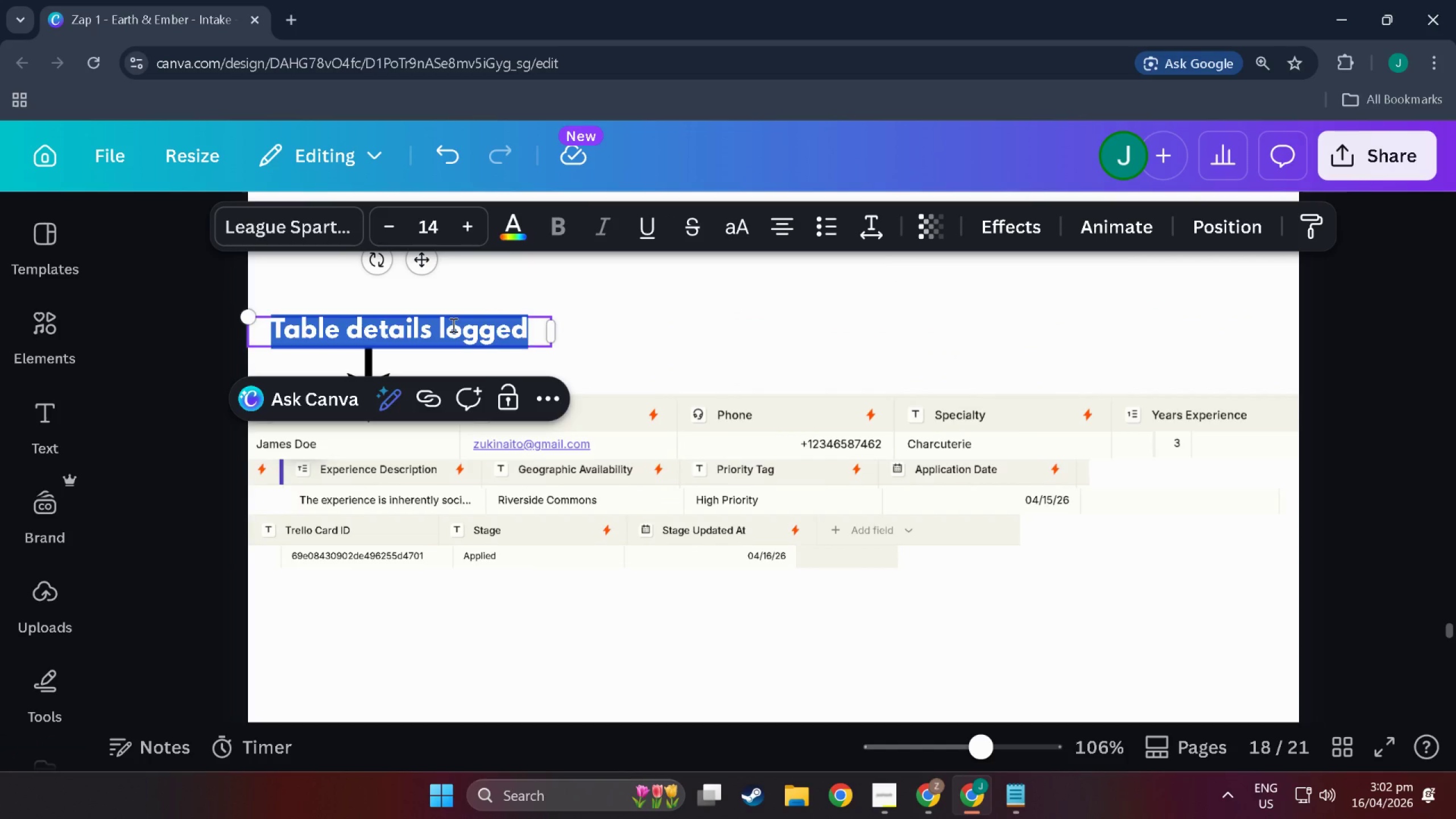 
triple_click([452, 325])
 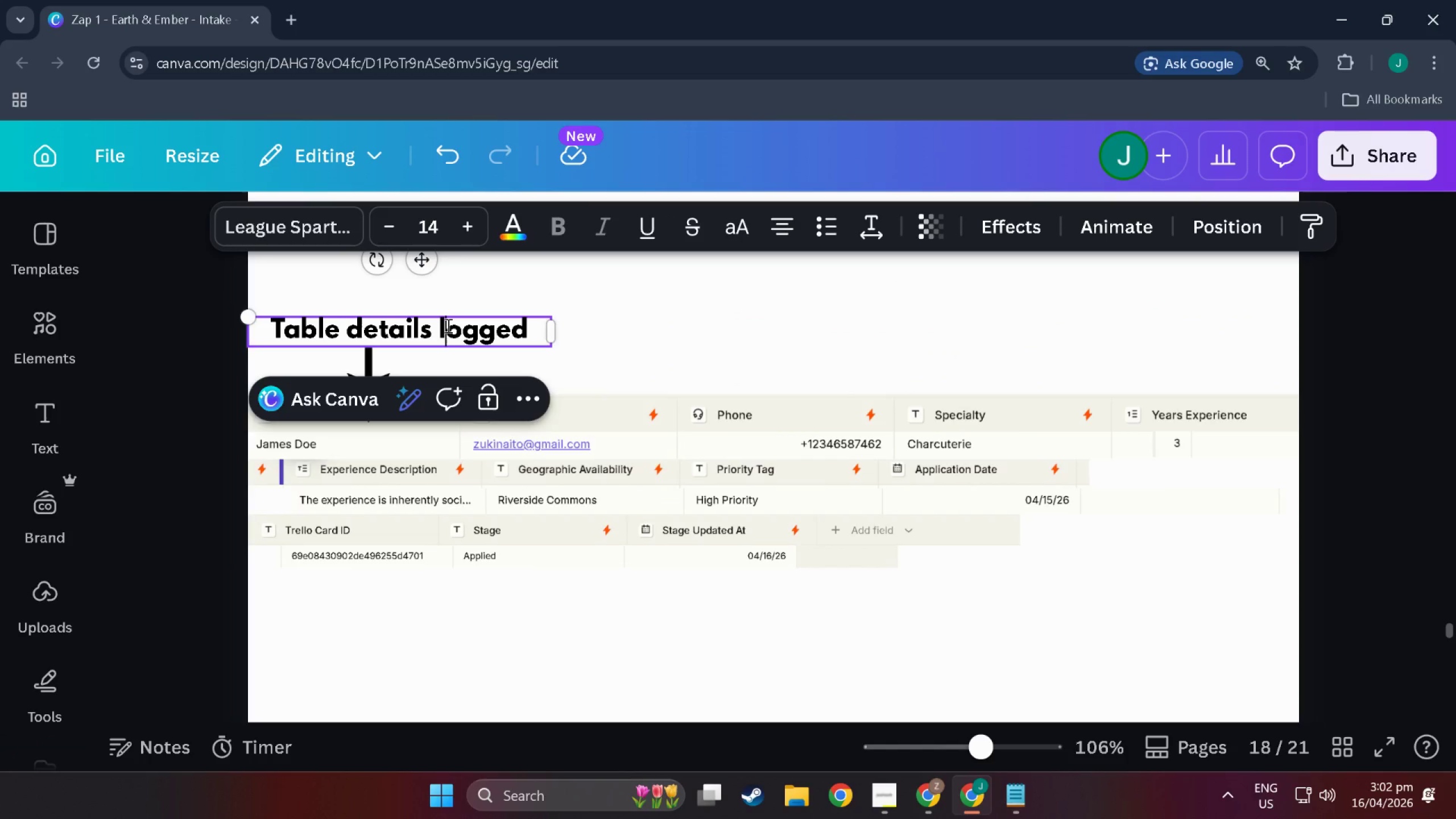 
left_click_drag(start_coordinate=[447, 325], to_coordinate=[461, 326])
 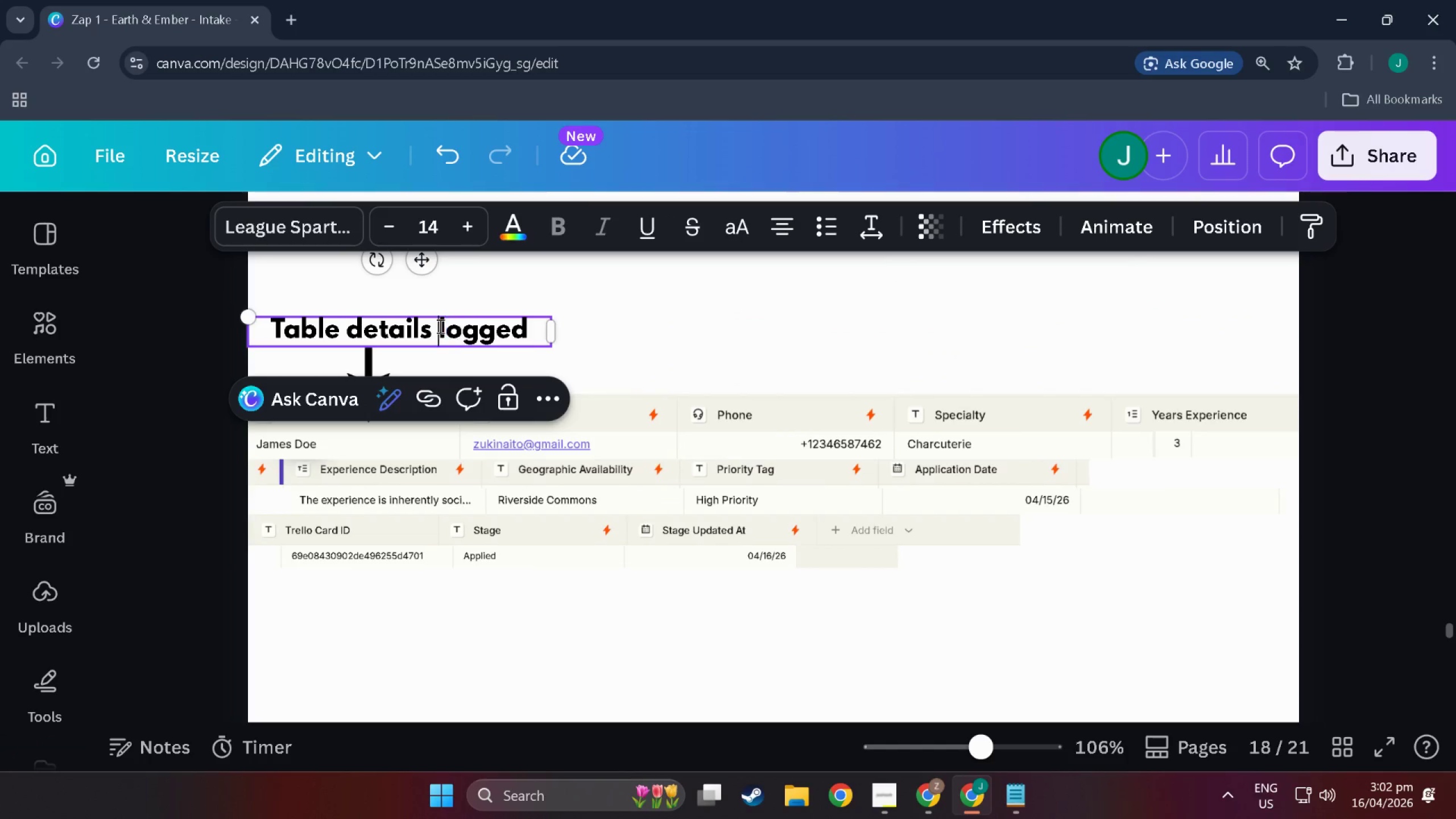 
left_click_drag(start_coordinate=[439, 326], to_coordinate=[534, 332])
 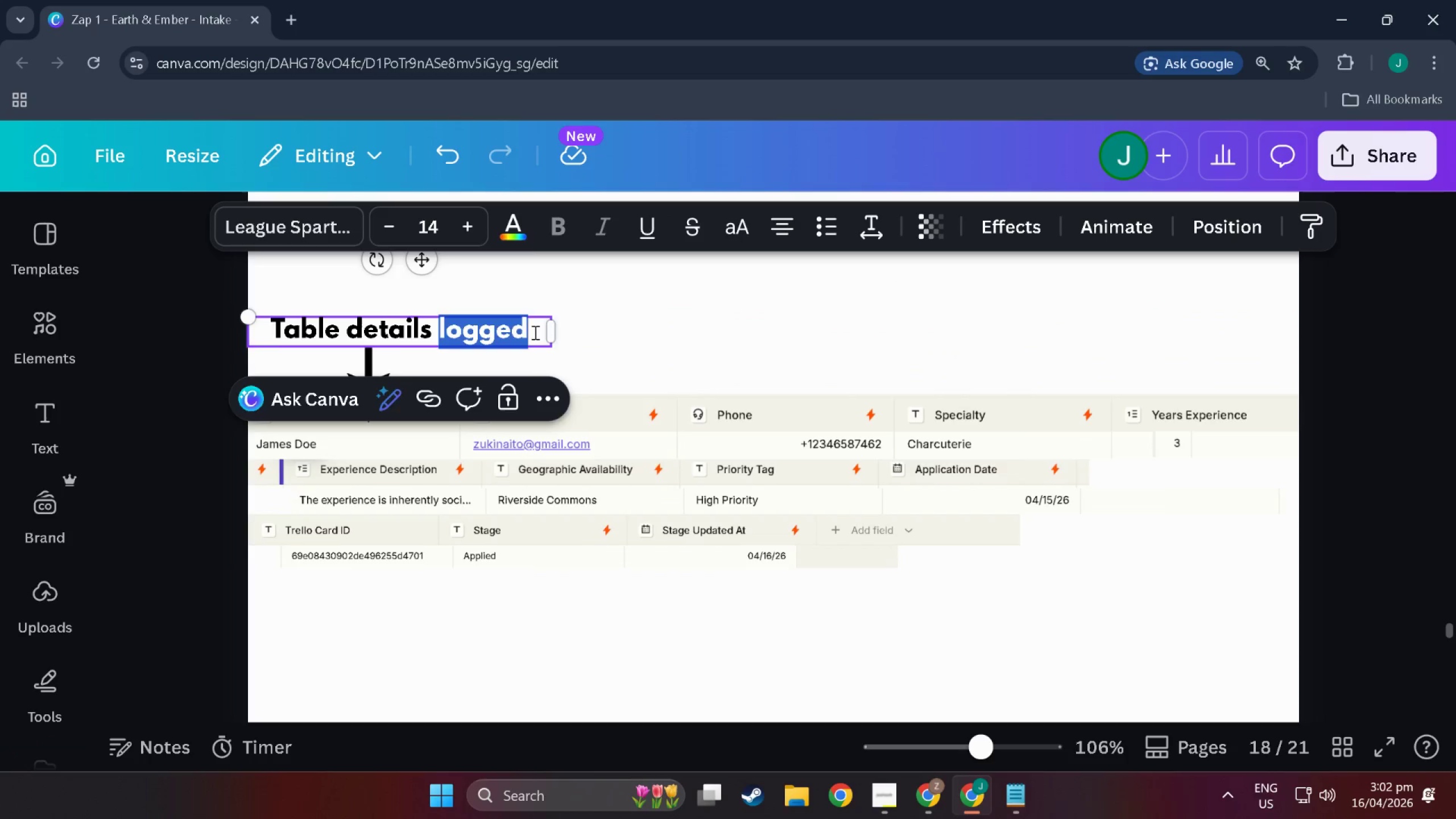 
type(updated wit)
key(Backspace)
key(Backspace)
key(Backspace)
type( T)
key(Backspace)
type(with Trello Card Id)
key(Backspace)
key(Backspace)
key(Backspace)
key(Backspace)
key(Backspace)
key(Backspace)
key(Backspace)
key(Backspace)
type( card ID)
 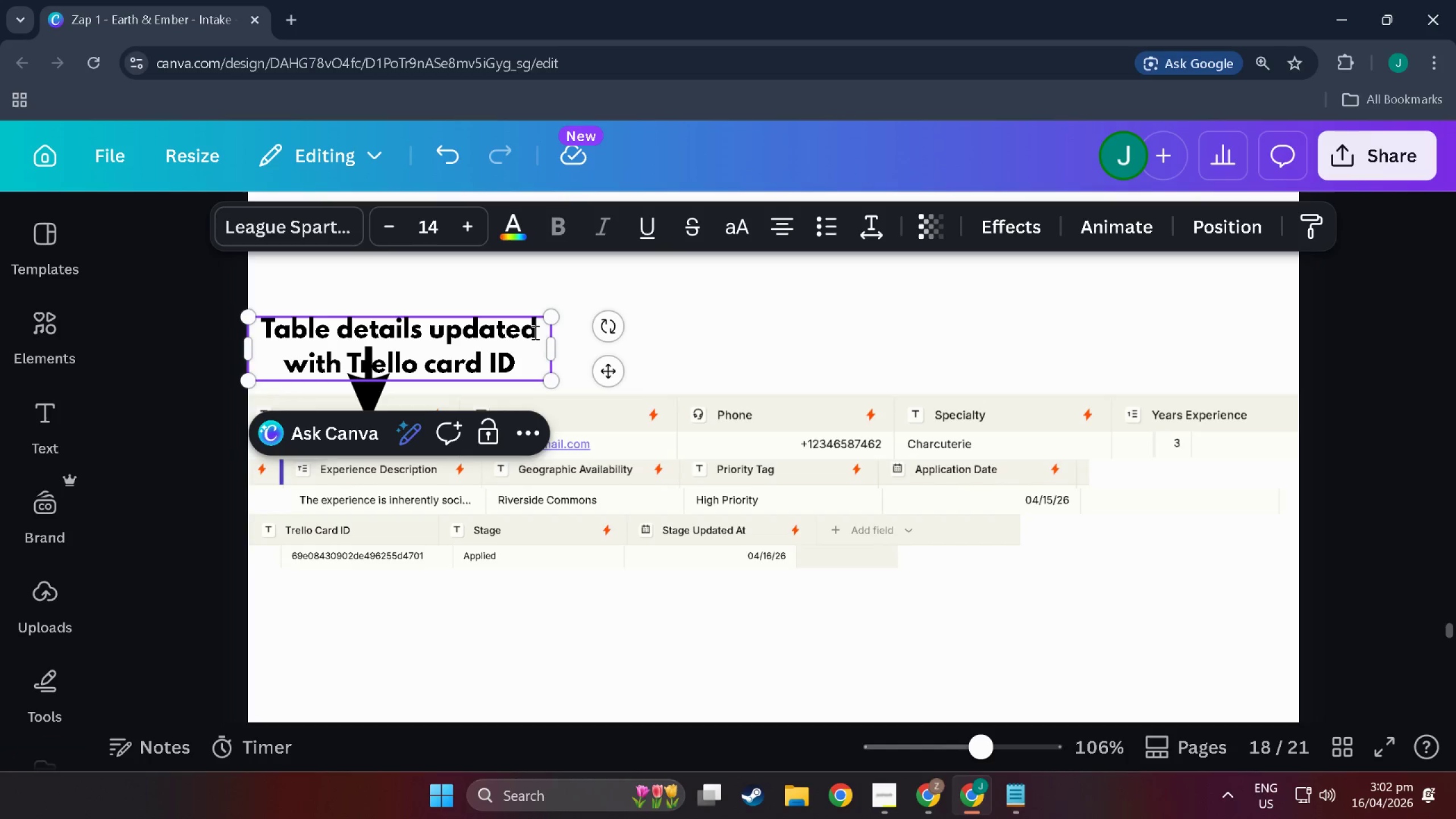 
left_click_drag(start_coordinate=[554, 351], to_coordinate=[786, 333])
 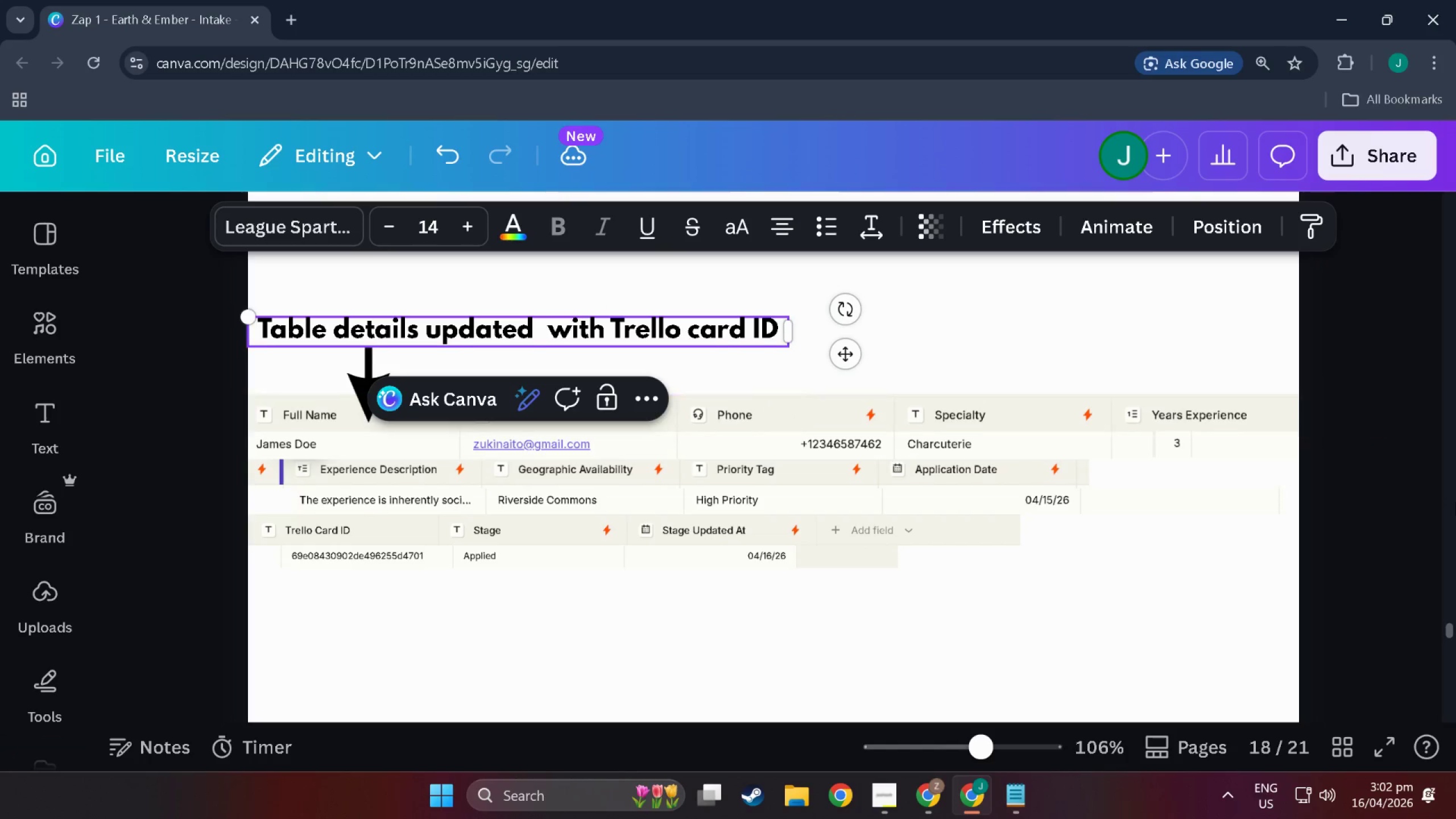 
left_click([1455, 502])
 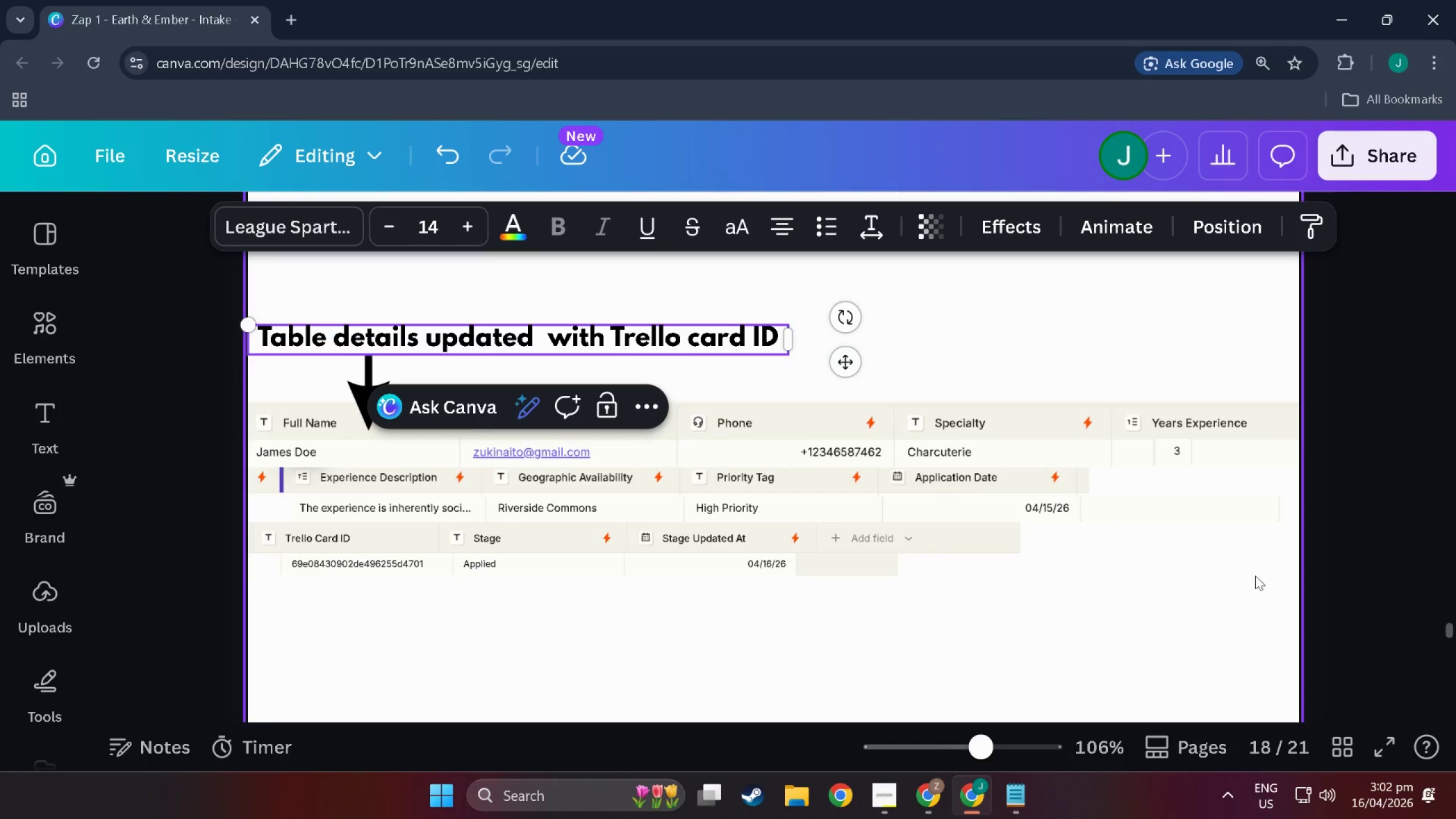 
scroll: coordinate [1248, 569], scroll_direction: up, amount: 2.0
 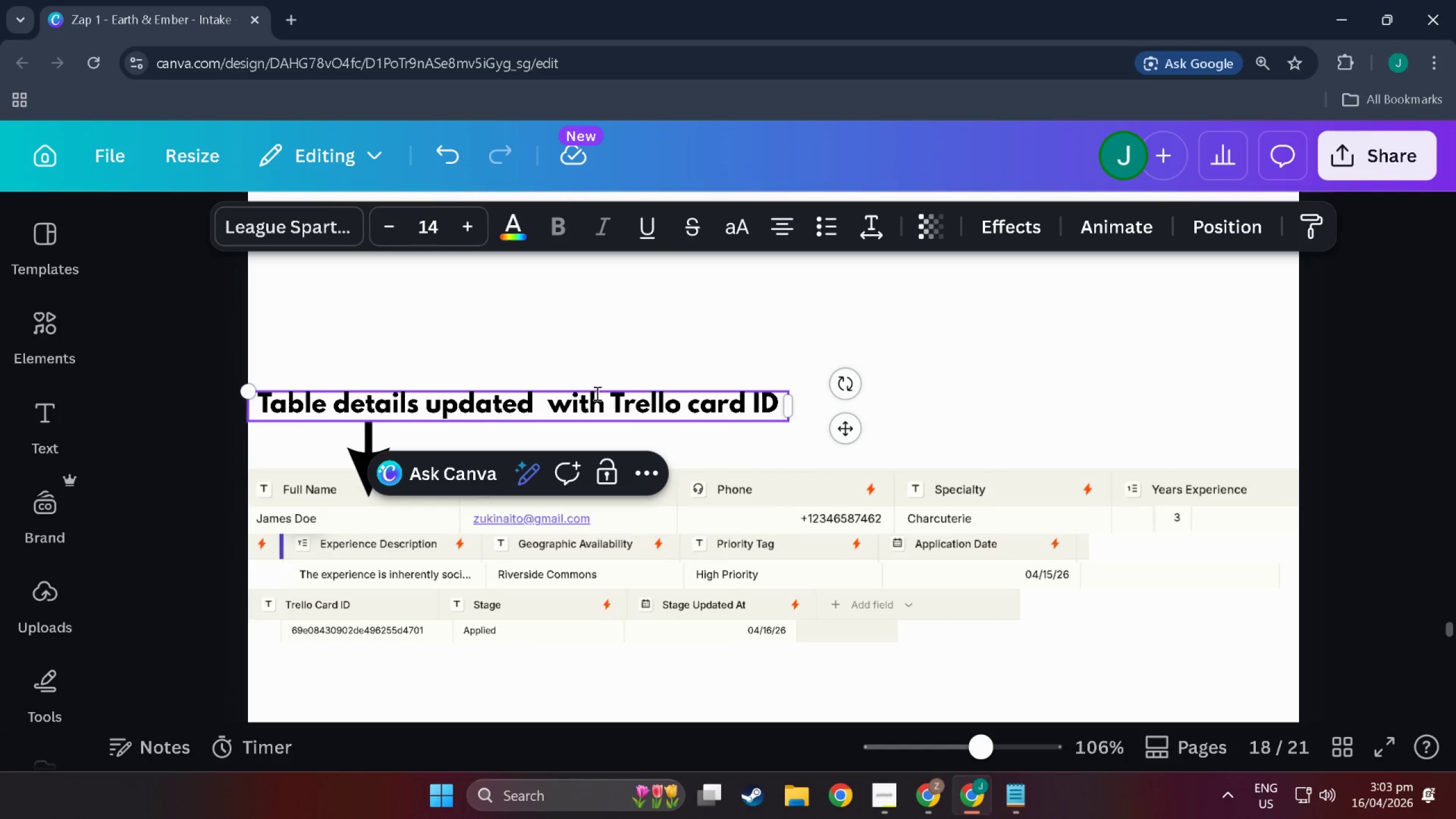 
wait(18.62)
 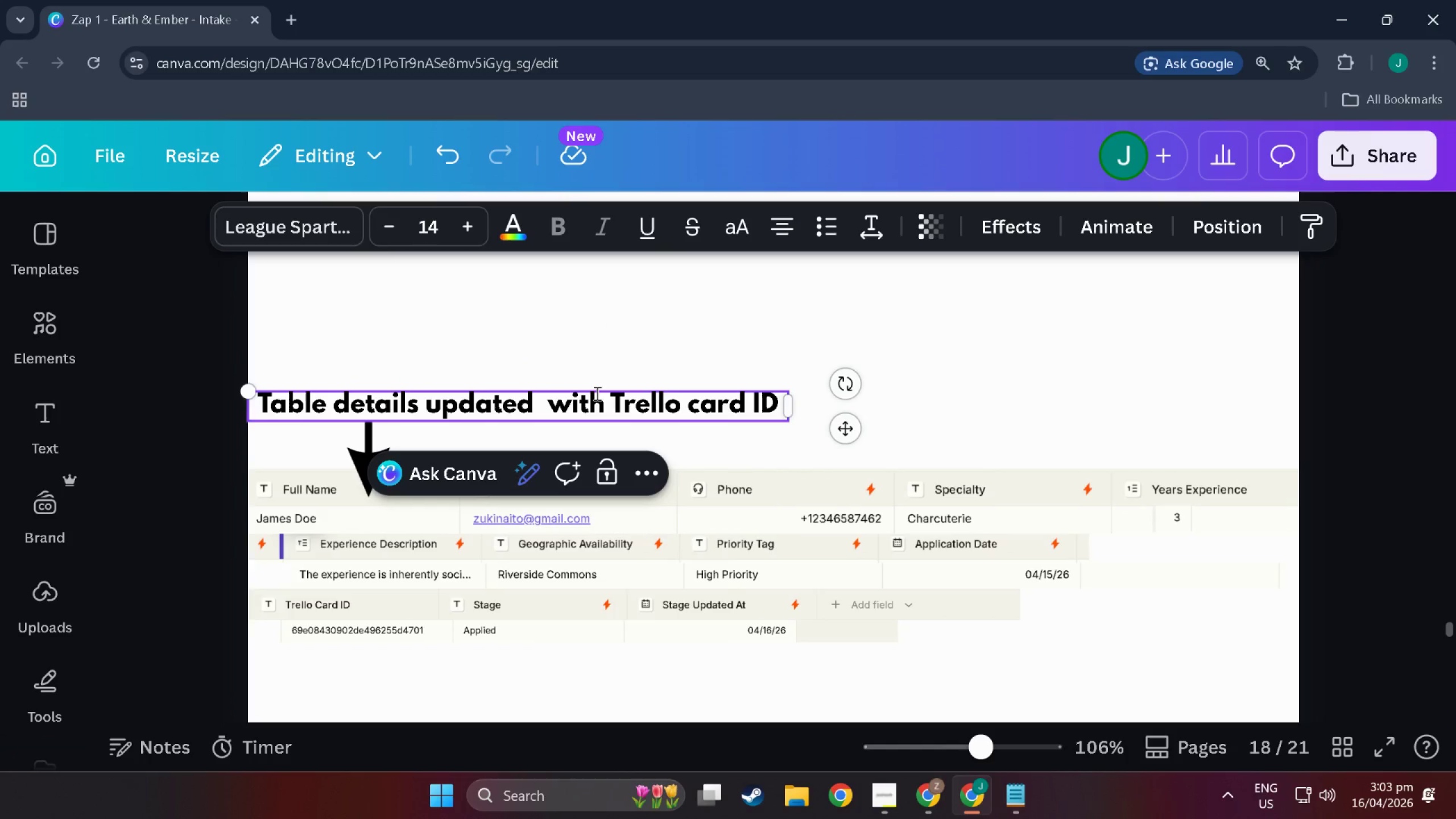 
left_click([741, 328])
 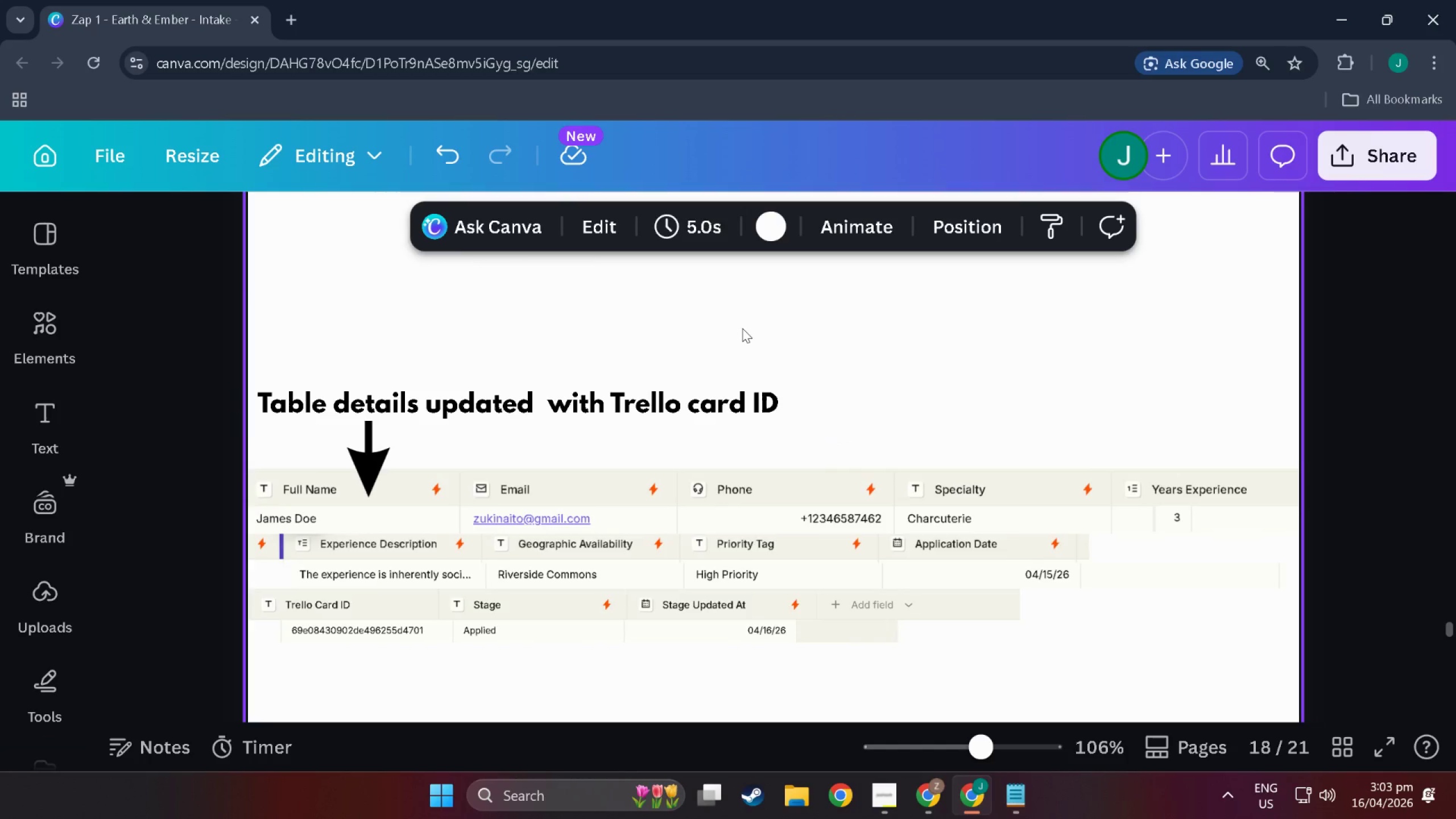 
scroll: coordinate [742, 328], scroll_direction: down, amount: 4.0
 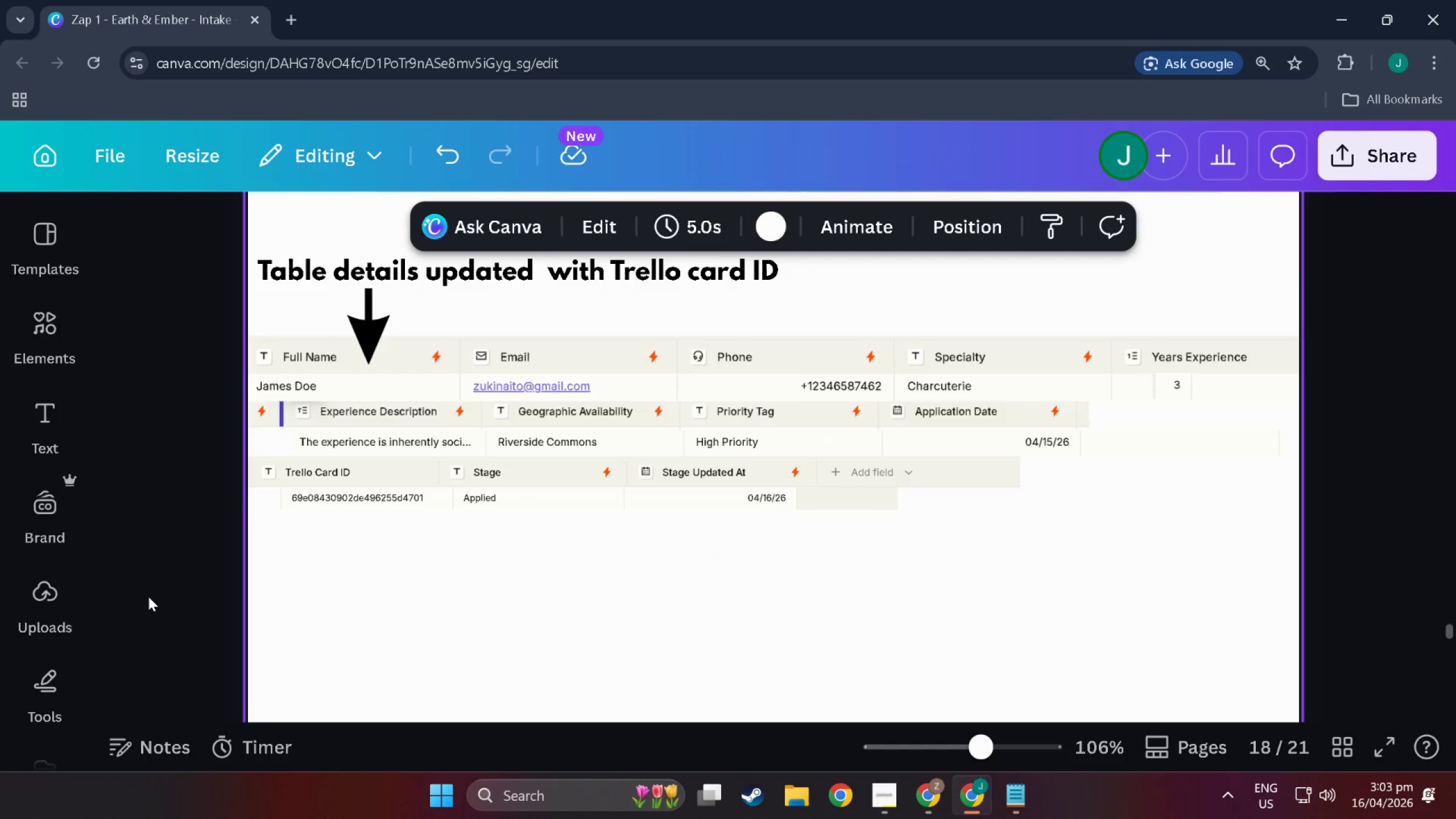 
left_click_drag(start_coordinate=[157, 588], to_coordinate=[1455, 307])
 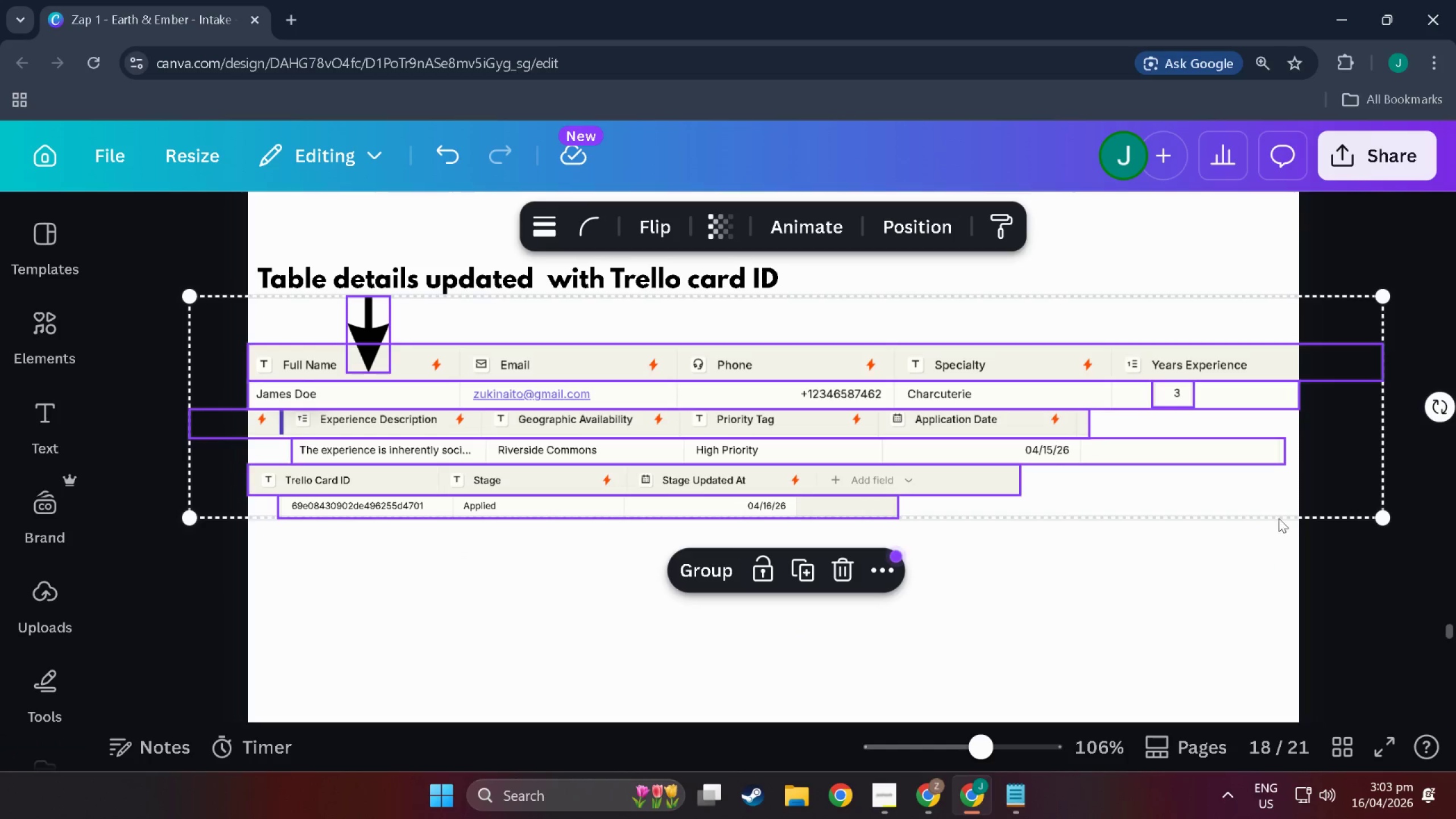 
left_click([1163, 657])
 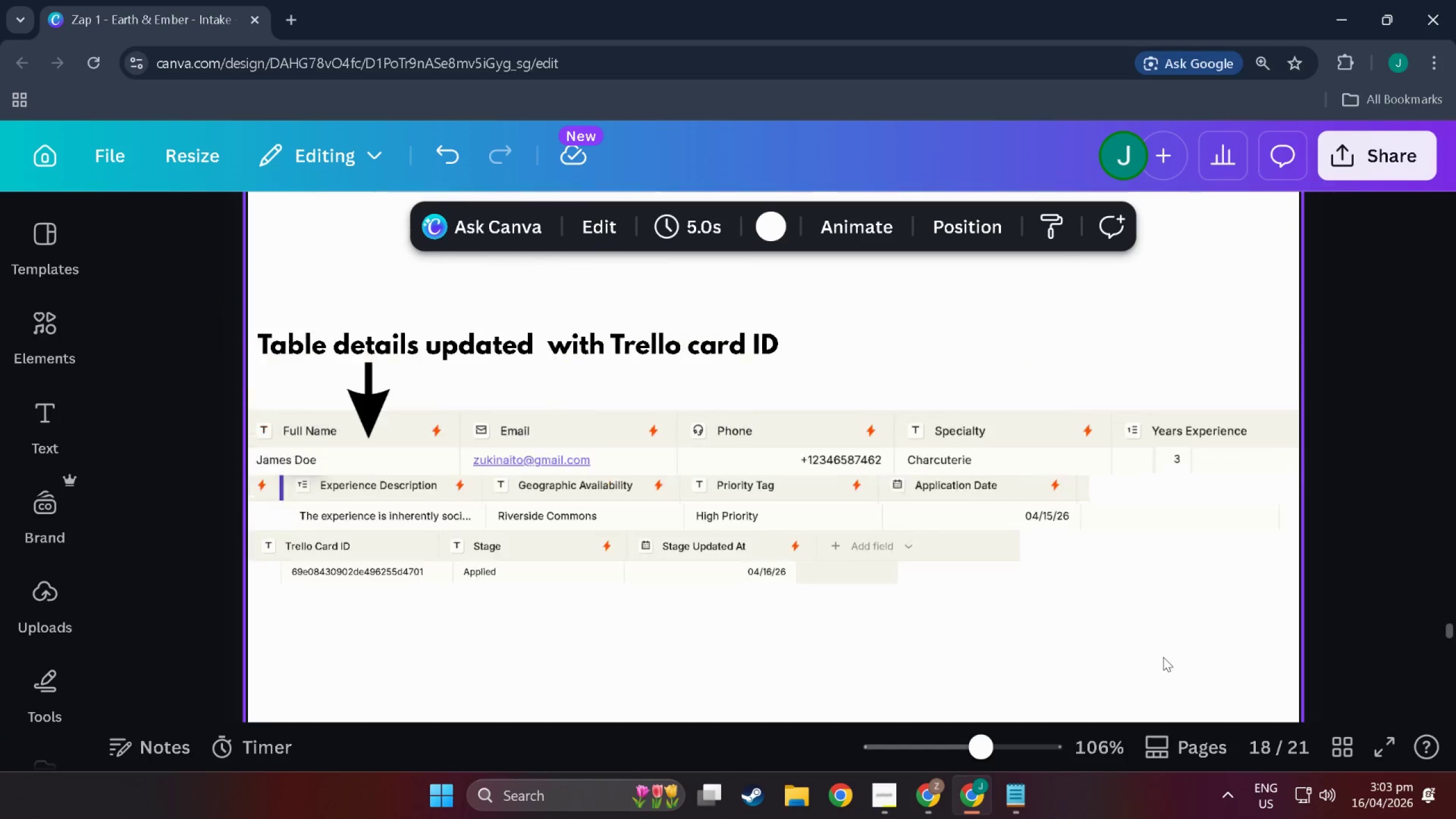 
scroll: coordinate [1163, 657], scroll_direction: up, amount: 4.0
 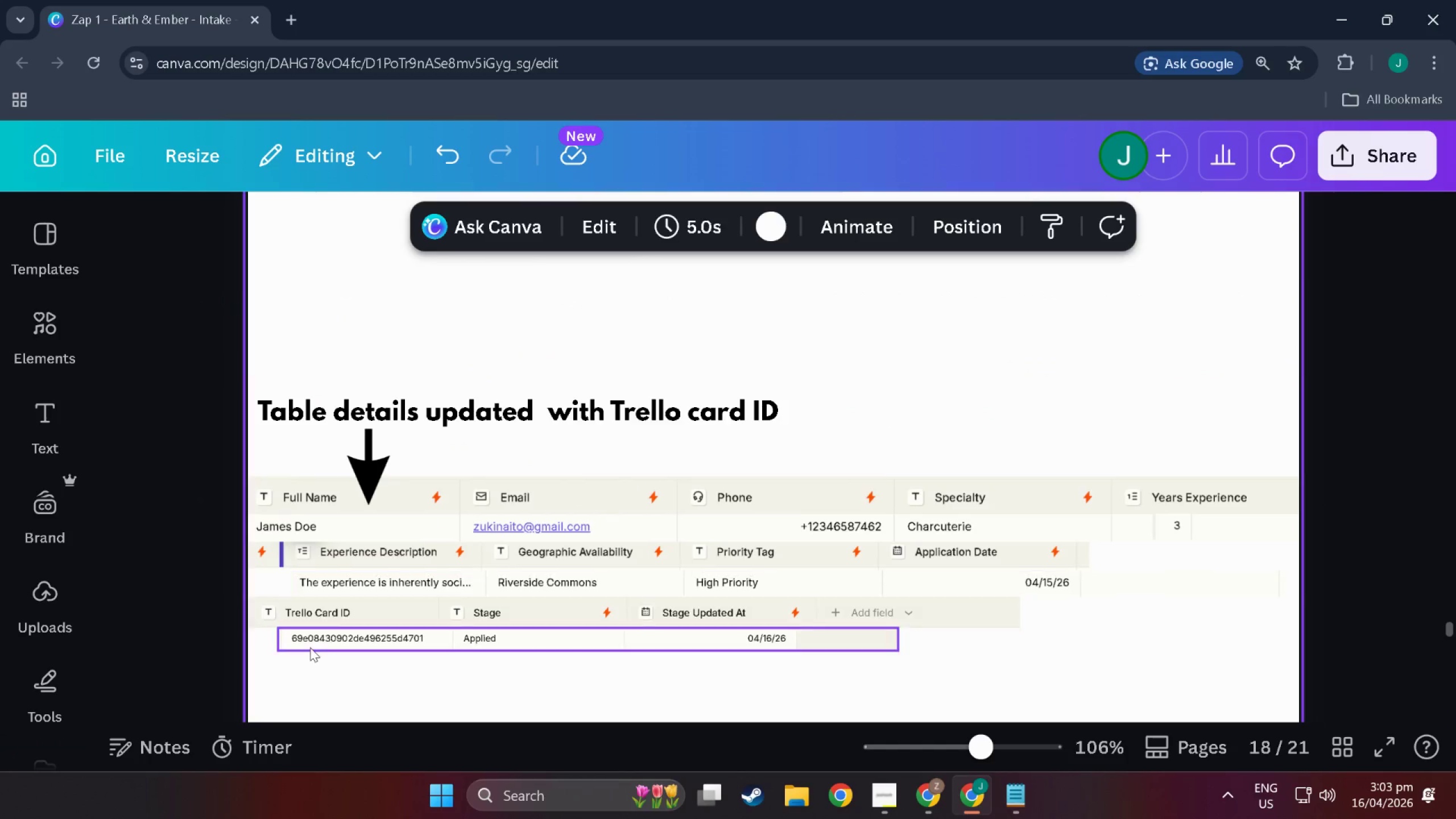 
left_click_drag(start_coordinate=[218, 630], to_coordinate=[1326, 246])
 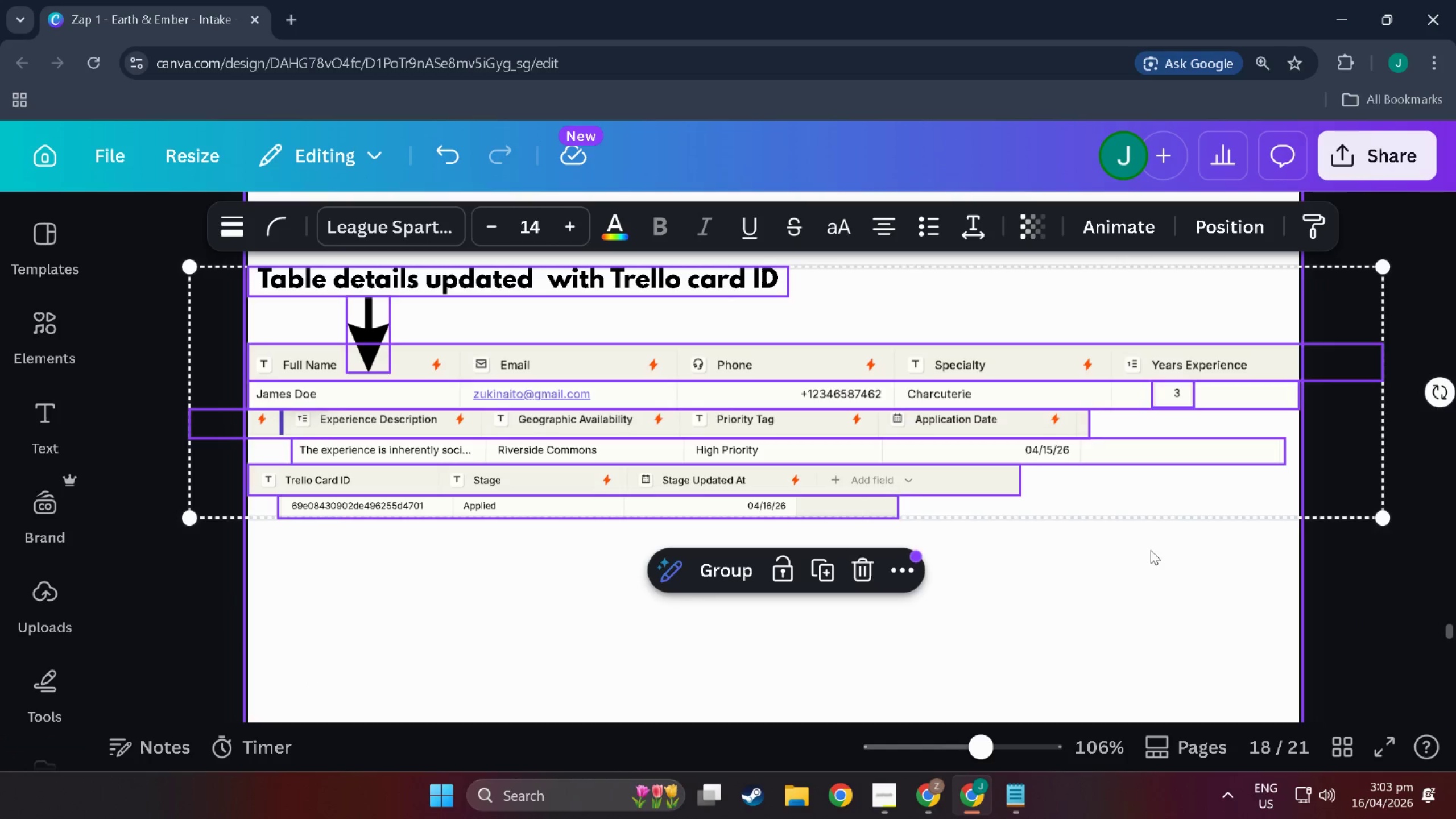 
scroll: coordinate [306, 672], scroll_direction: down, amount: 4.0
 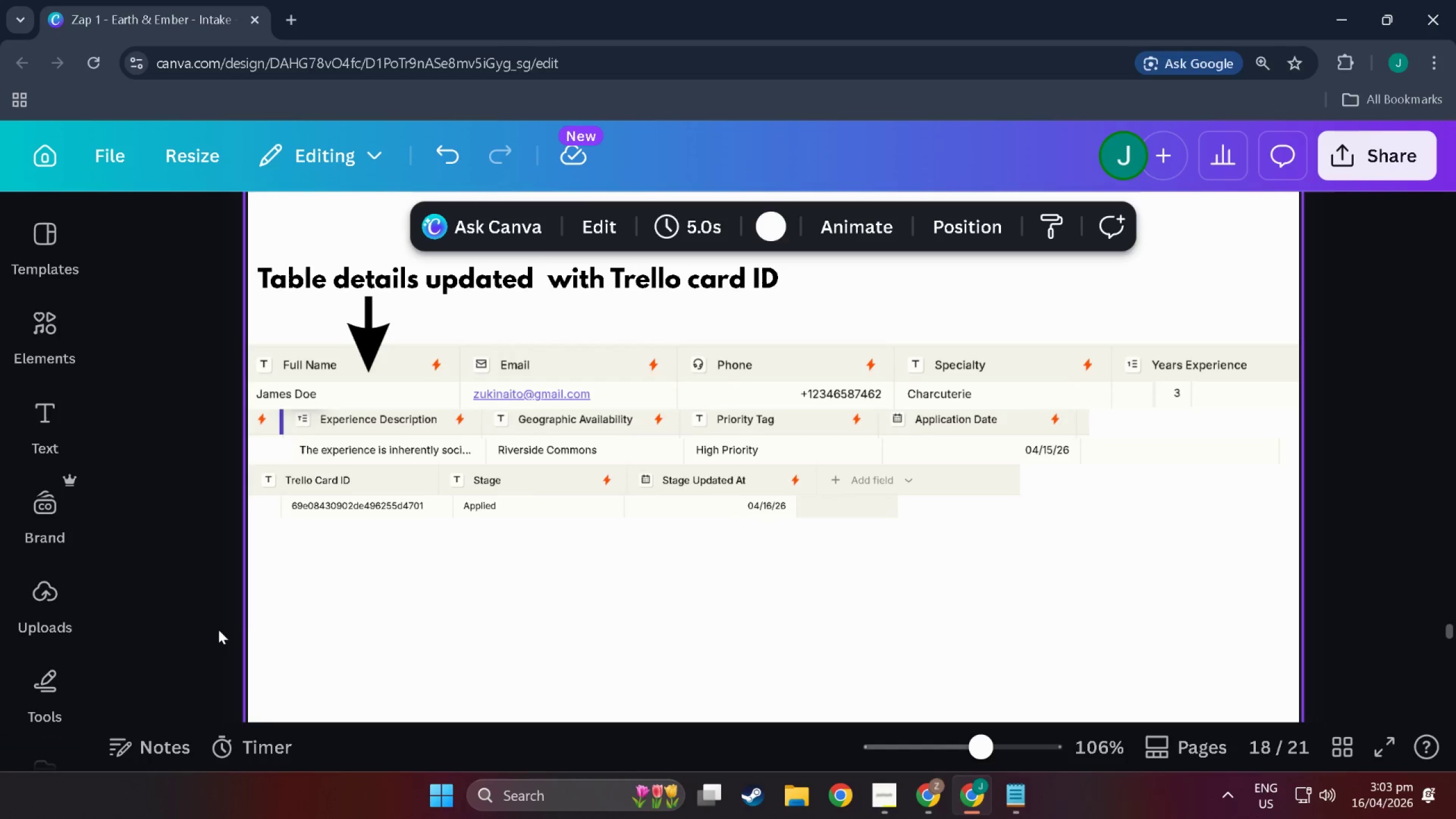 
left_click([1147, 555])
 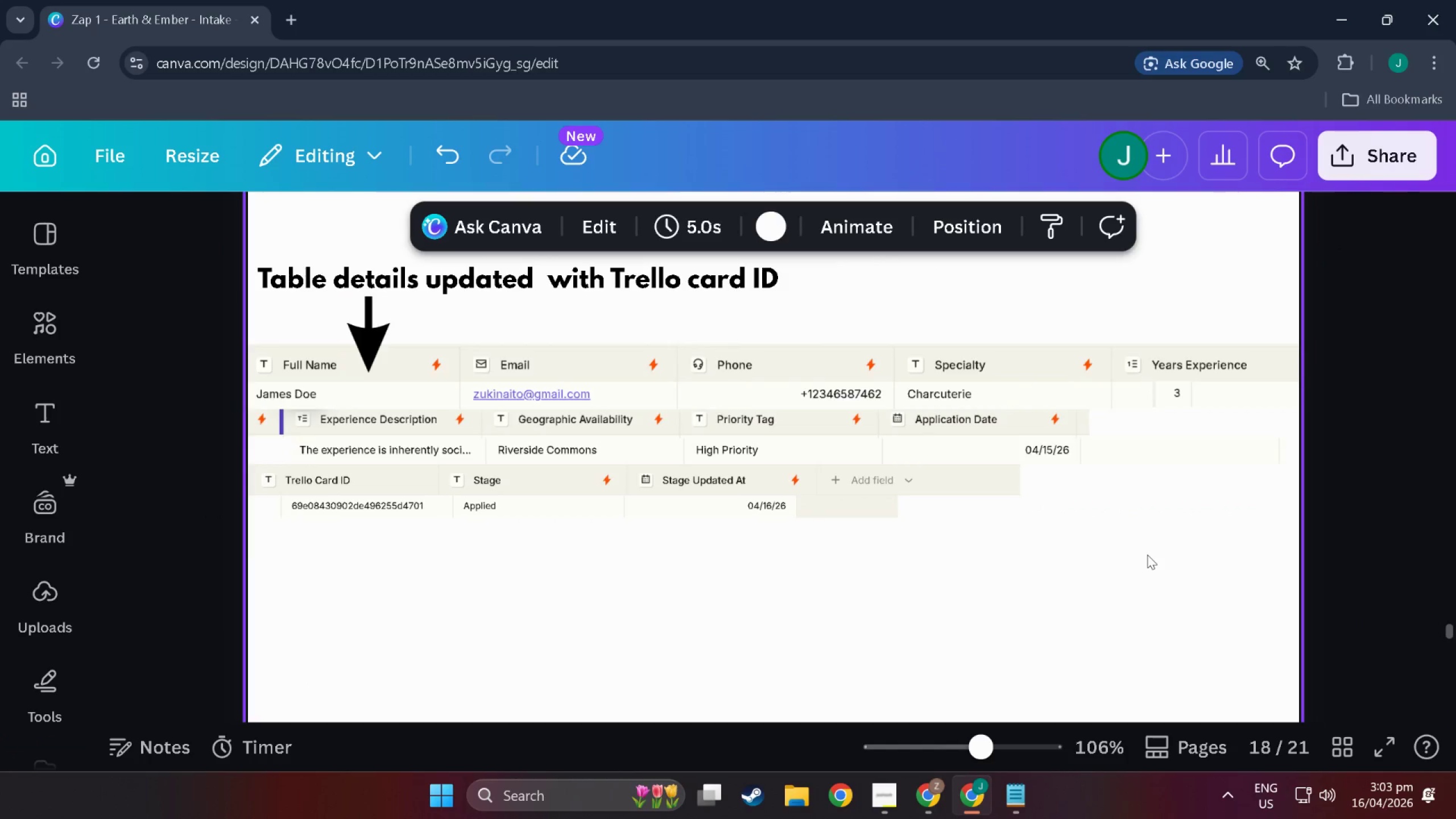 
scroll: coordinate [862, 592], scroll_direction: up, amount: 5.0
 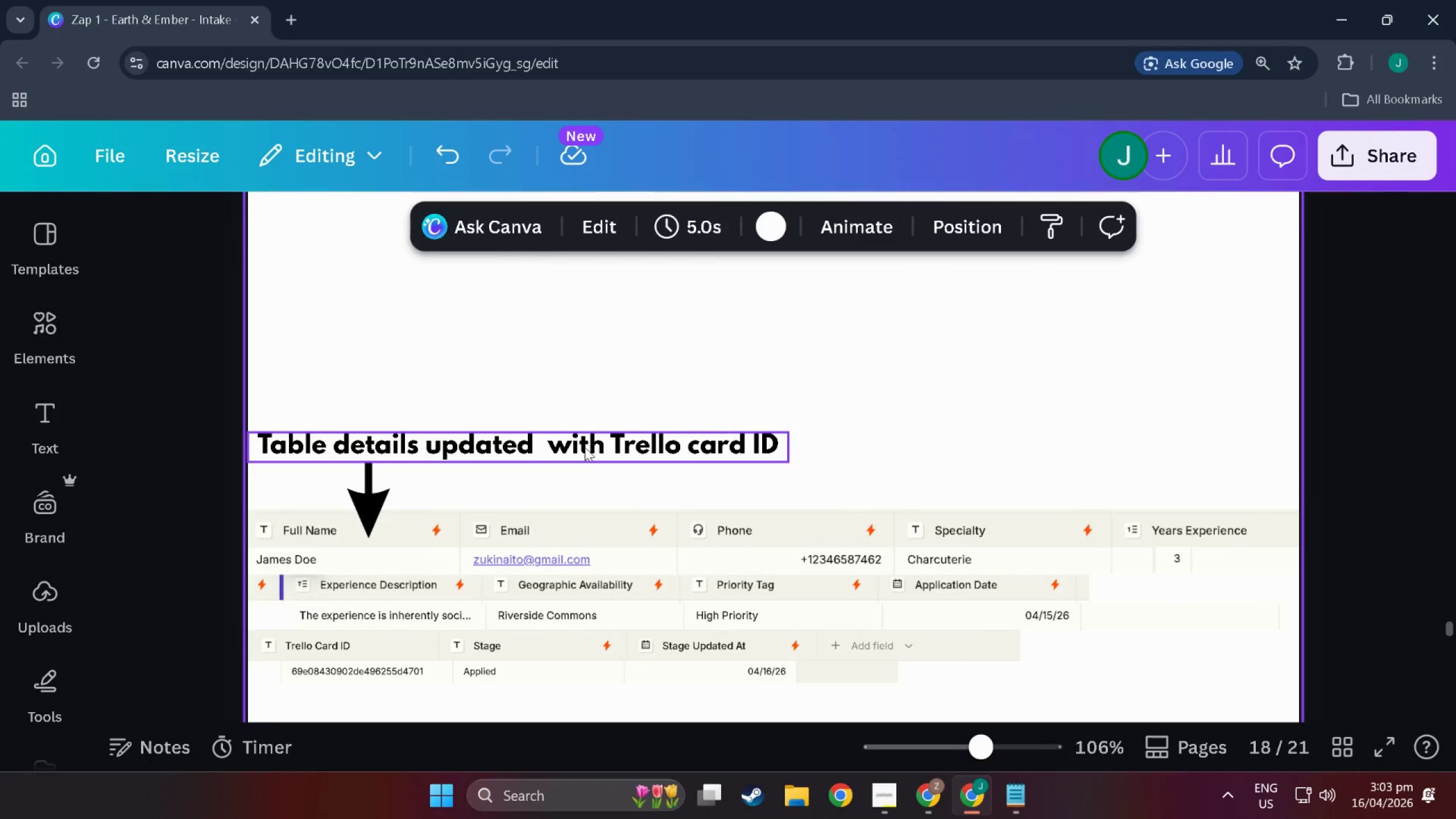 
left_click_drag(start_coordinate=[582, 454], to_coordinate=[843, 353])
 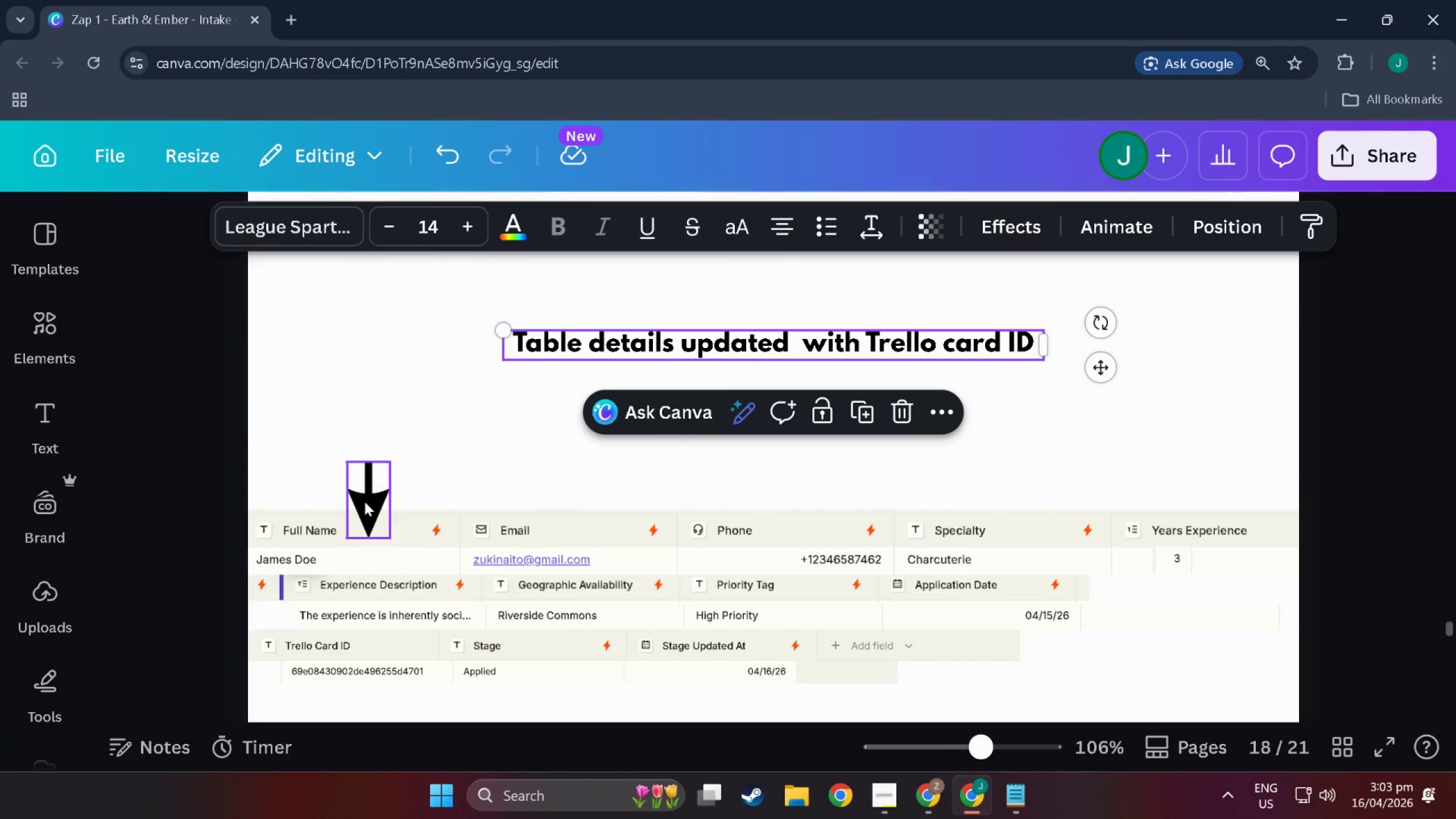 
left_click_drag(start_coordinate=[353, 512], to_coordinate=[768, 419])
 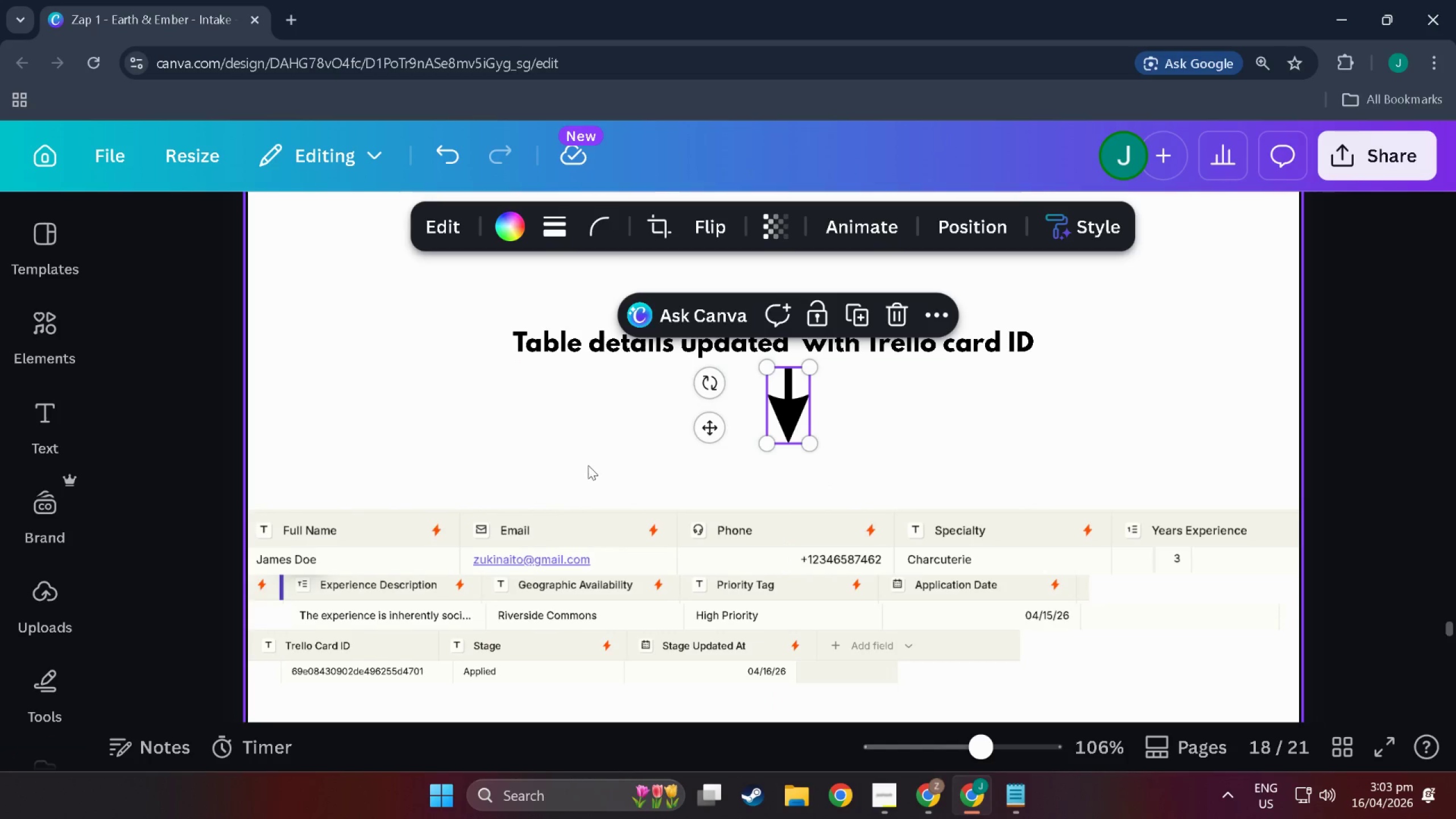 
left_click([536, 399])
 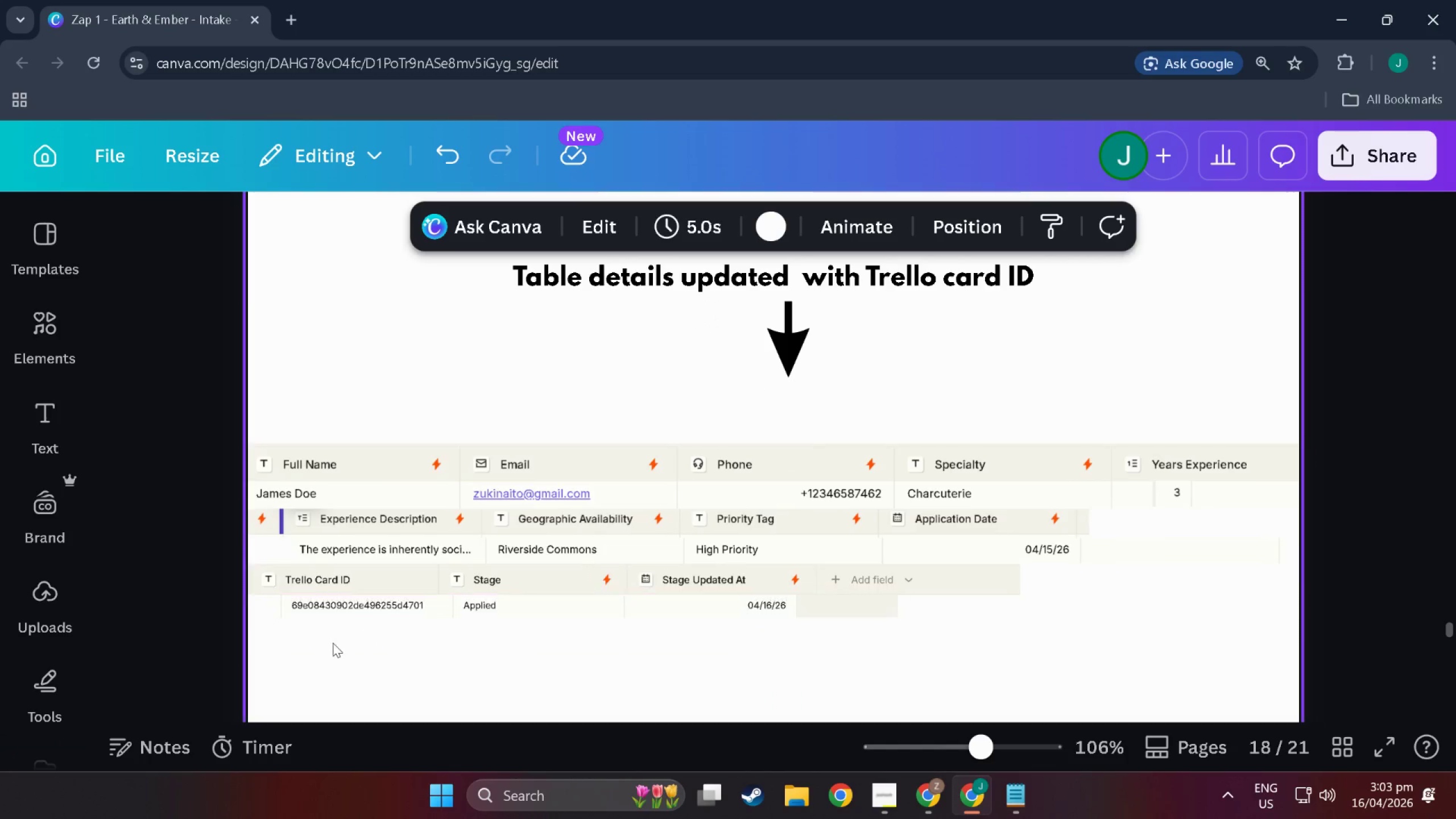 
scroll: coordinate [588, 465], scroll_direction: down, amount: 2.0
 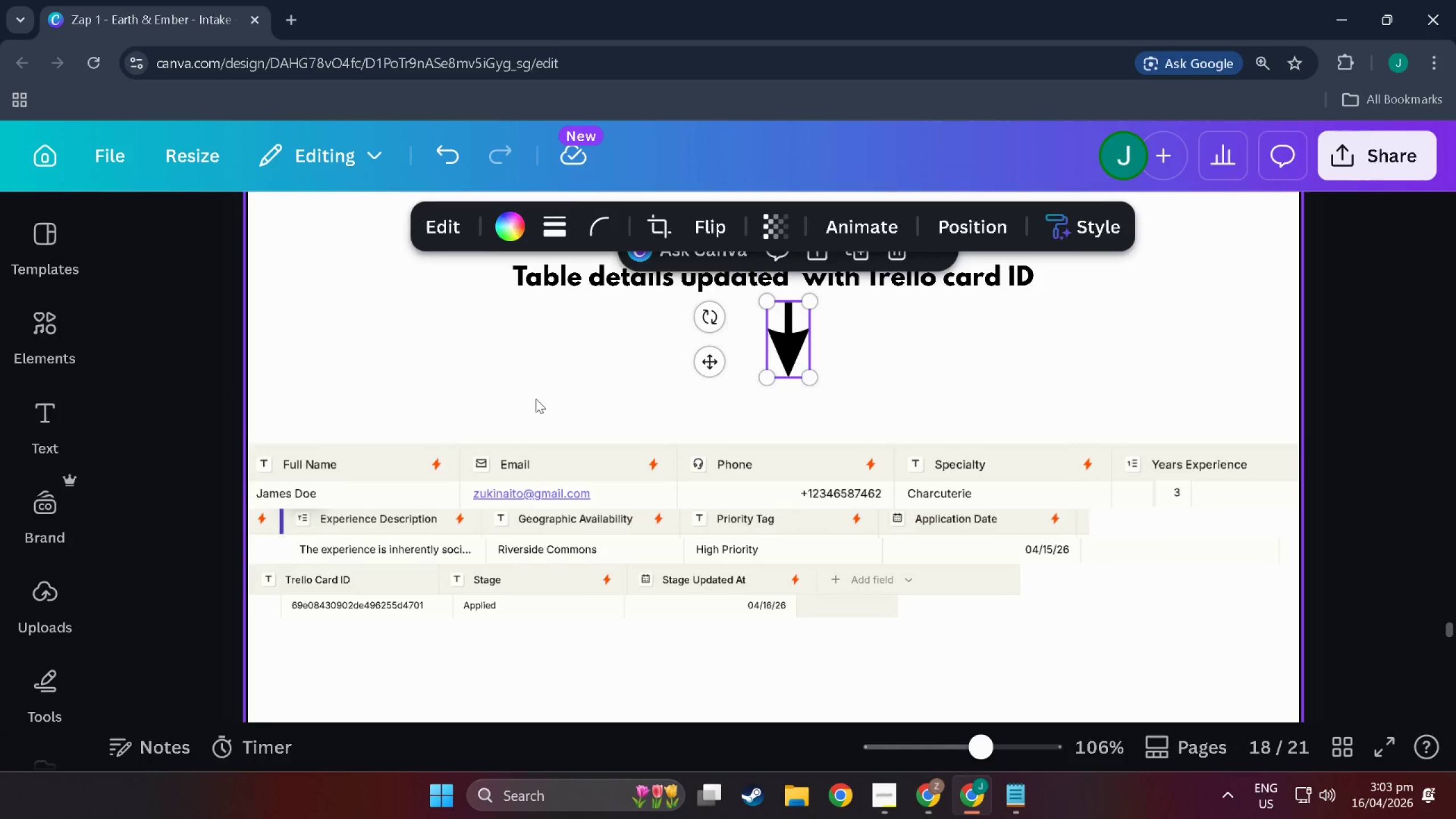 
left_click_drag(start_coordinate=[322, 650], to_coordinate=[1334, 406])
 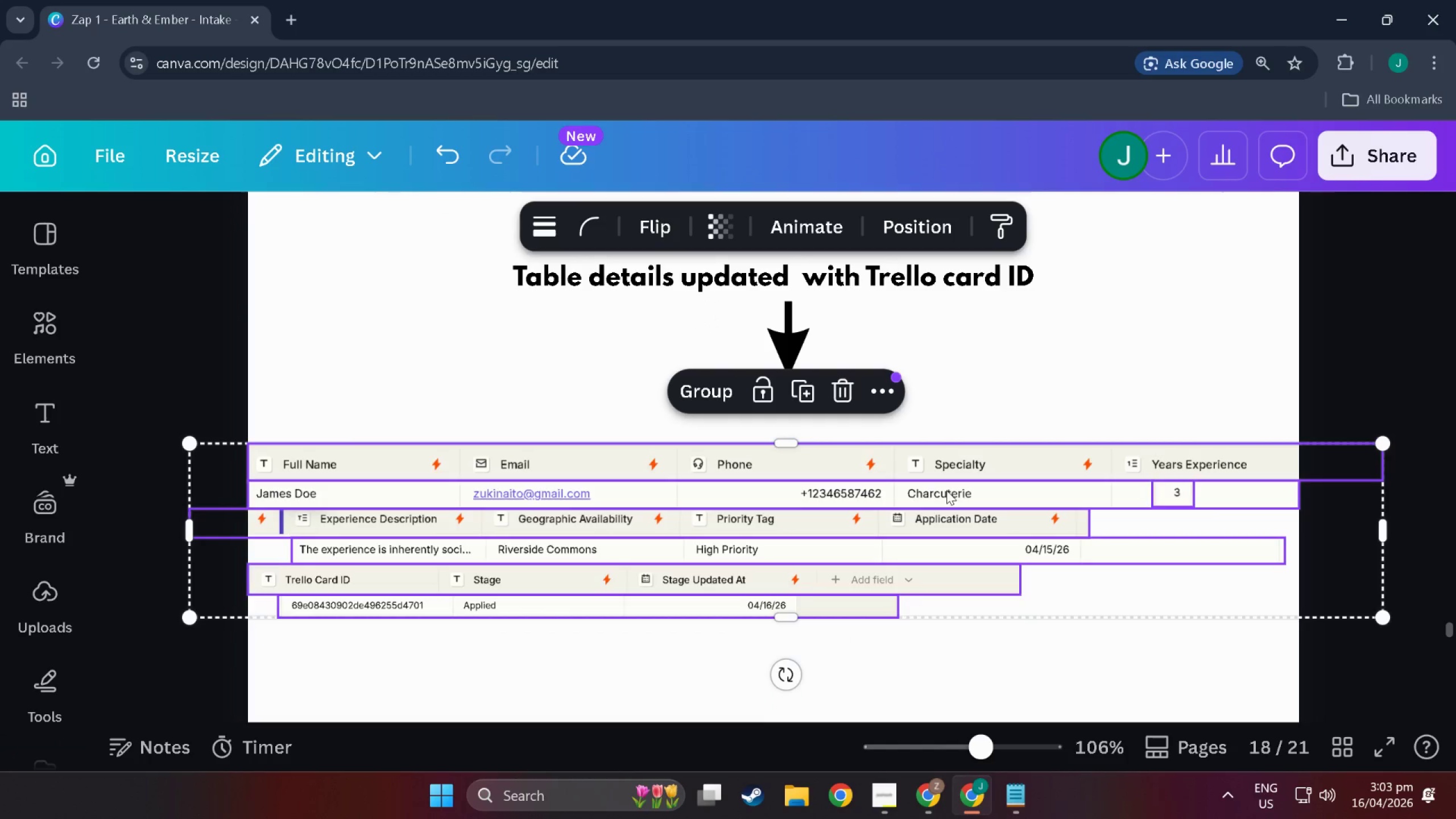 
left_click_drag(start_coordinate=[946, 490], to_coordinate=[946, 439])
 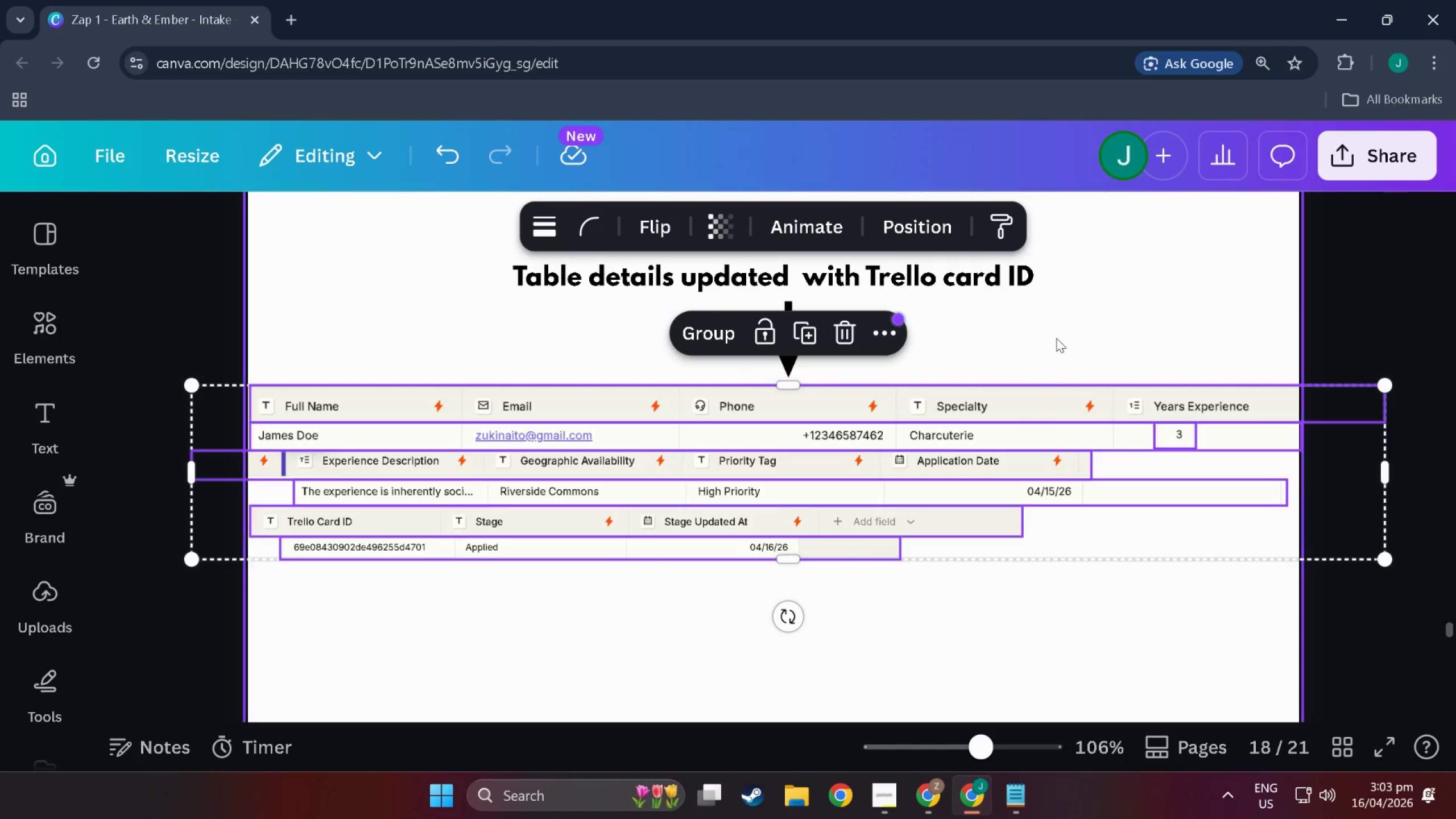 
left_click([1056, 338])
 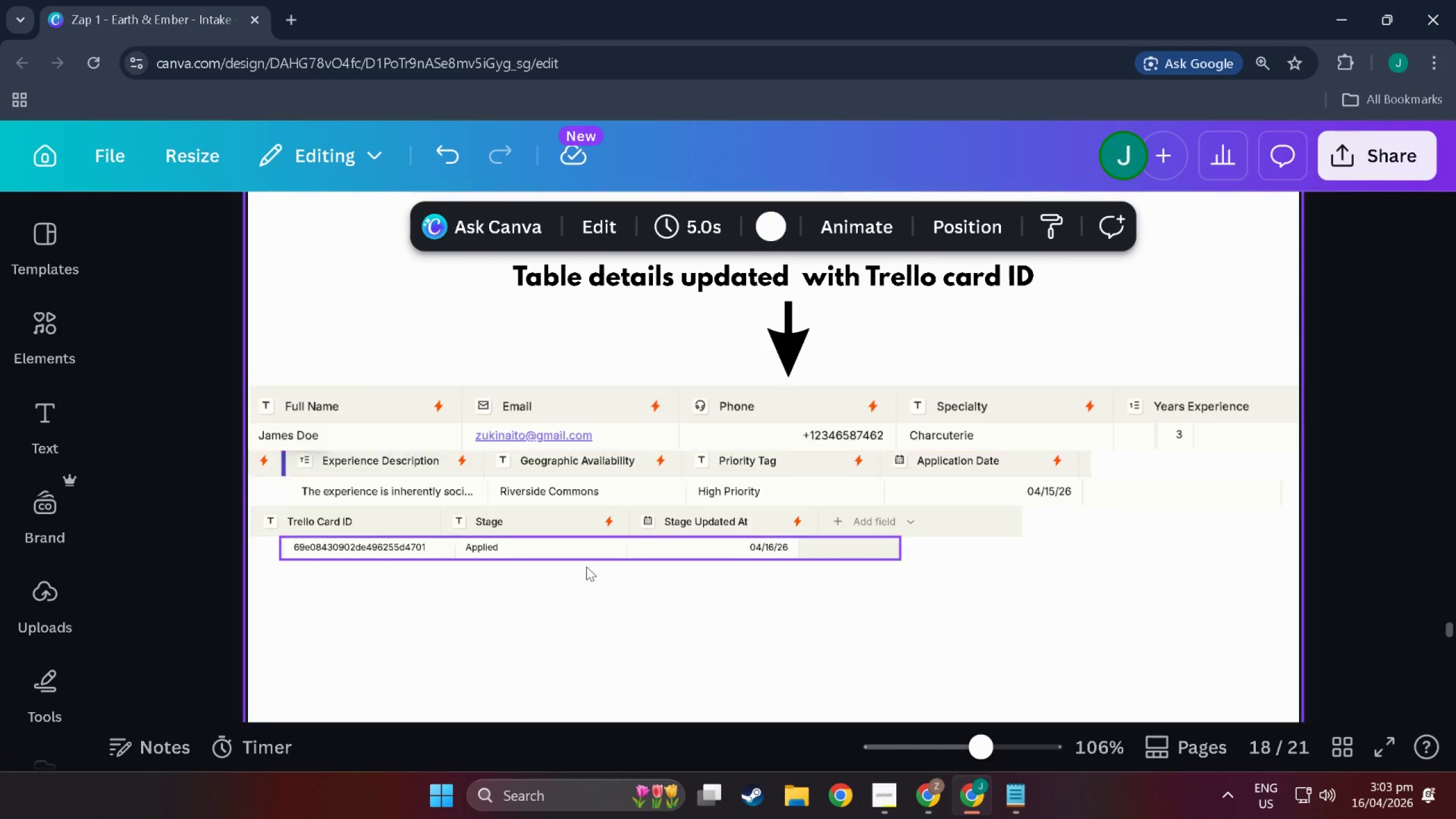 
scroll: coordinate [597, 585], scroll_direction: up, amount: 18.0
 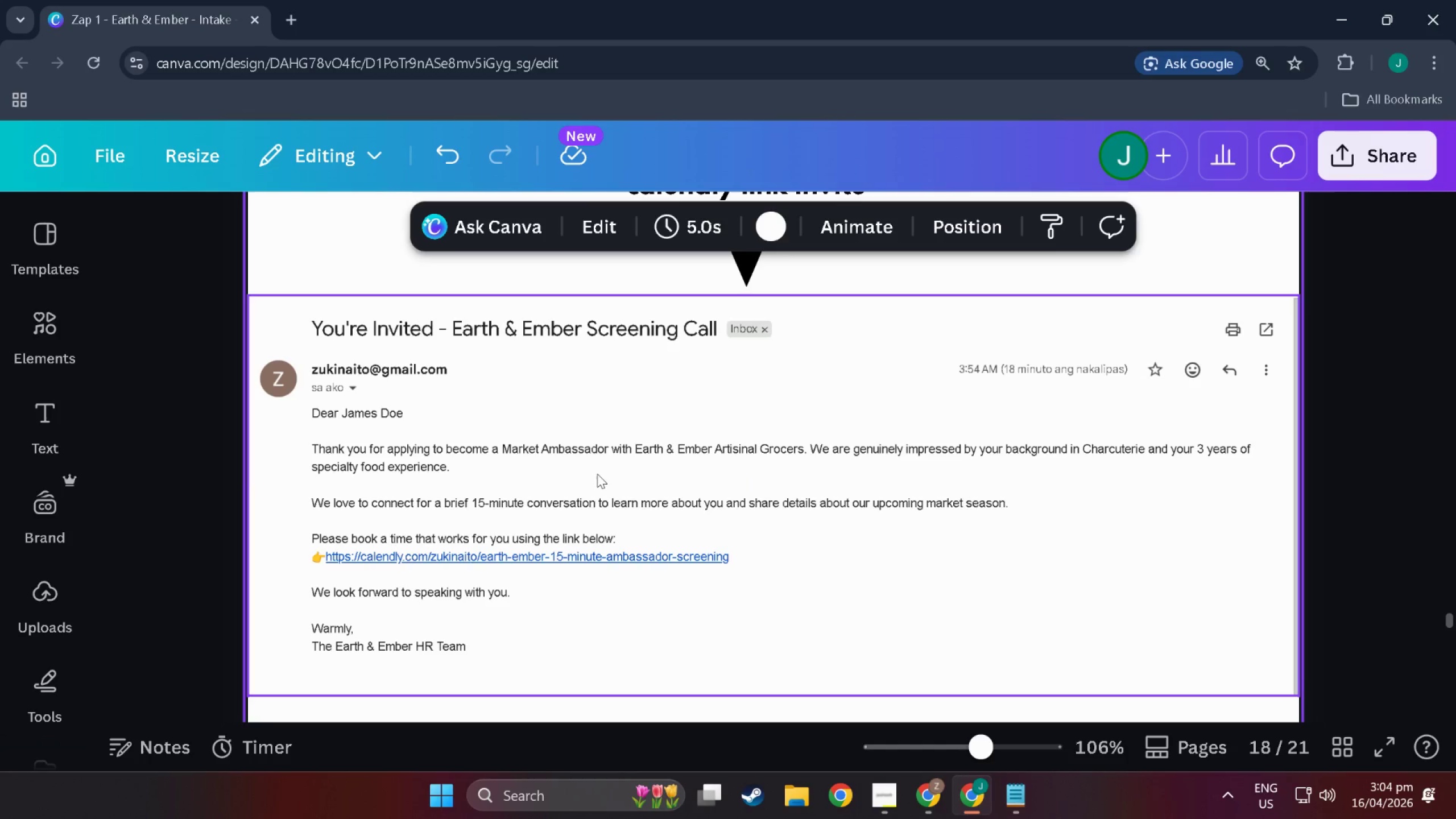 
wait(29.03)
 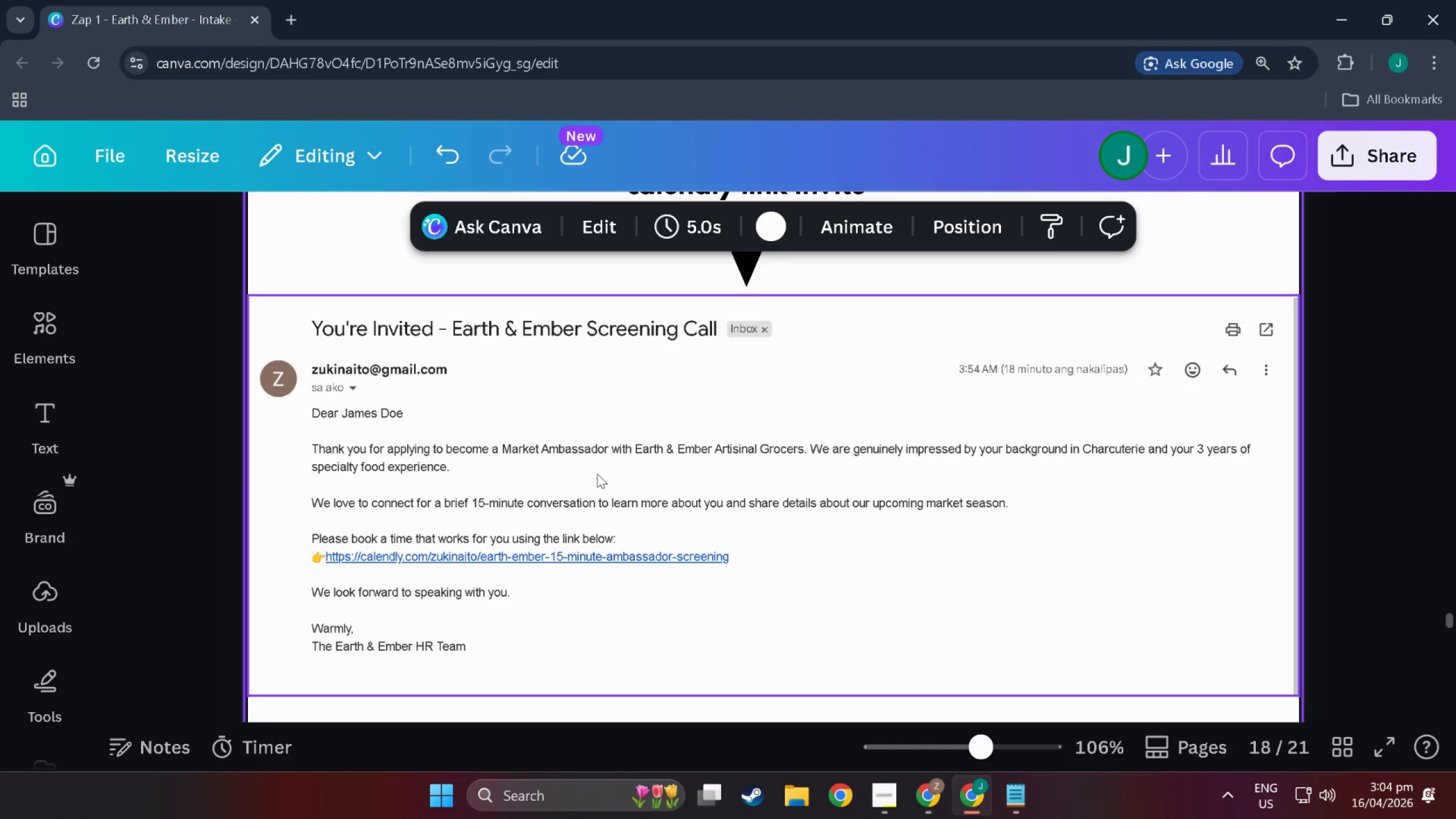 
scroll: coordinate [436, 512], scroll_direction: up, amount: 8.0
 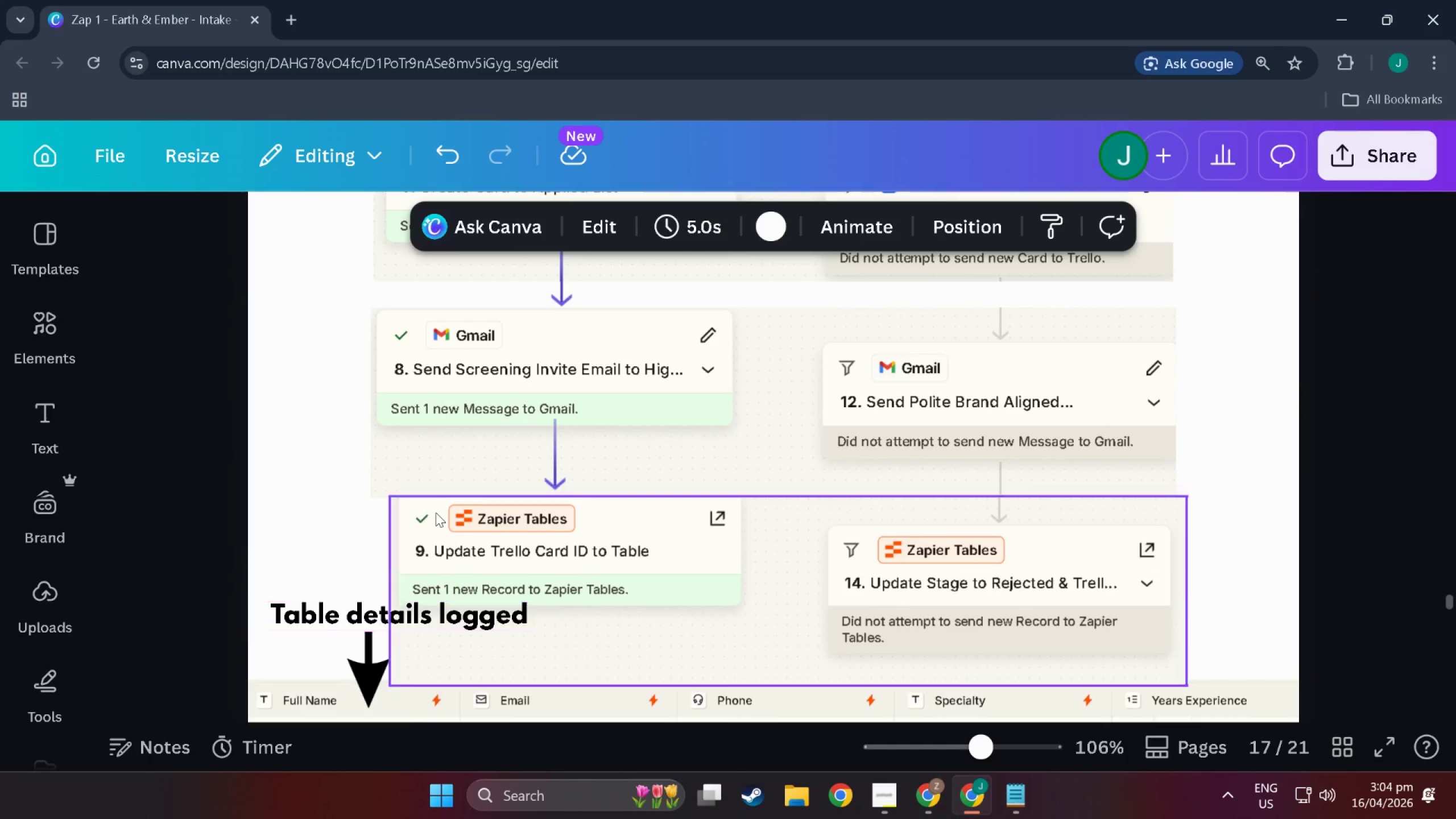 
scroll: coordinate [450, 478], scroll_direction: down, amount: 12.0
 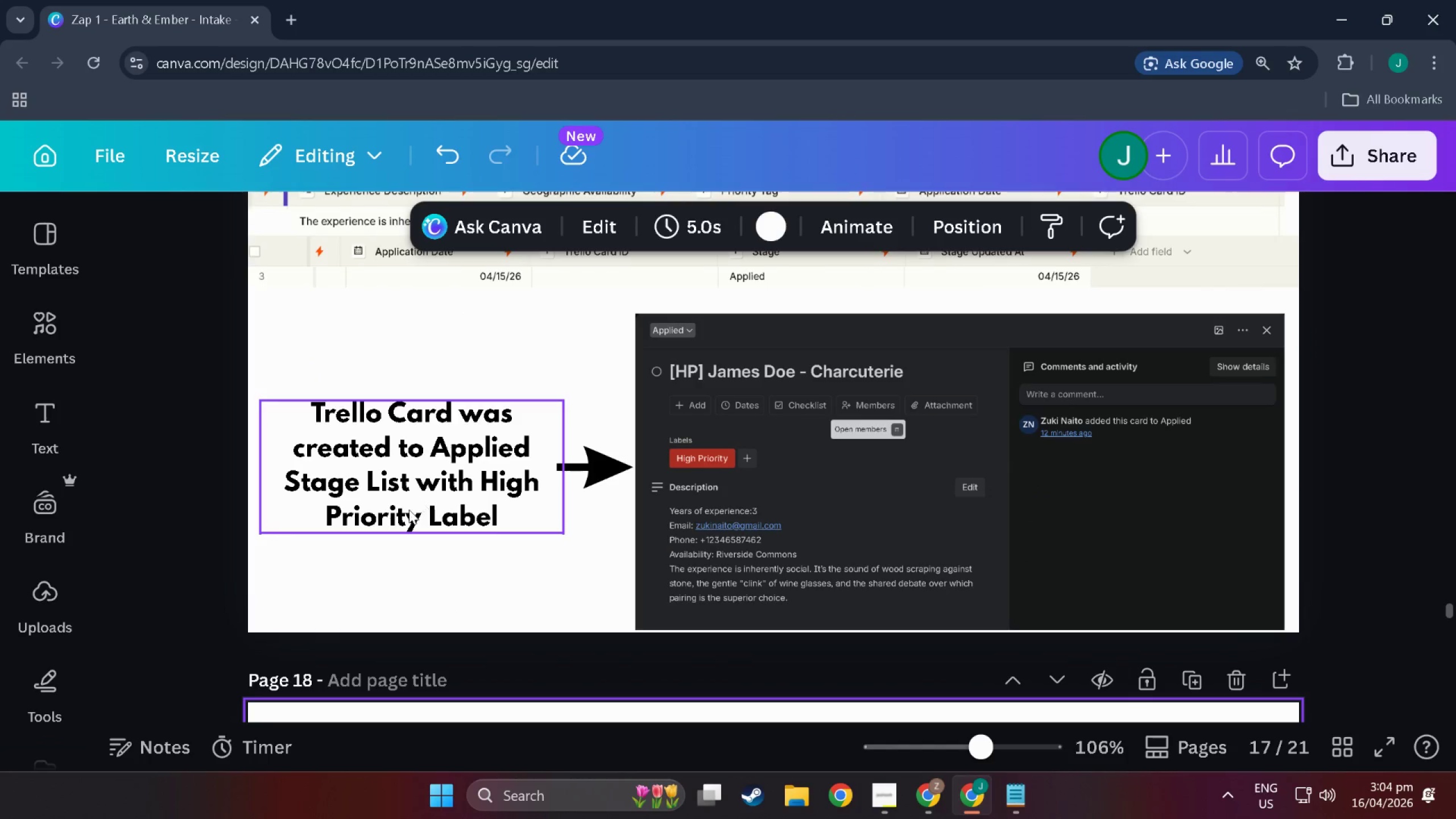 
hold_key(key=ControlLeft, duration=0.71)
scroll: coordinate [587, 552], scroll_direction: down, amount: 19.0
 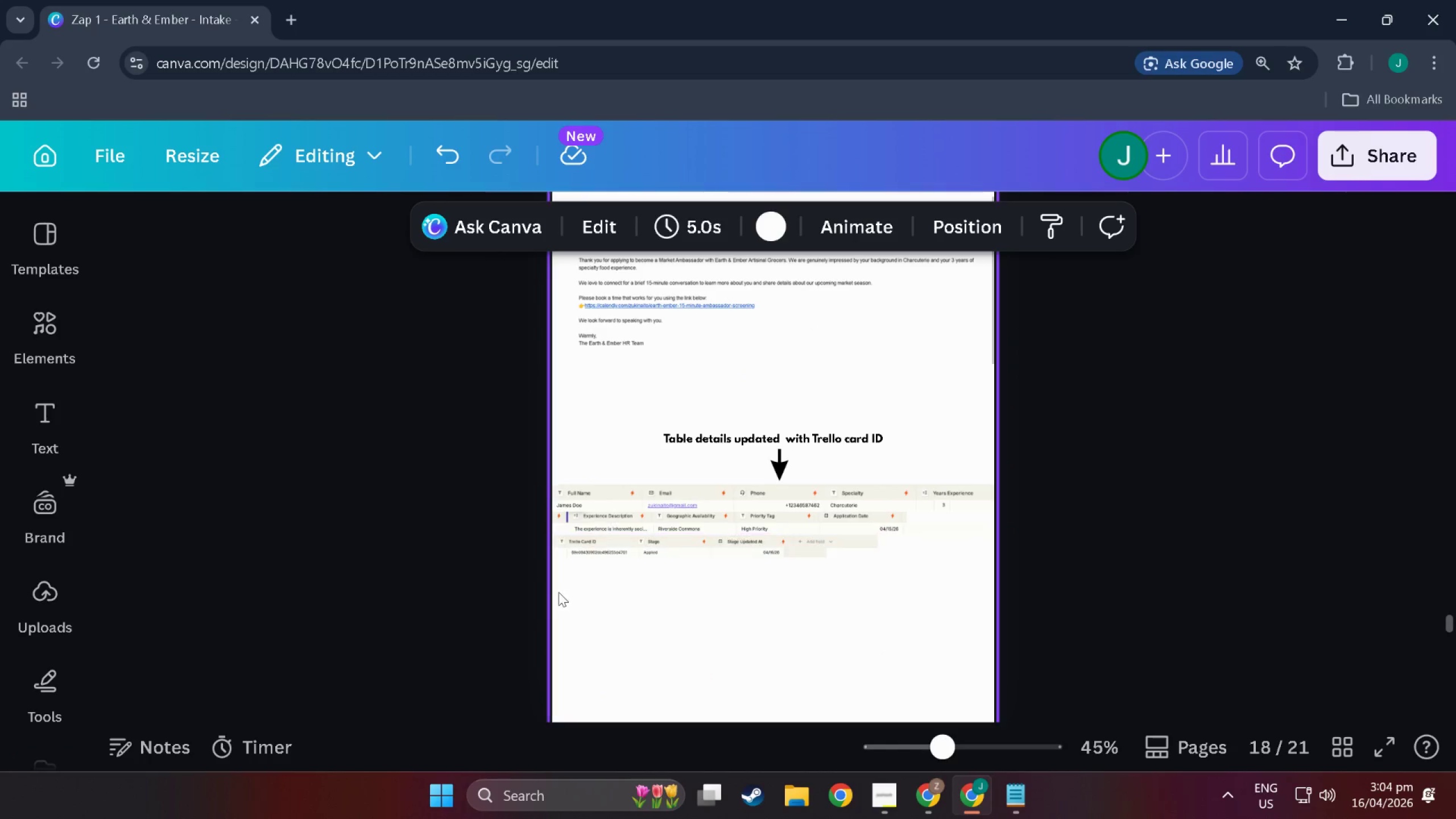 
left_click_drag(start_coordinate=[560, 595], to_coordinate=[815, 435])
 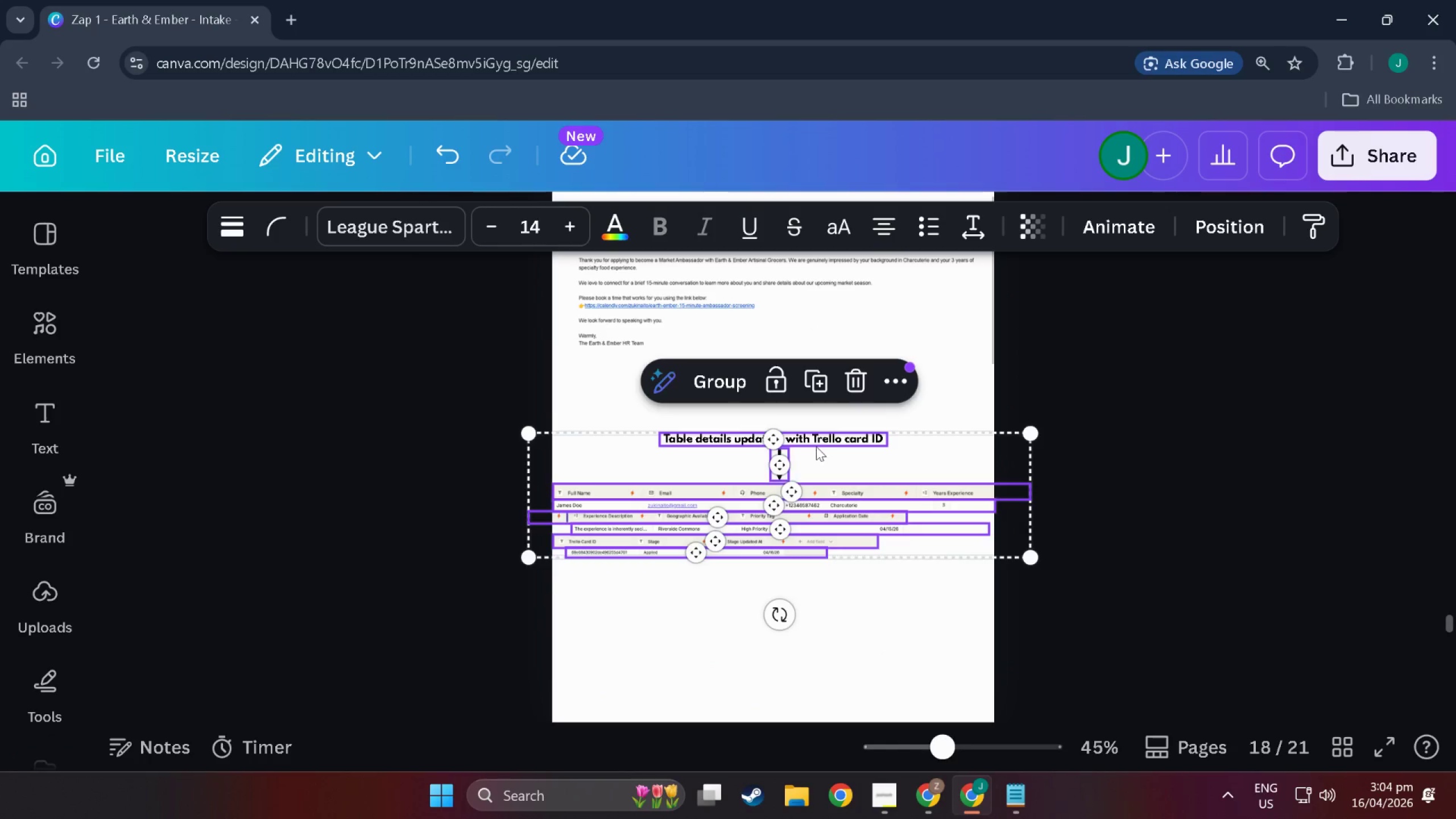 
scroll: coordinate [815, 479], scroll_direction: down, amount: 4.0
 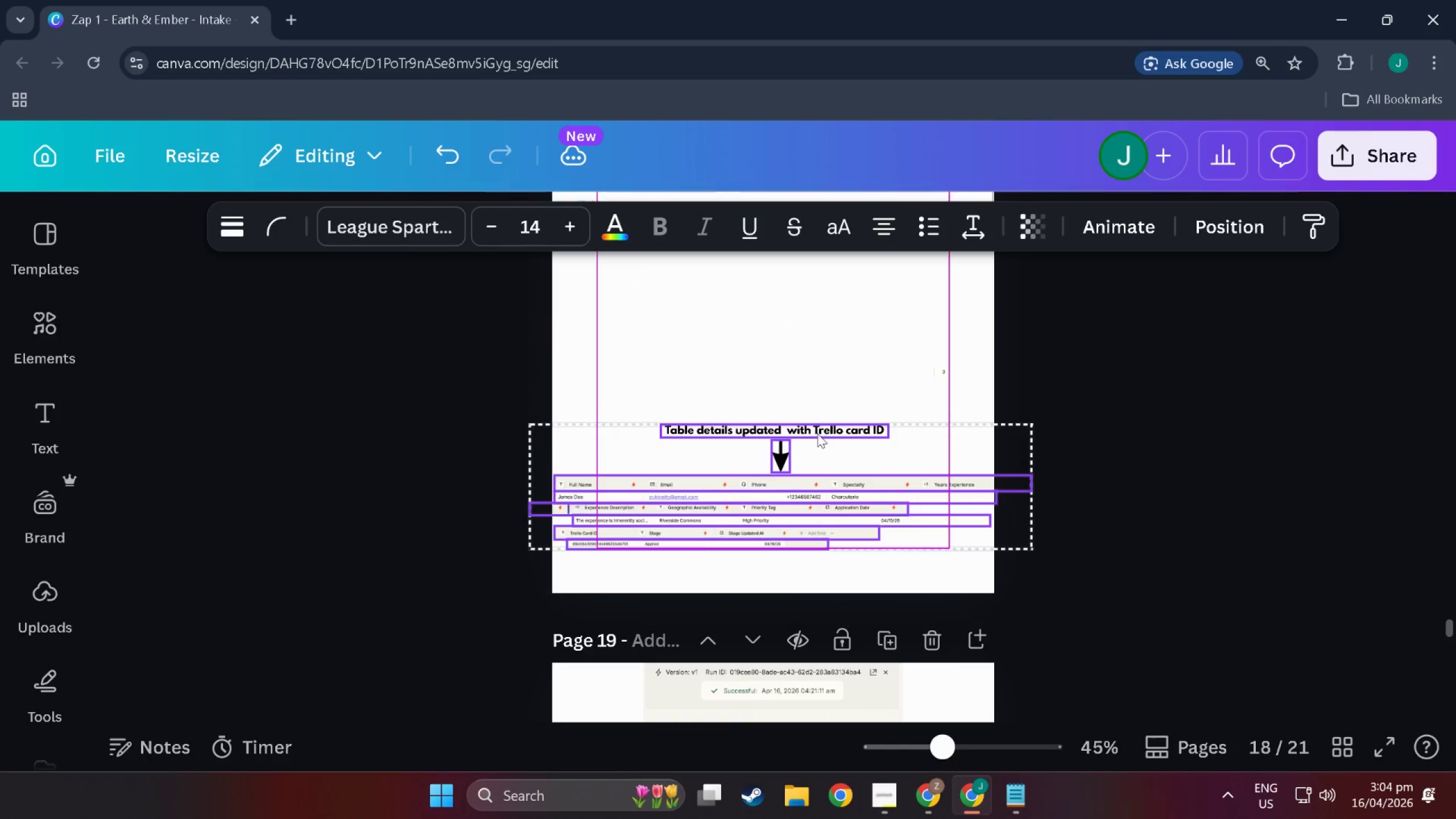 
left_click([598, 589])
 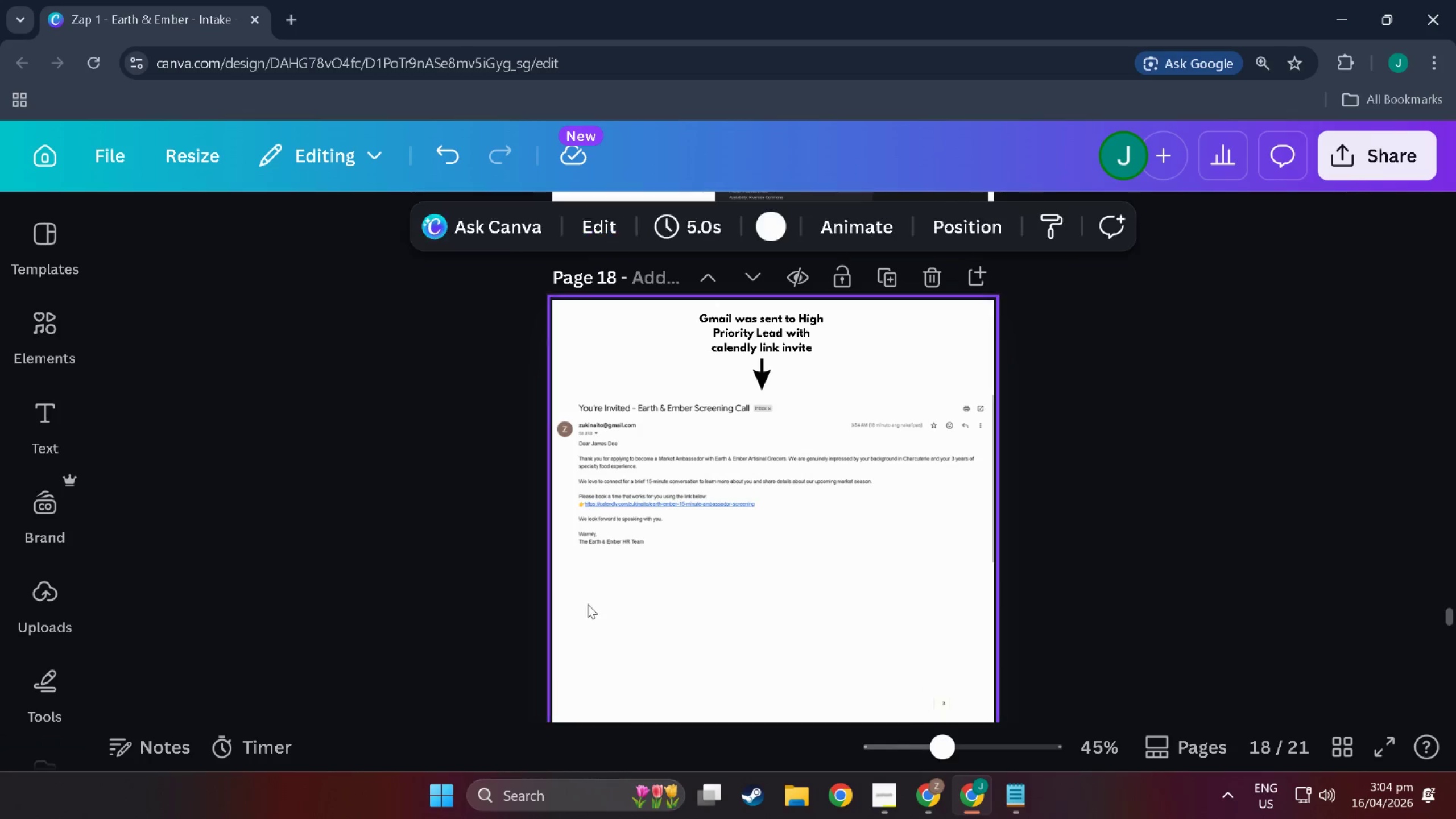 
scroll: coordinate [673, 507], scroll_direction: up, amount: 1.0
 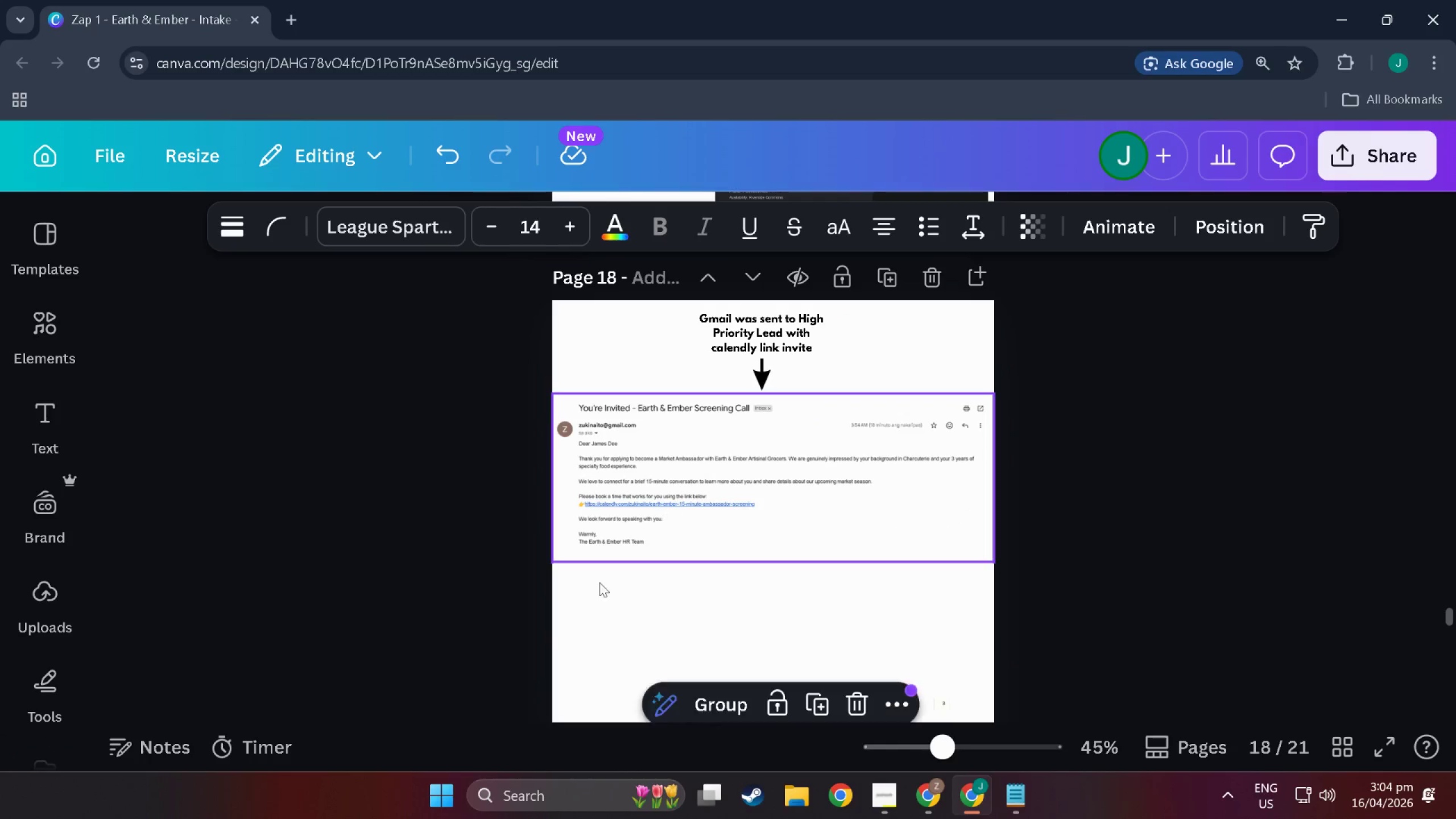 
left_click_drag(start_coordinate=[588, 602], to_coordinate=[828, 323])
 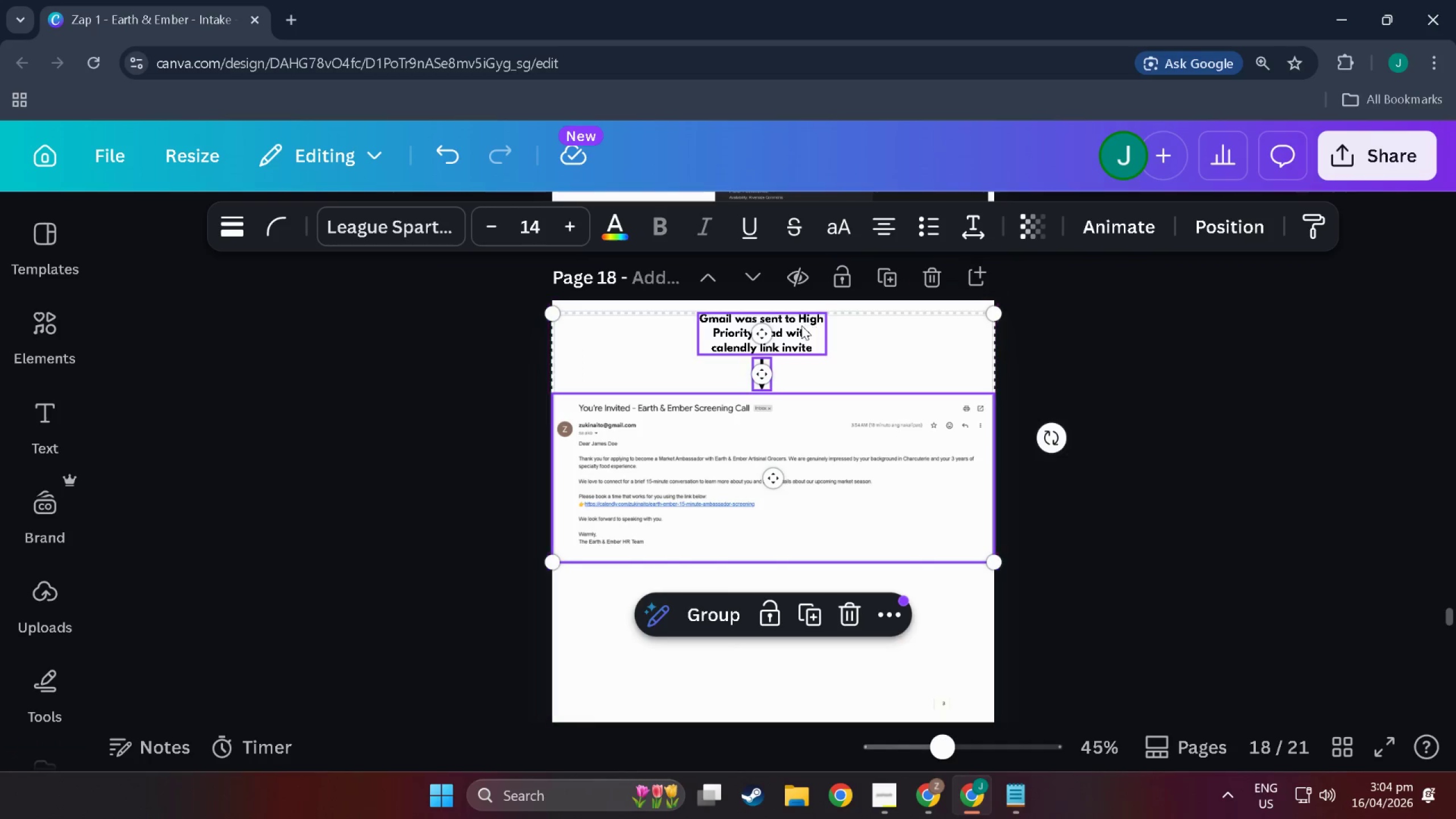 
left_click_drag(start_coordinate=[799, 326], to_coordinate=[791, 392])
 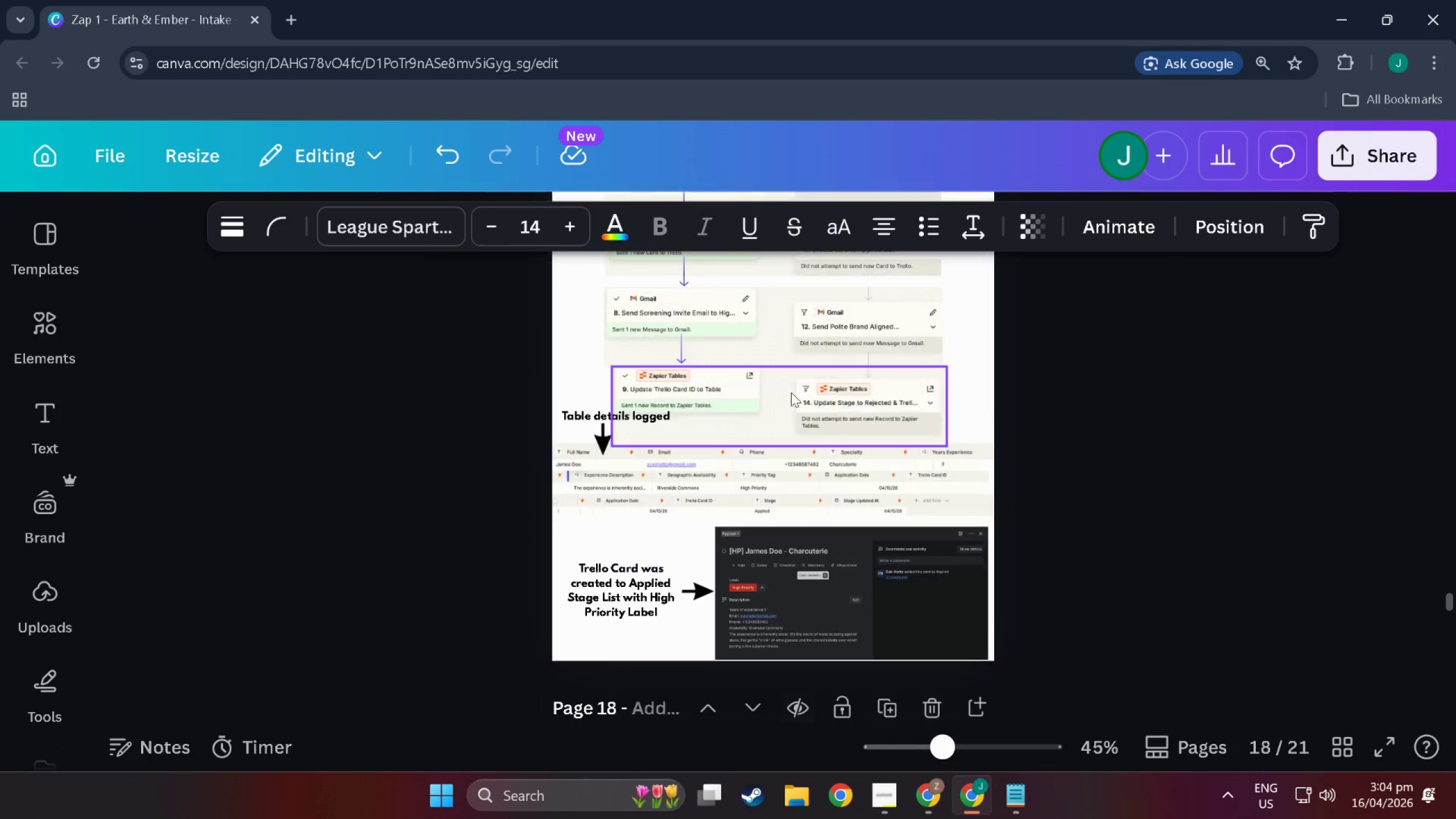 
scroll: coordinate [791, 392], scroll_direction: down, amount: 3.0
 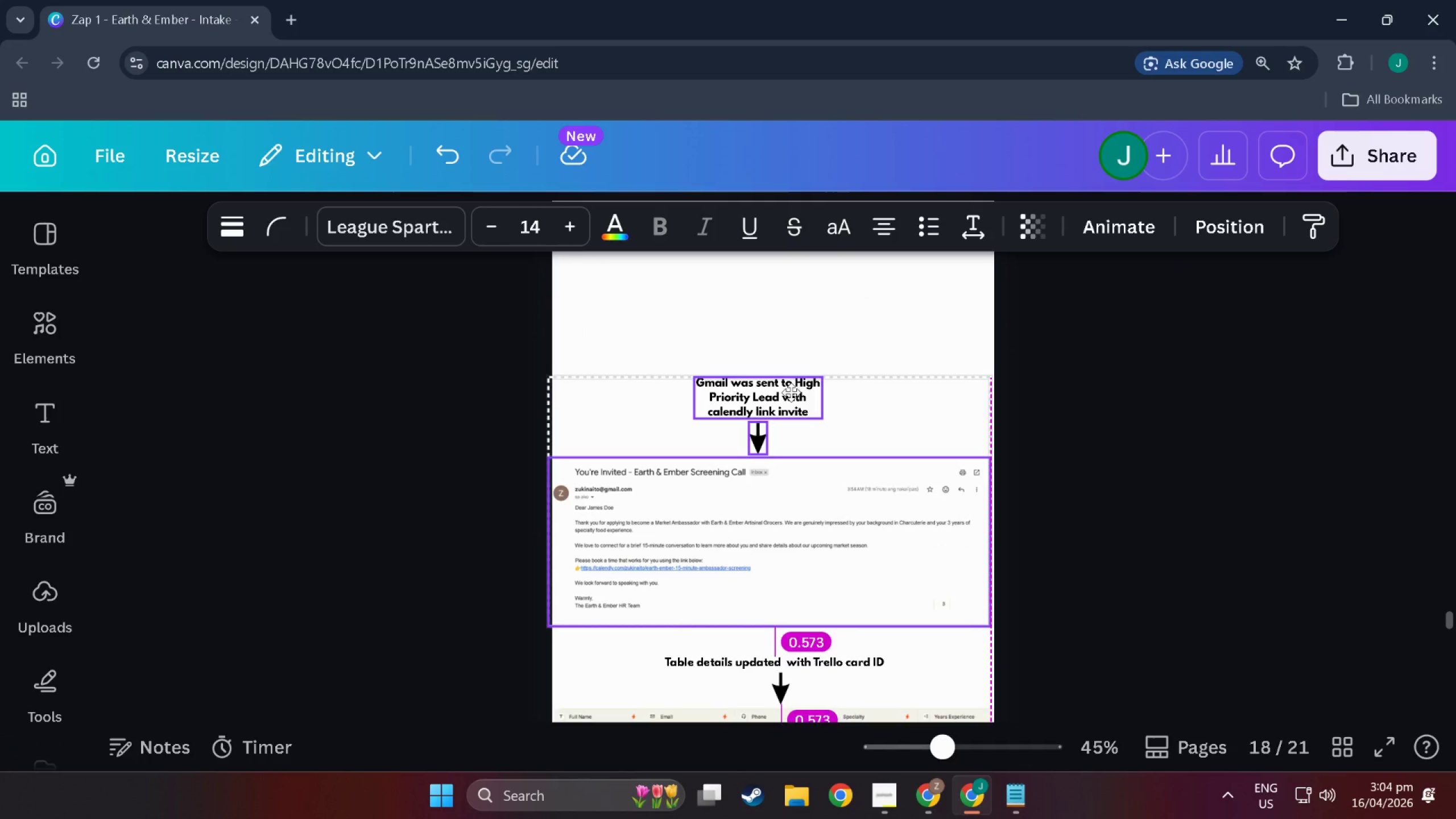 
left_click_drag(start_coordinate=[788, 432], to_coordinate=[792, 644])
 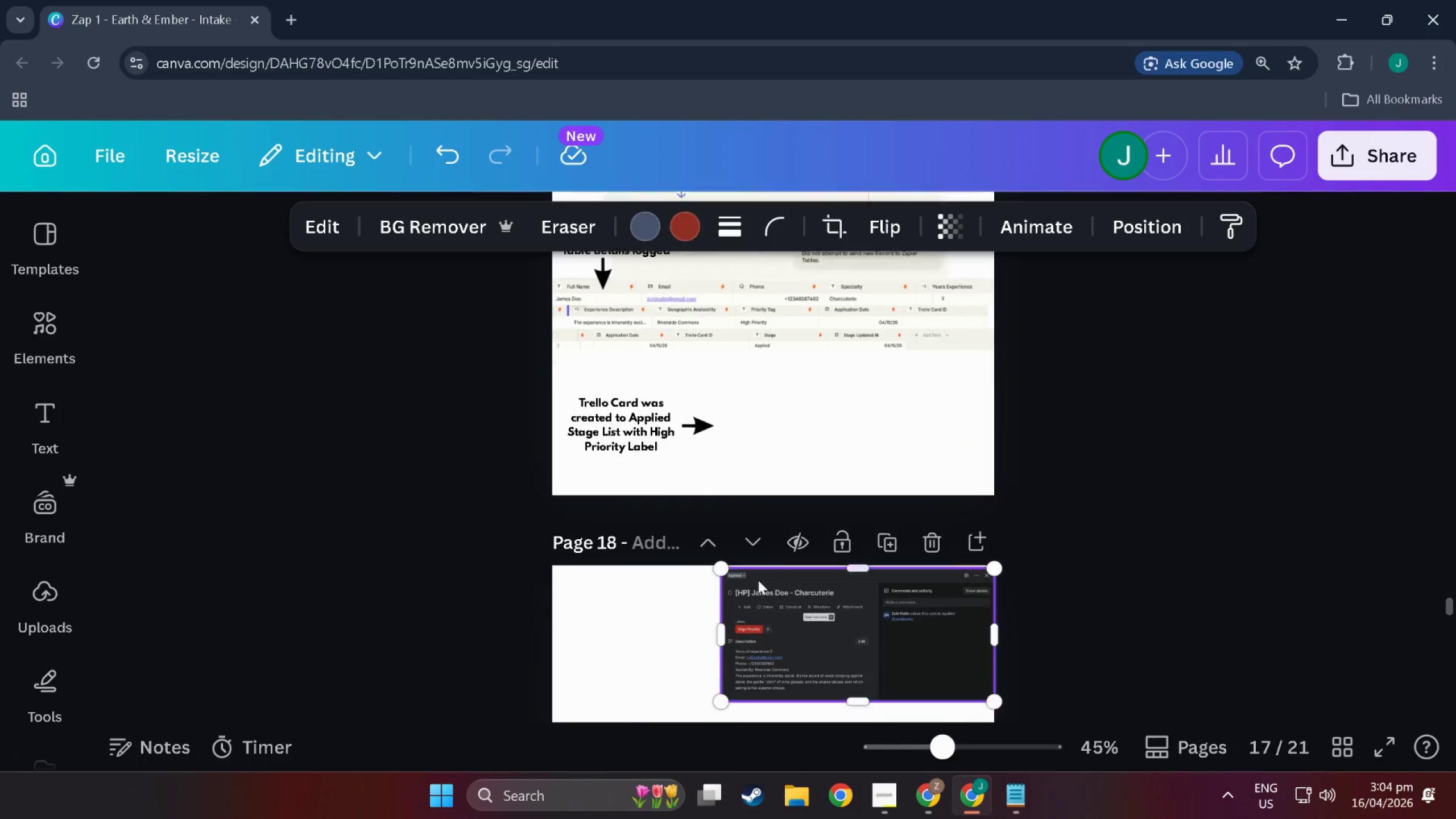 
scroll: coordinate [787, 443], scroll_direction: up, amount: 4.0
 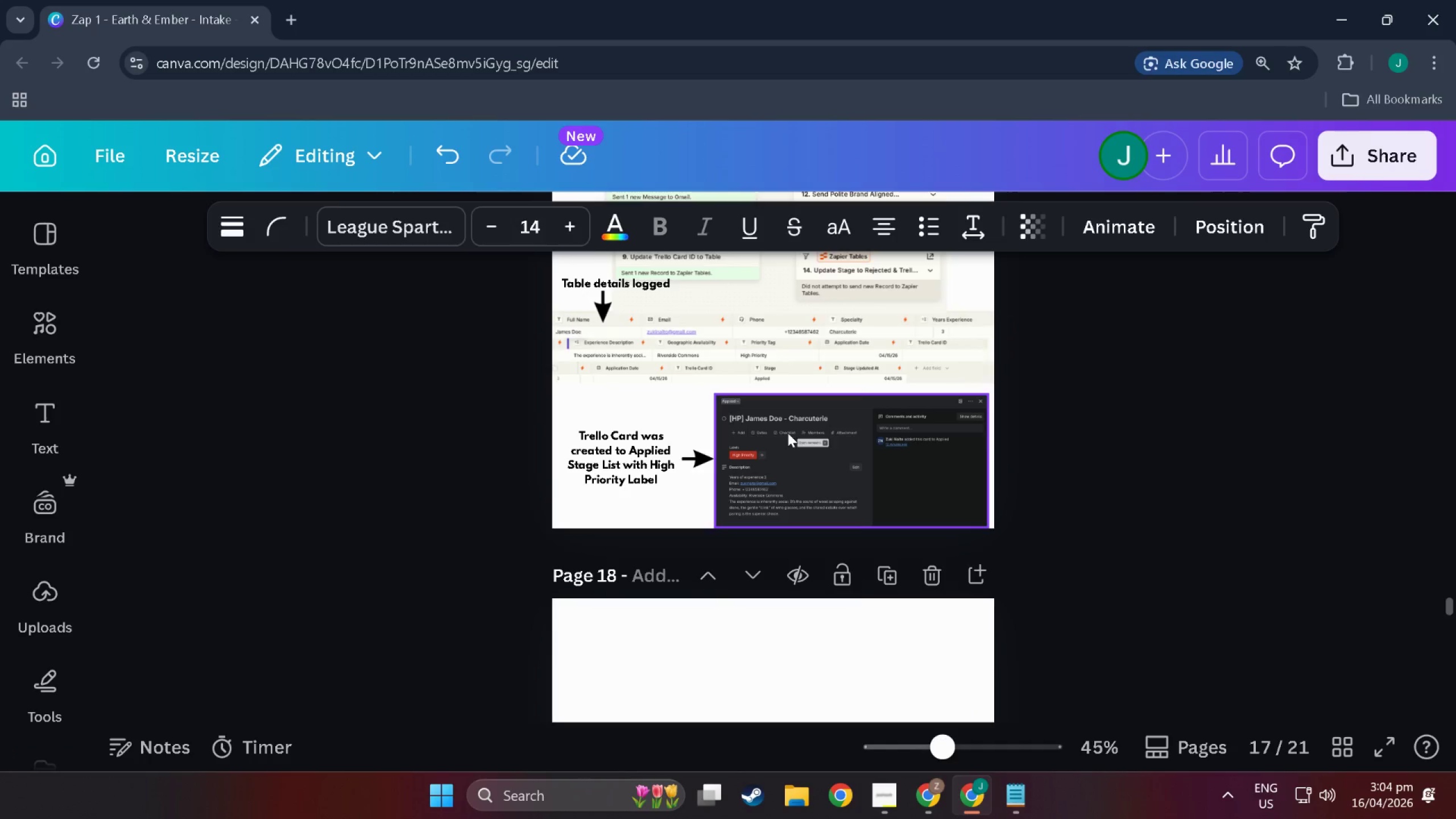 
scroll: coordinate [740, 557], scroll_direction: down, amount: 5.0
 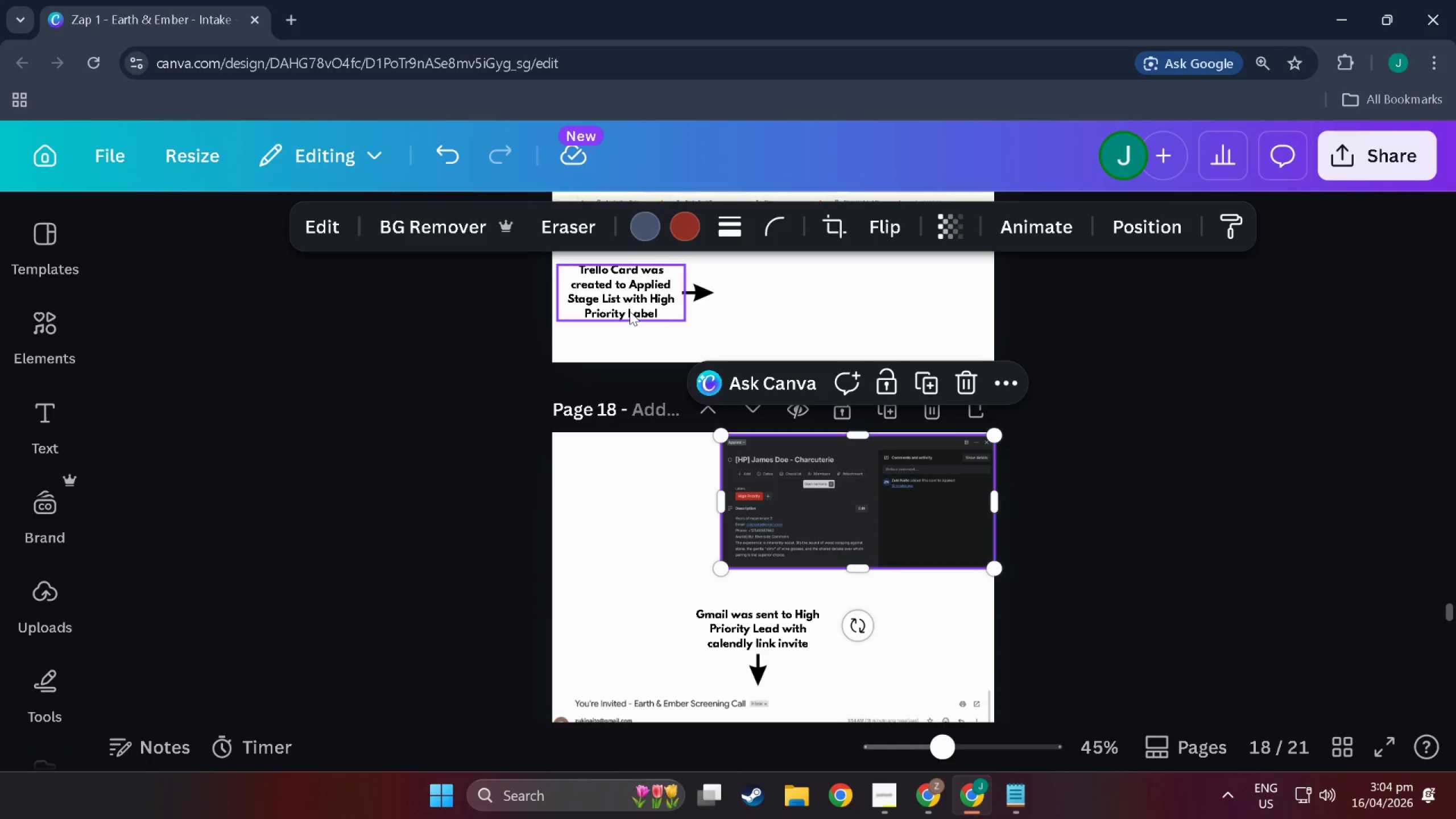 
left_click_drag(start_coordinate=[630, 306], to_coordinate=[630, 523])
 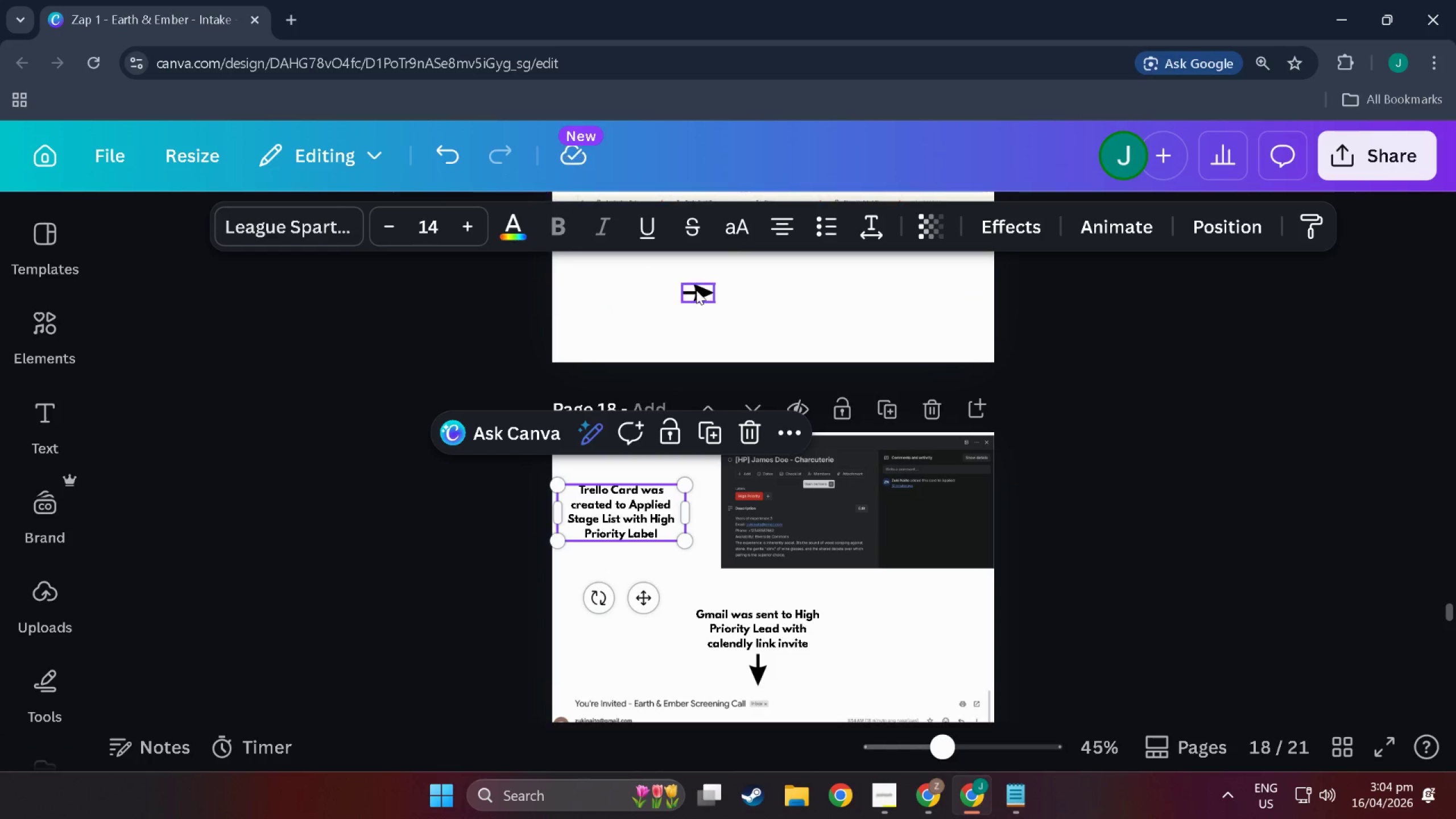 
left_click_drag(start_coordinate=[696, 290], to_coordinate=[692, 510])
 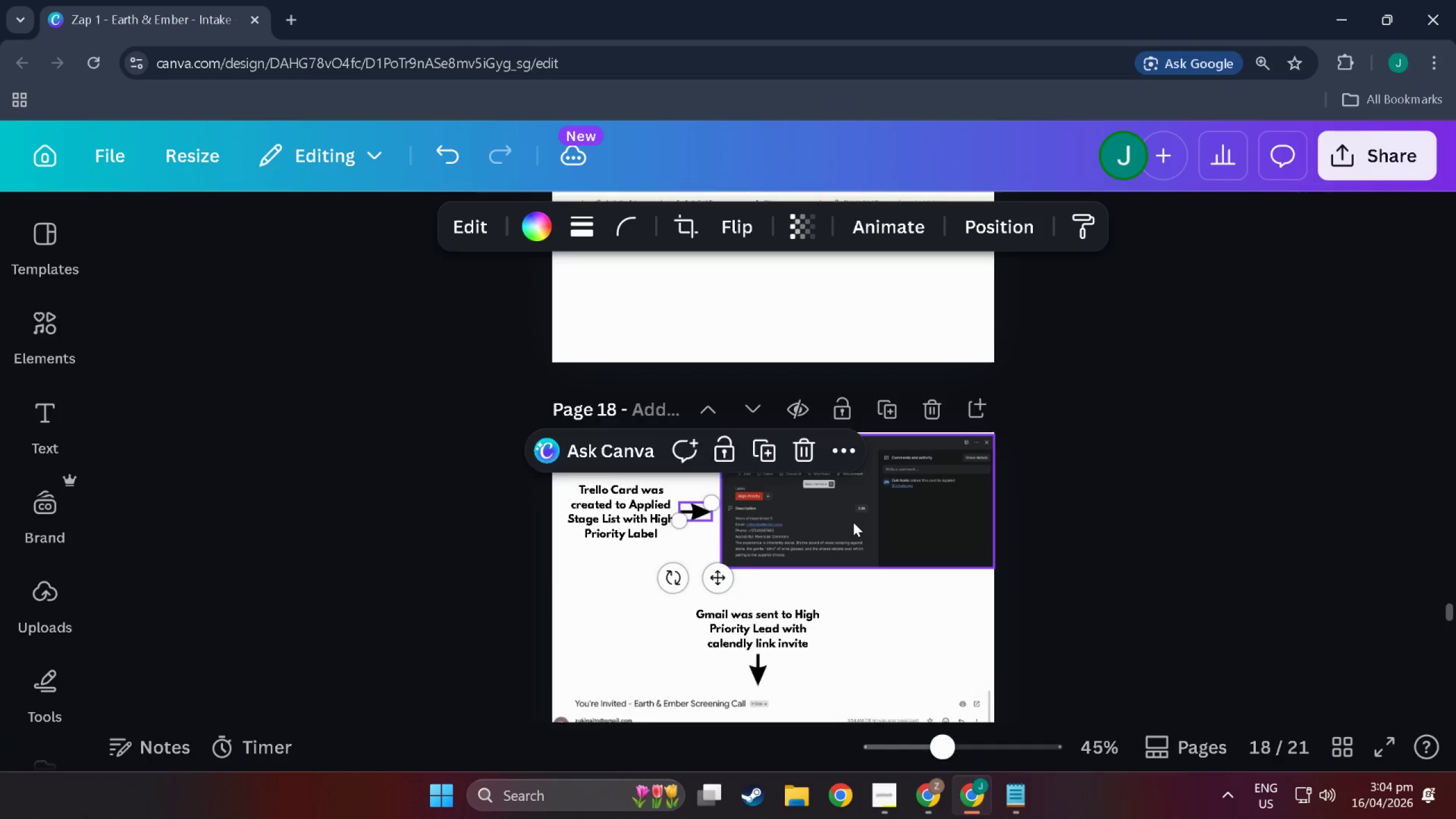 
scroll: coordinate [855, 522], scroll_direction: down, amount: 4.0
 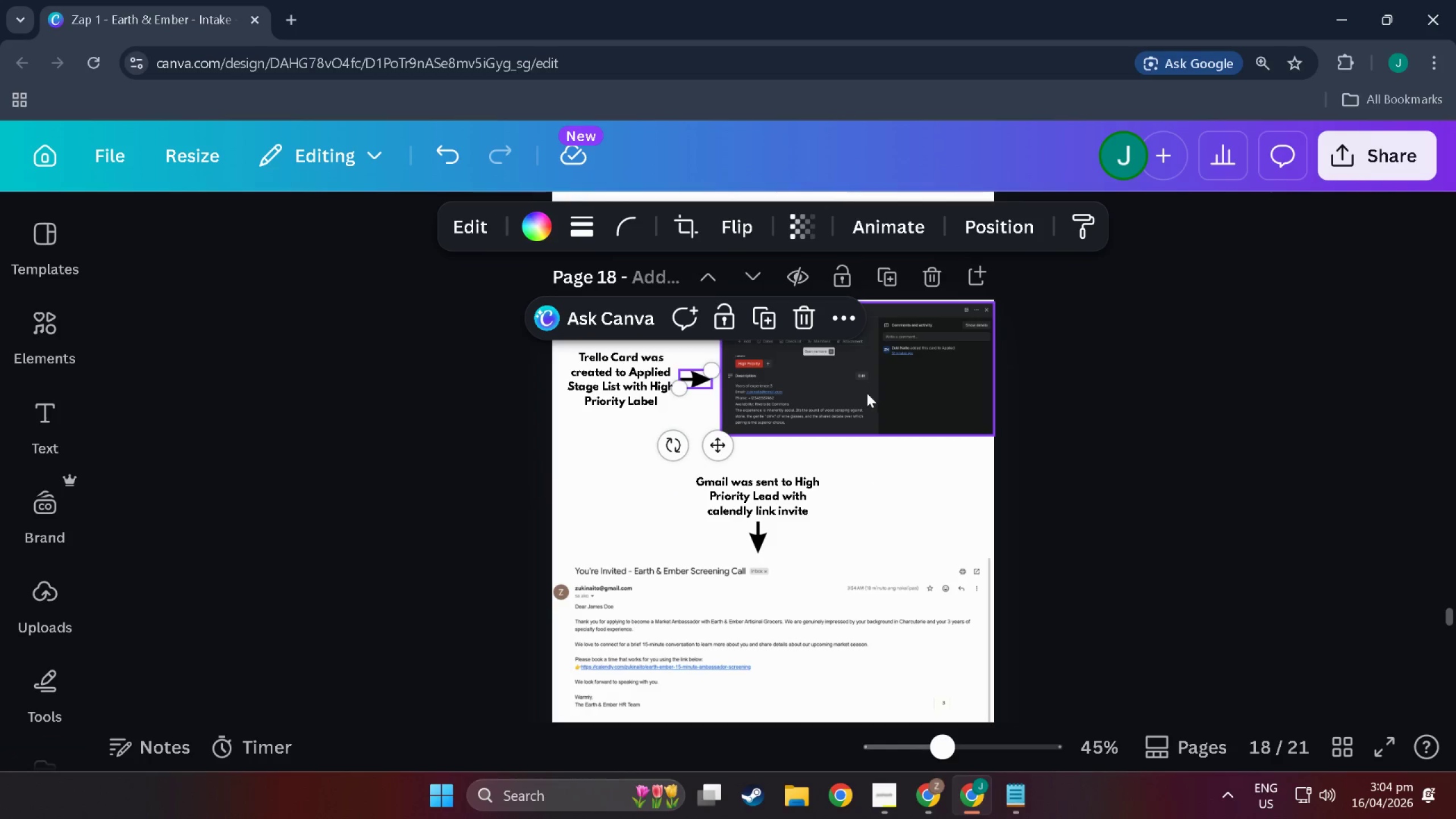 
scroll: coordinate [858, 498], scroll_direction: up, amount: 12.0
 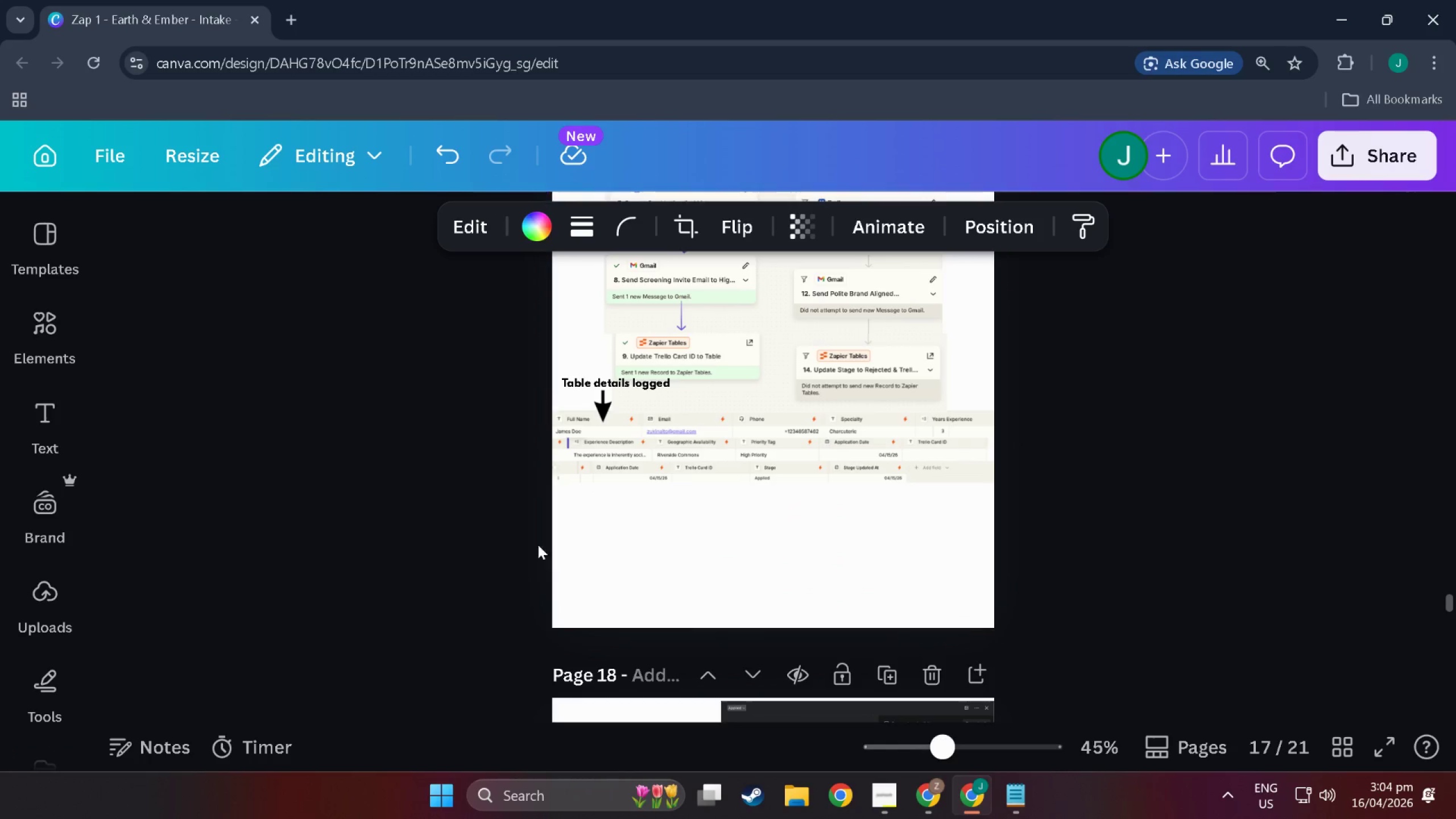 
left_click_drag(start_coordinate=[532, 500], to_coordinate=[1026, 414])
 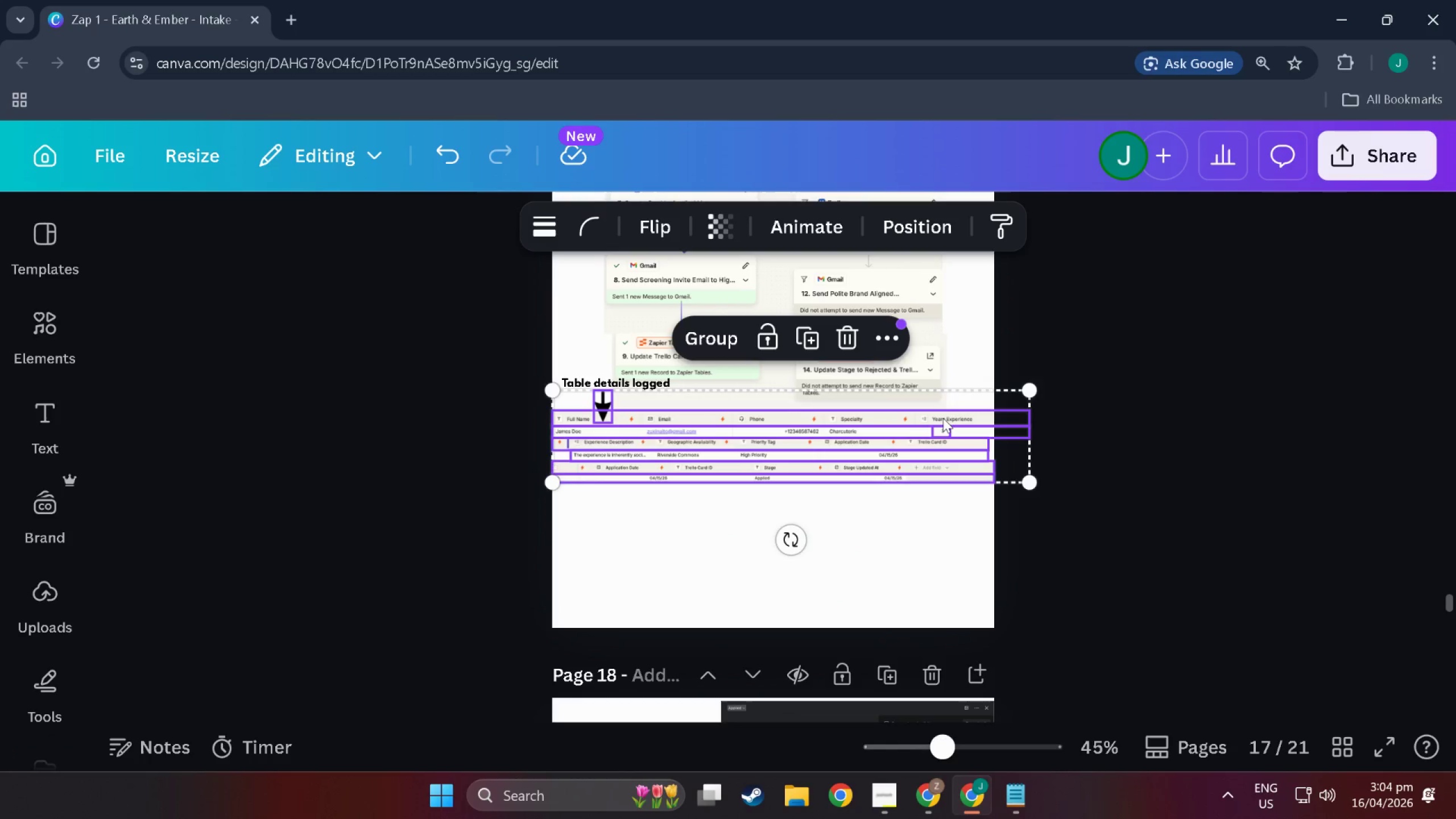 
left_click_drag(start_coordinate=[943, 418], to_coordinate=[942, 477])
 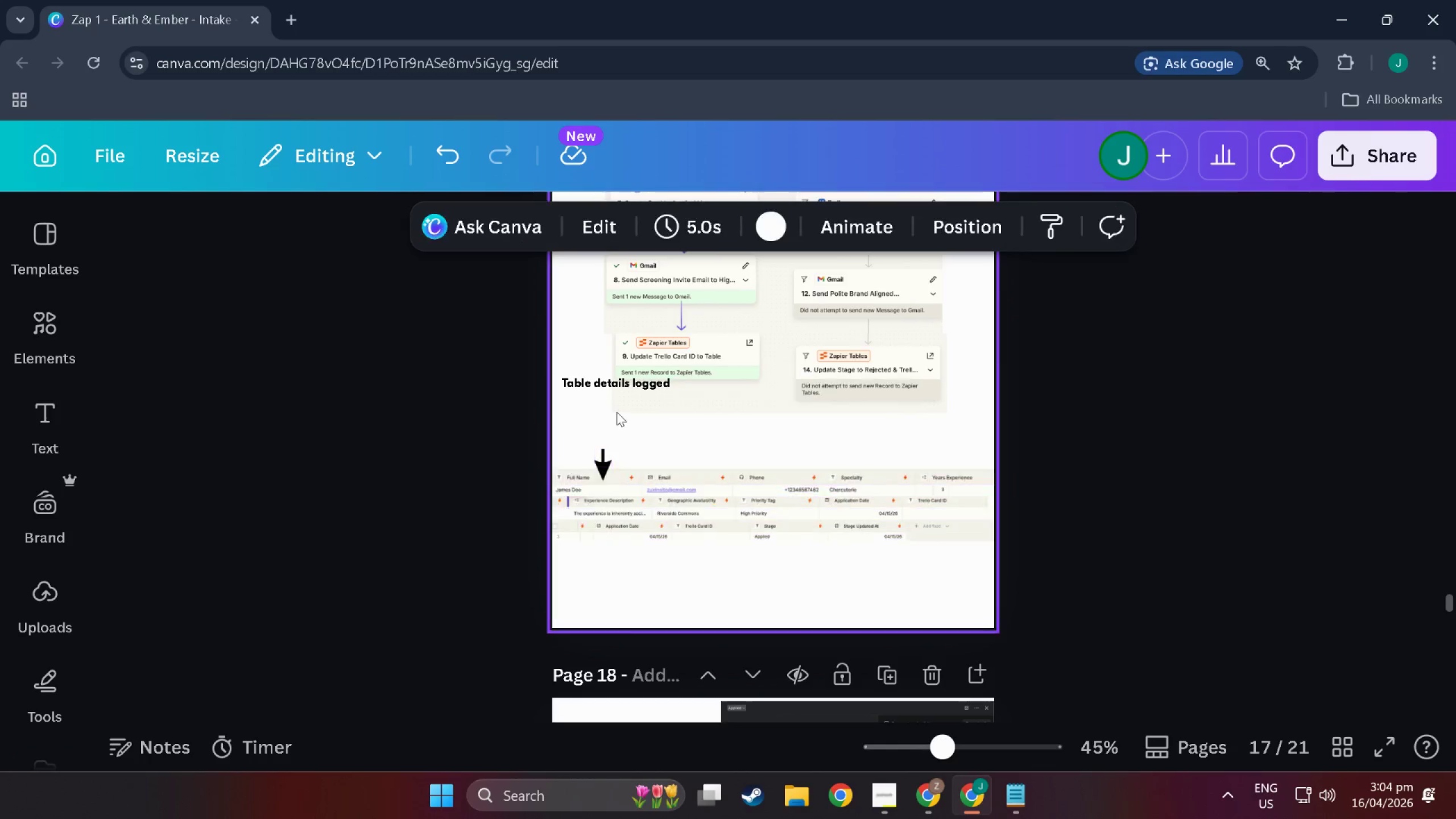 
double_click([605, 394])
 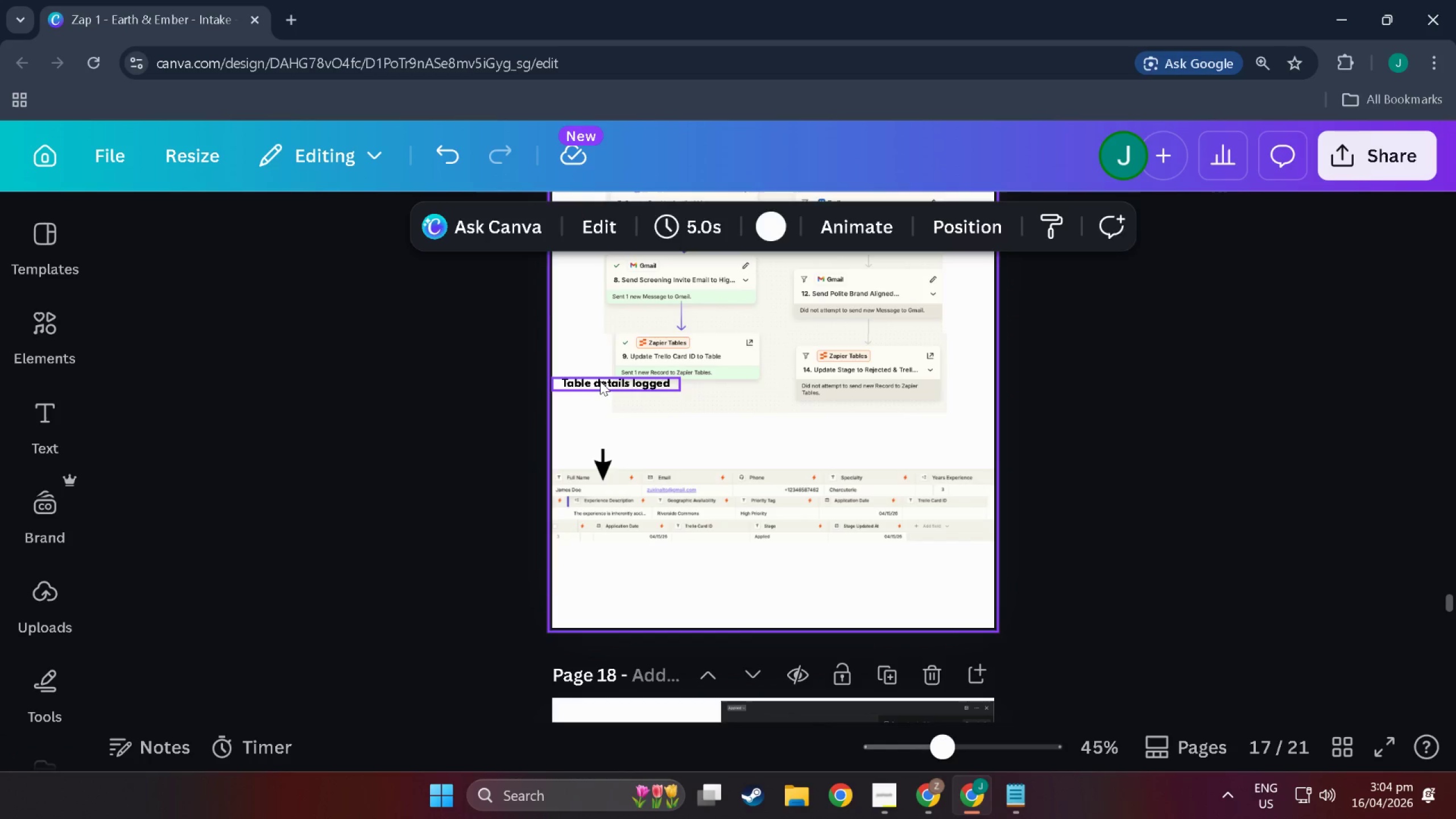 
left_click_drag(start_coordinate=[600, 381], to_coordinate=[755, 433])
 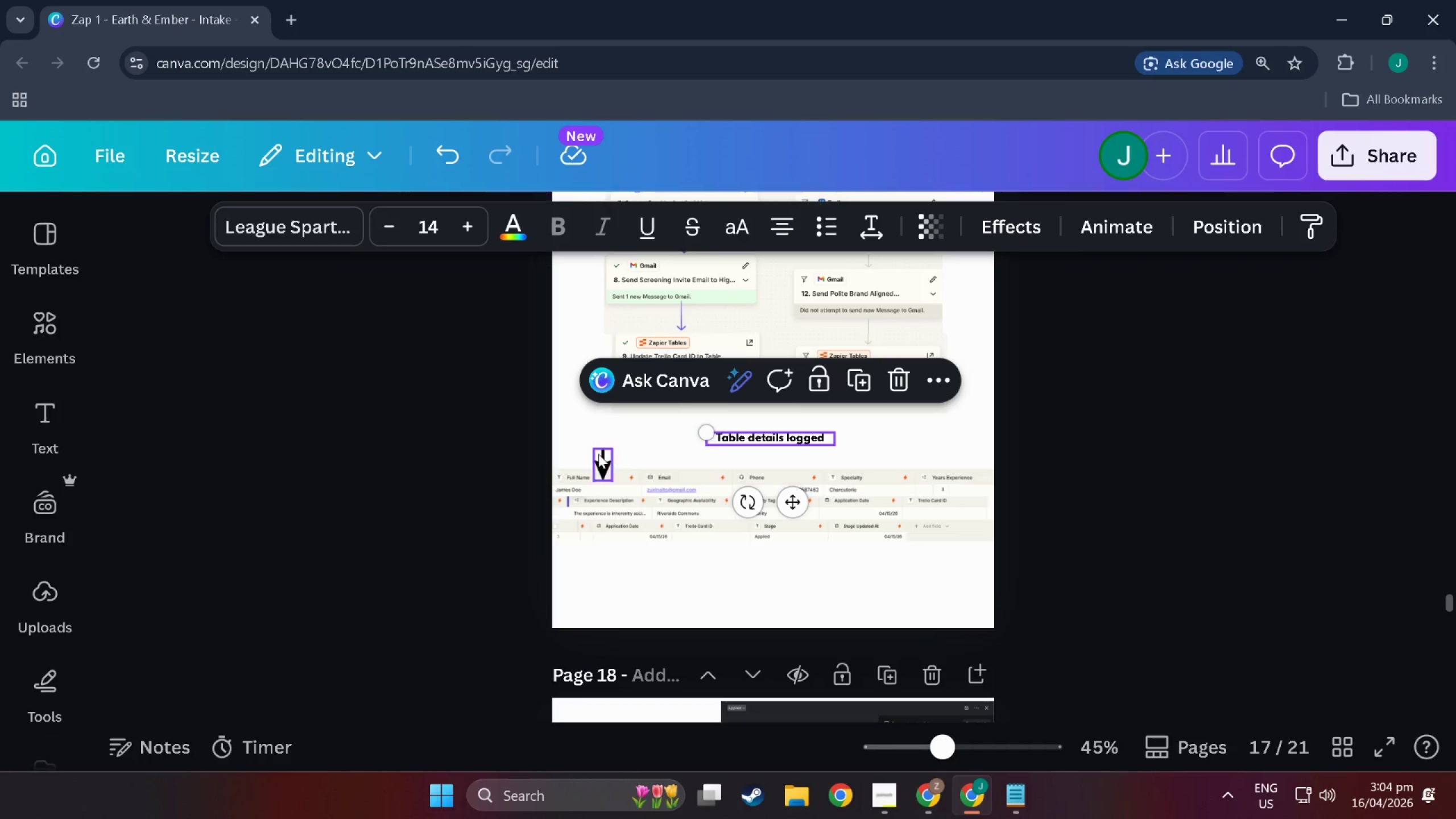 
left_click([598, 454])
 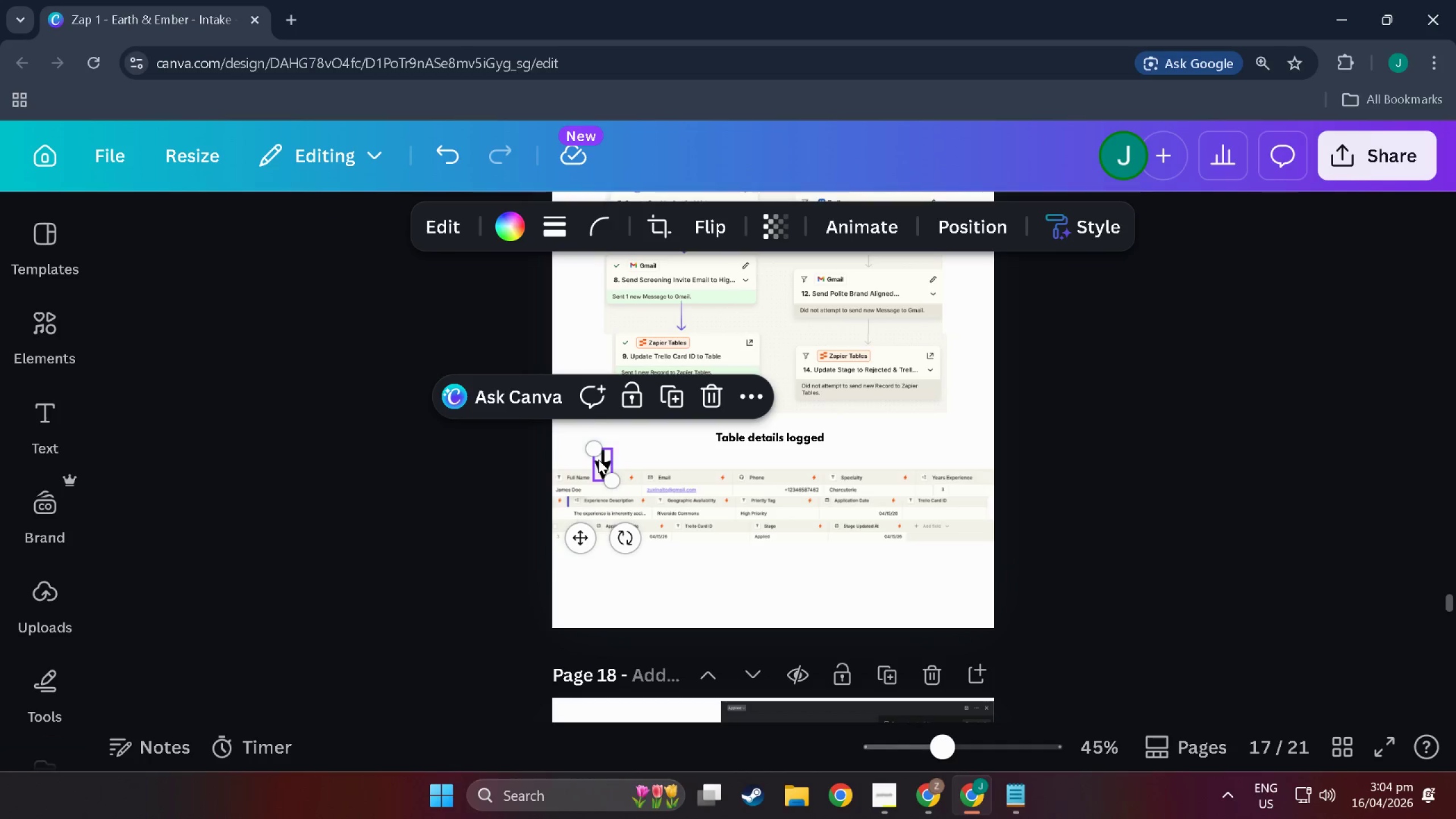 
left_click_drag(start_coordinate=[598, 460], to_coordinate=[764, 453])
 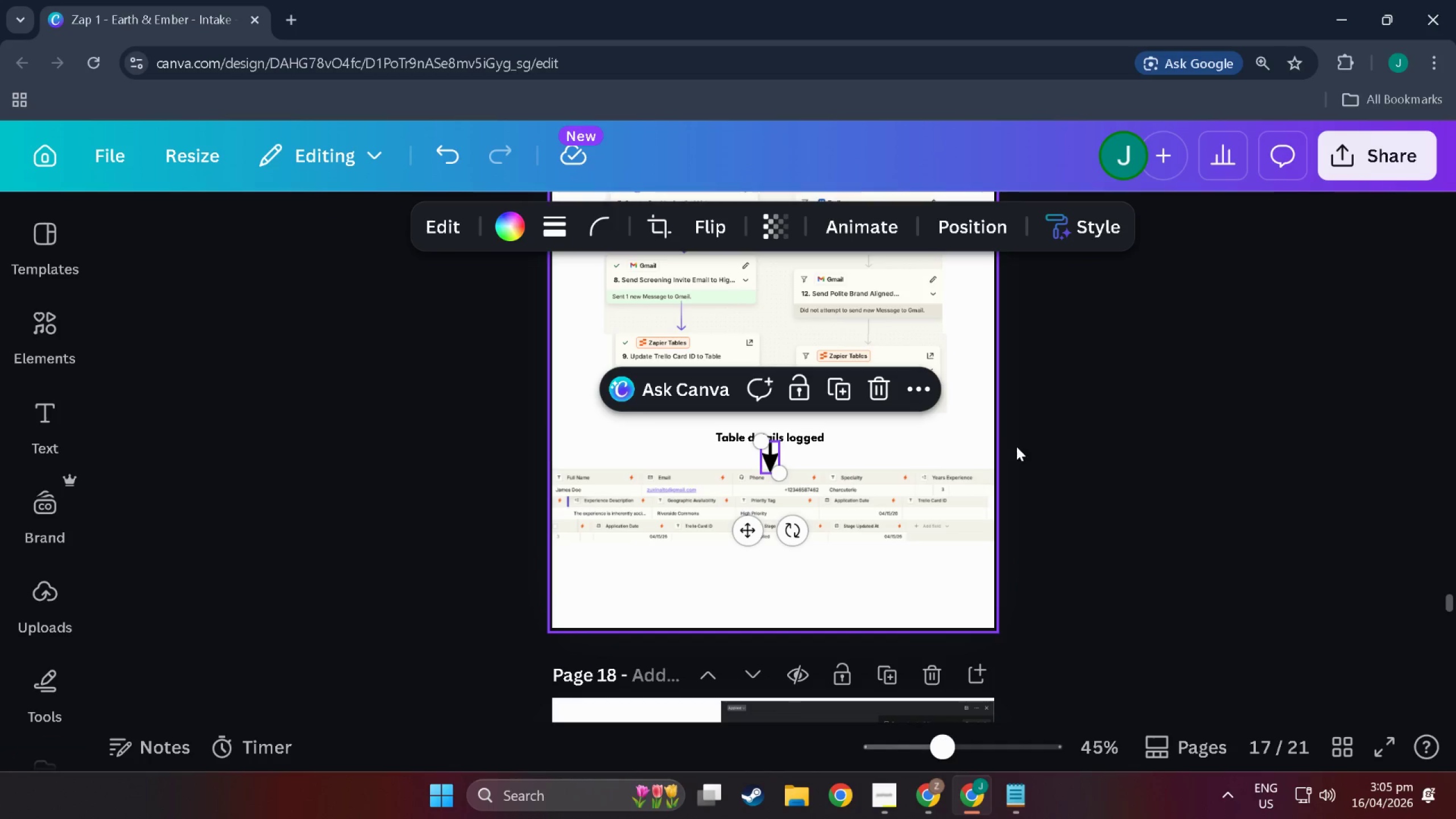 
left_click([1018, 446])
 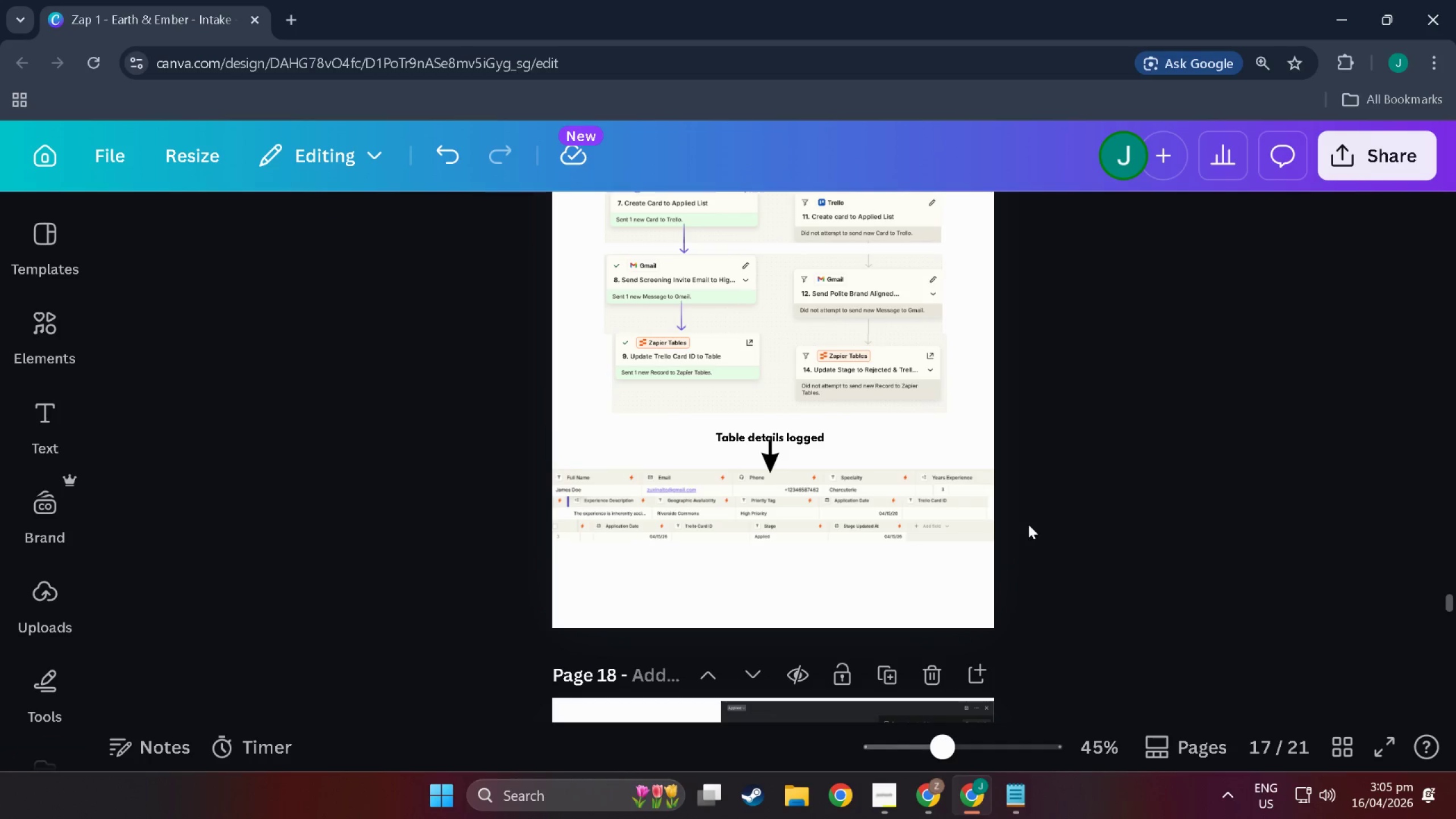 
scroll: coordinate [1023, 545], scroll_direction: up, amount: 22.0
 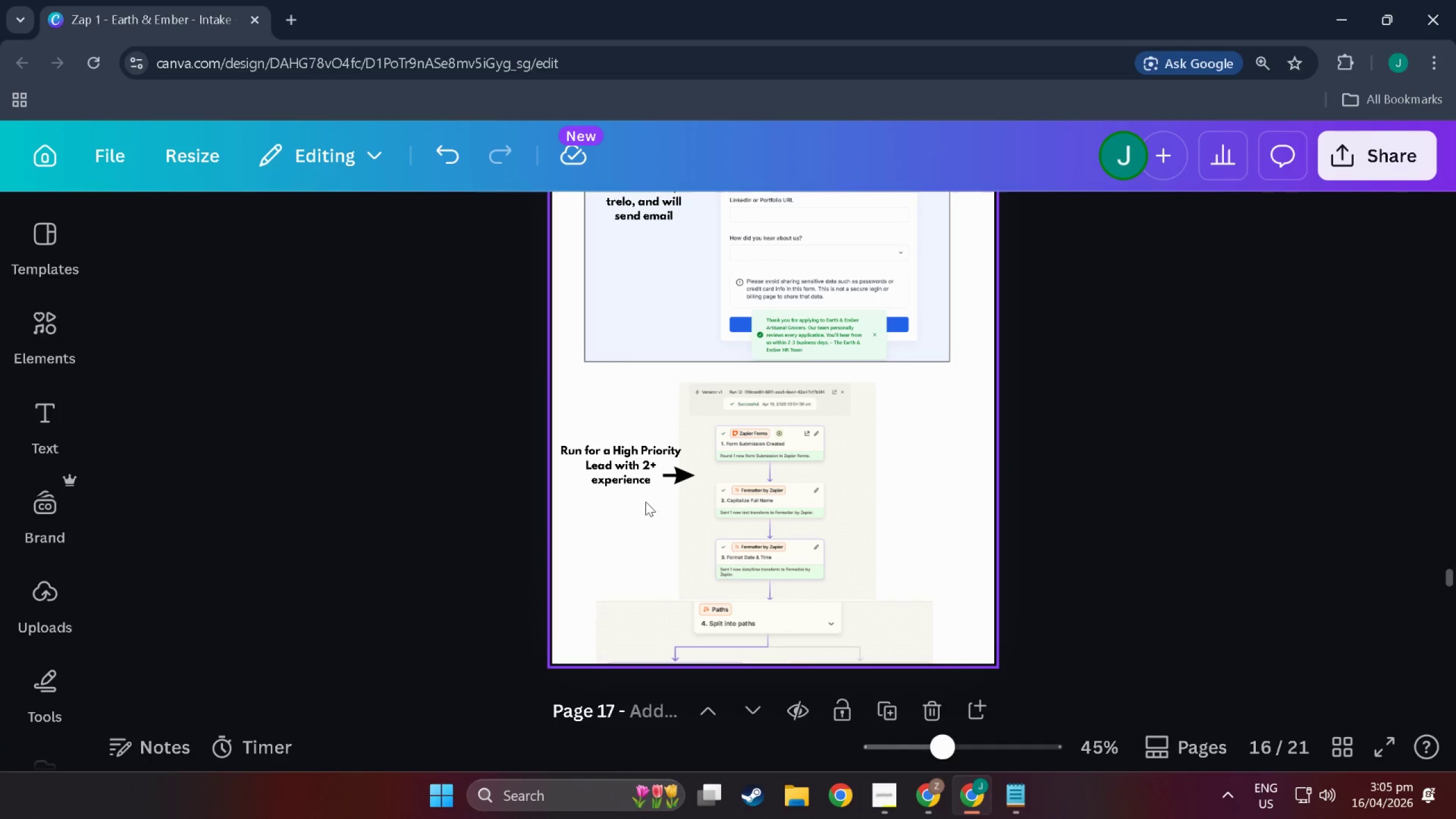 
scroll: coordinate [642, 511], scroll_direction: down, amount: 18.0
 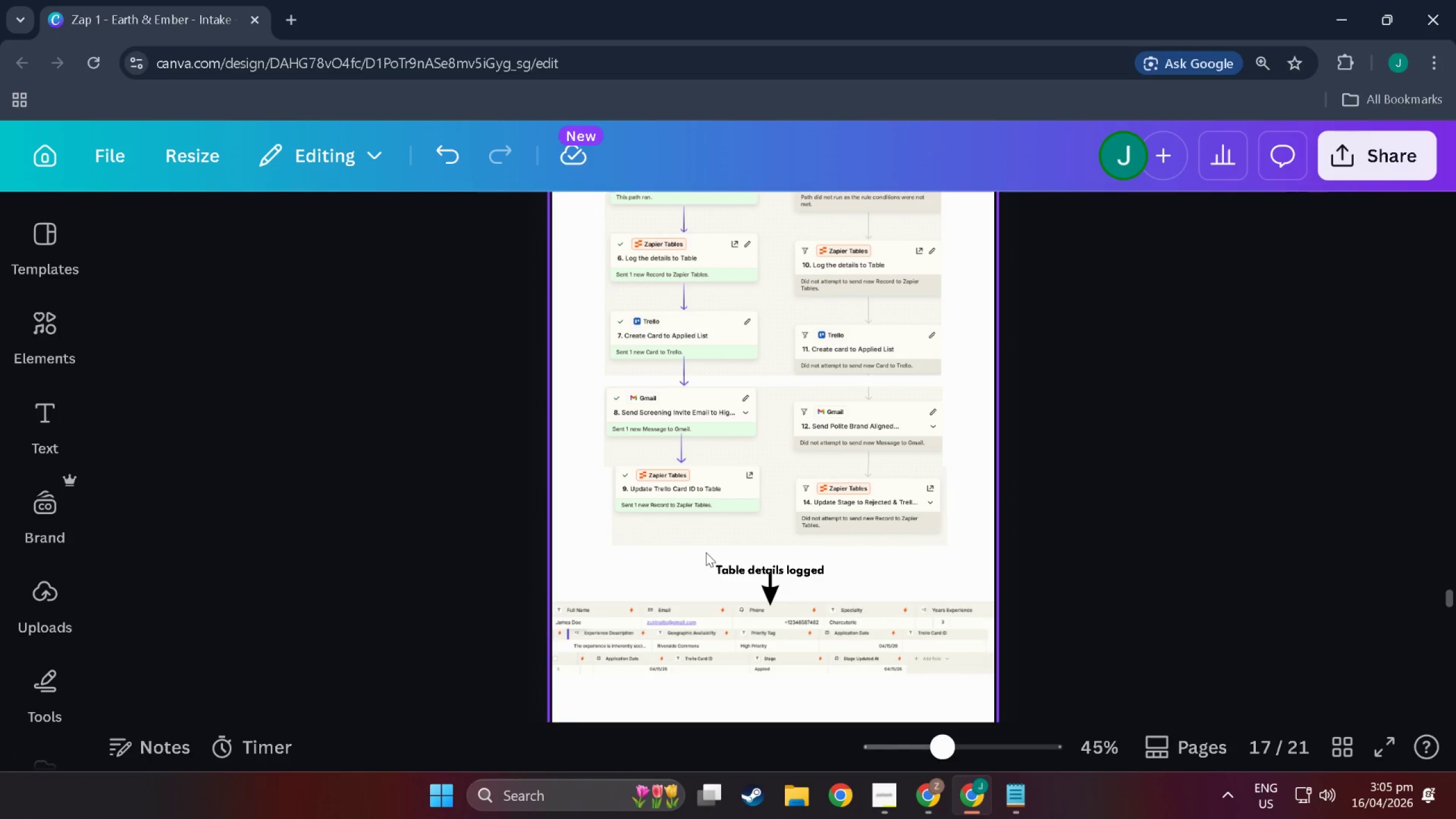 
hold_key(key=ControlLeft, duration=0.91)
 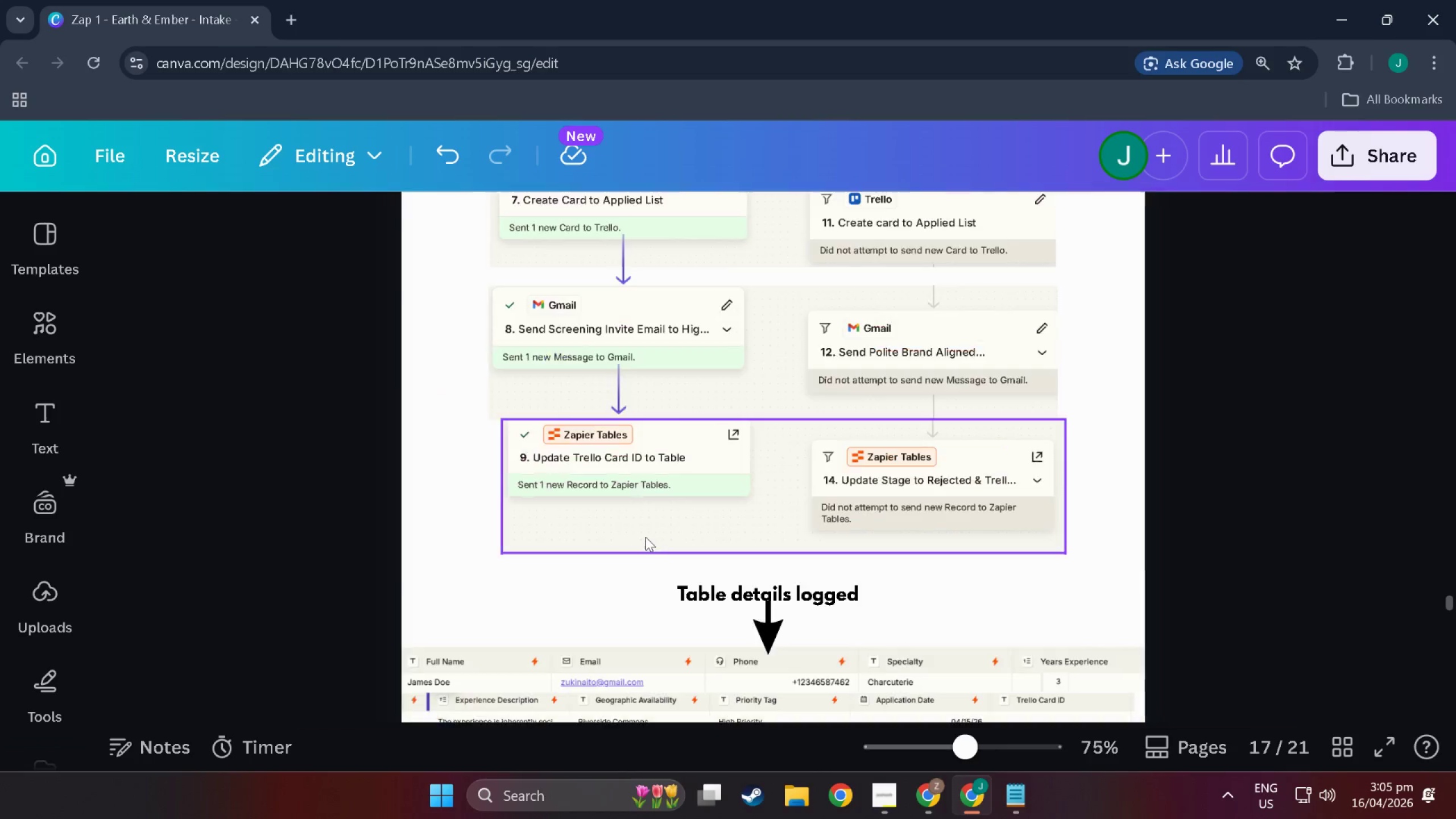 
key(Control+ControlLeft)
 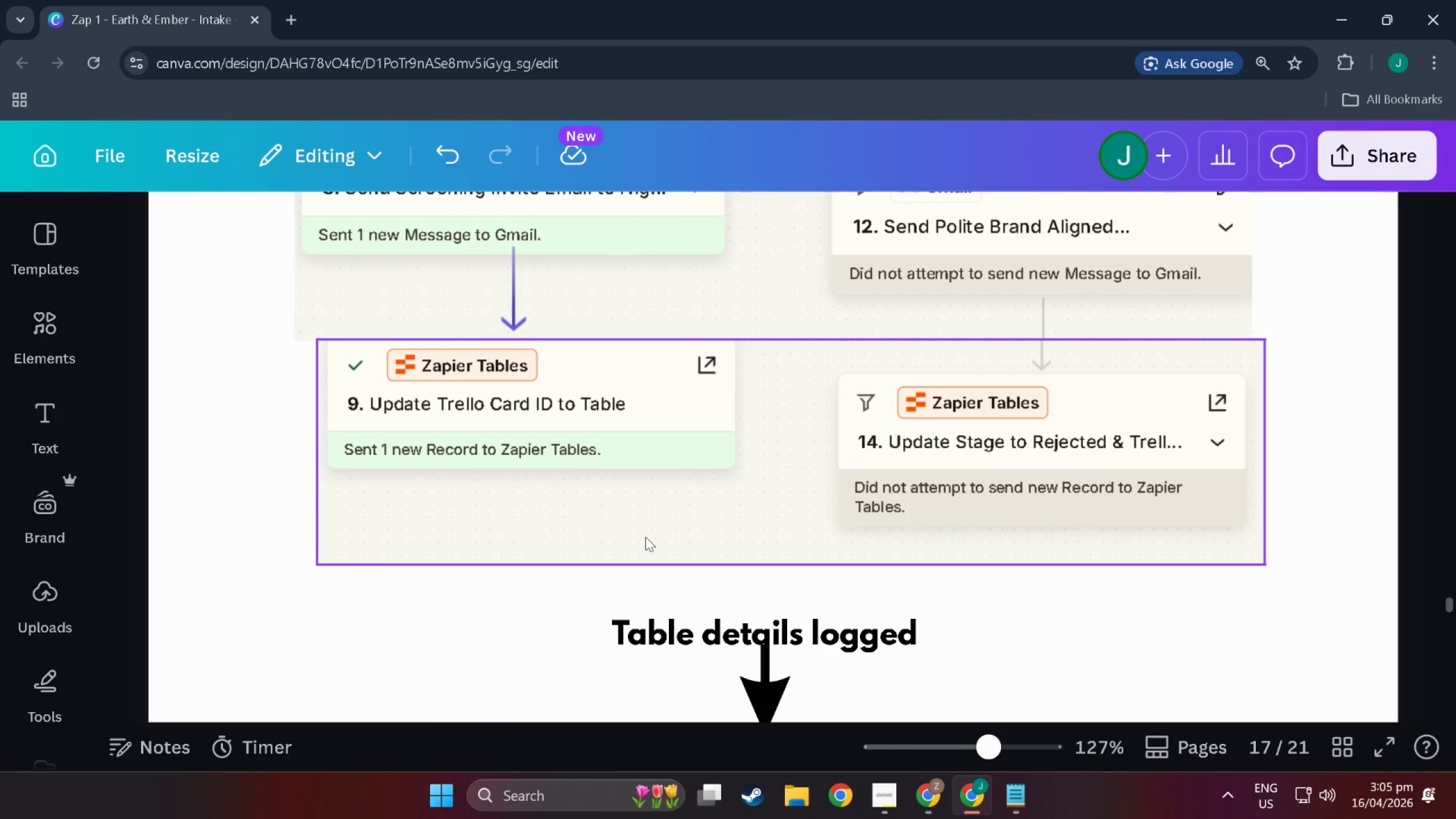 
scroll: coordinate [646, 537], scroll_direction: up, amount: 7.0
 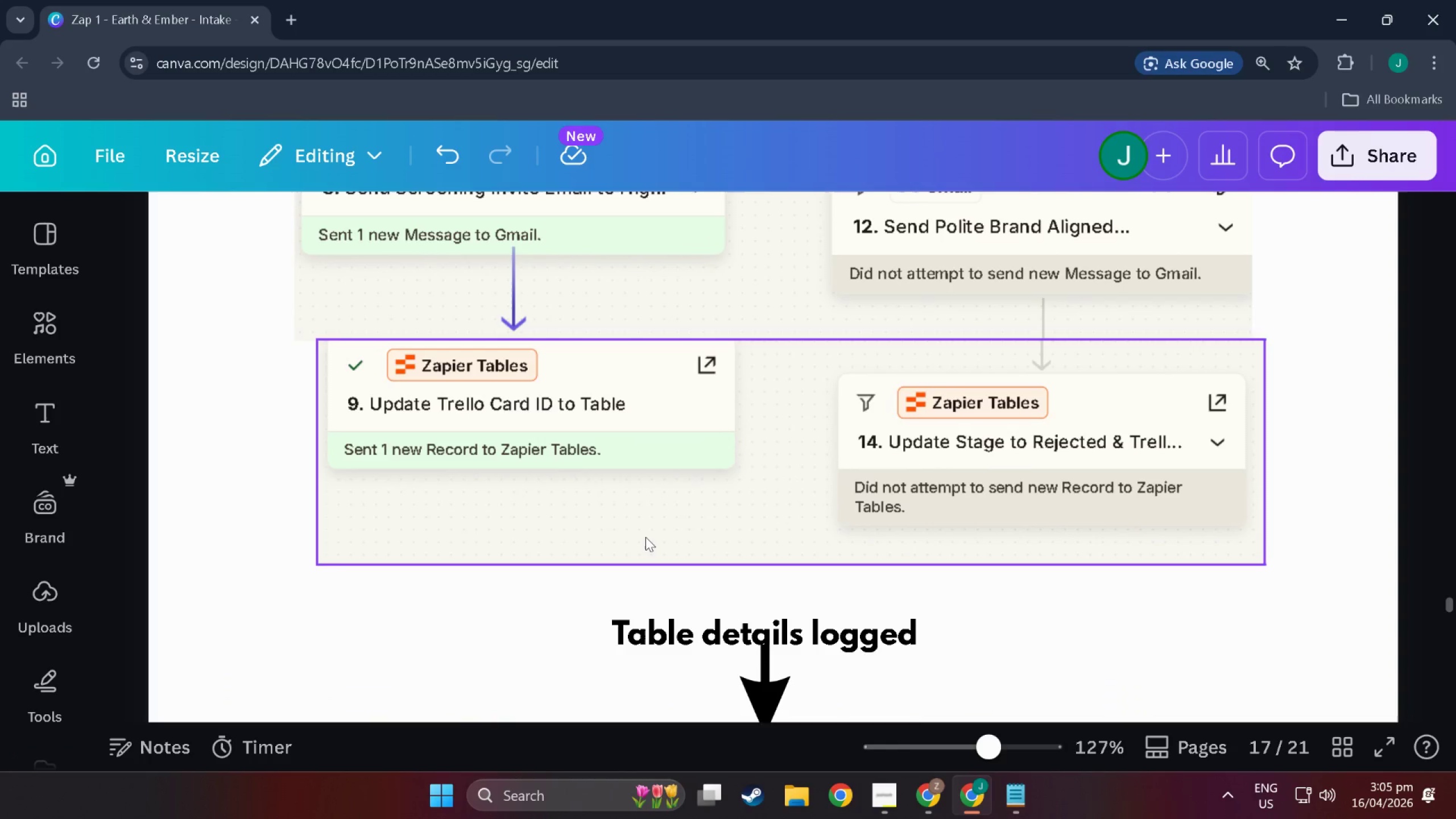 
hold_key(key=ControlLeft, duration=0.38)
scroll: coordinate [490, 507], scroll_direction: down, amount: 27.0
 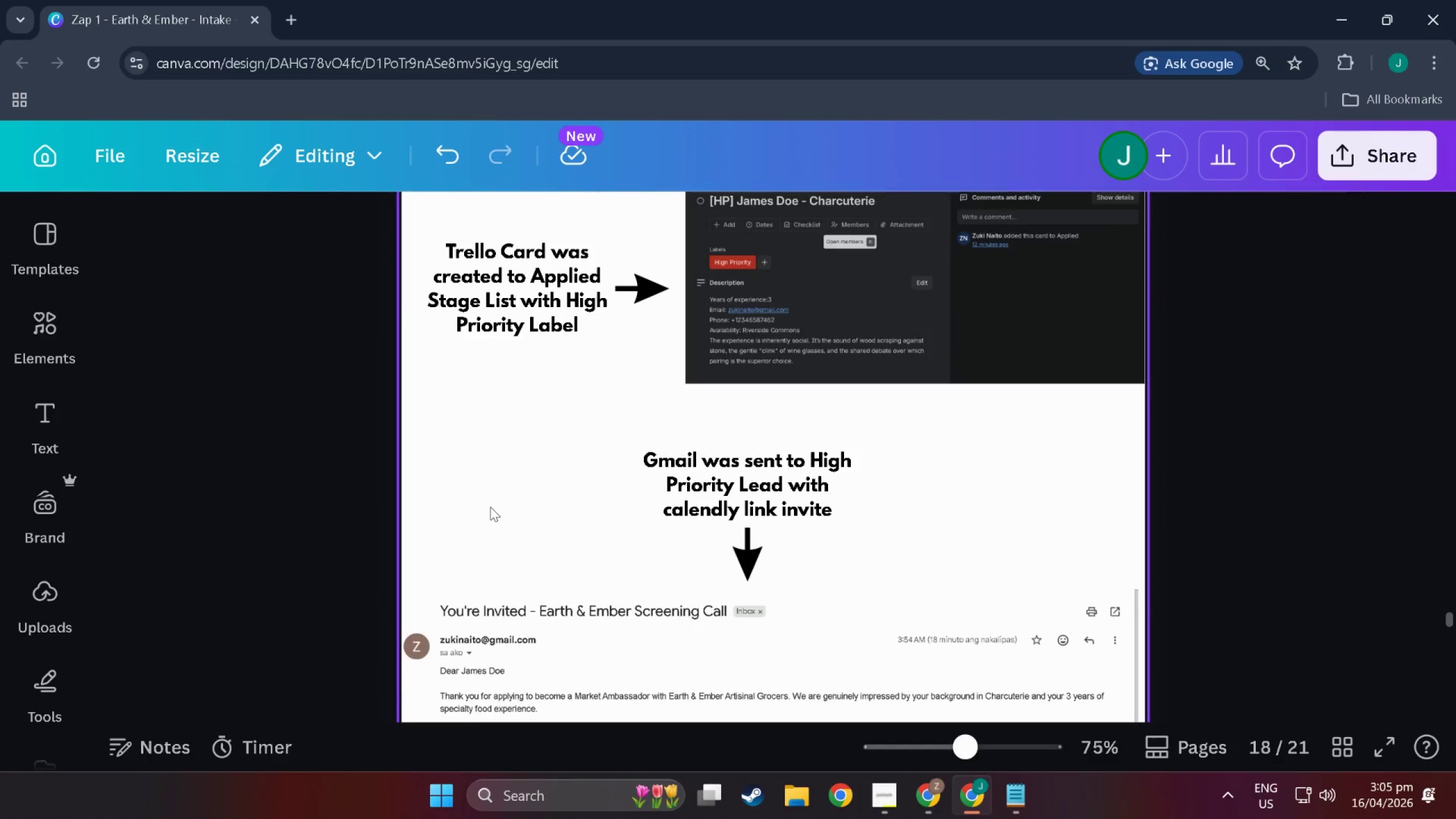 
scroll: coordinate [490, 507], scroll_direction: up, amount: 3.0
 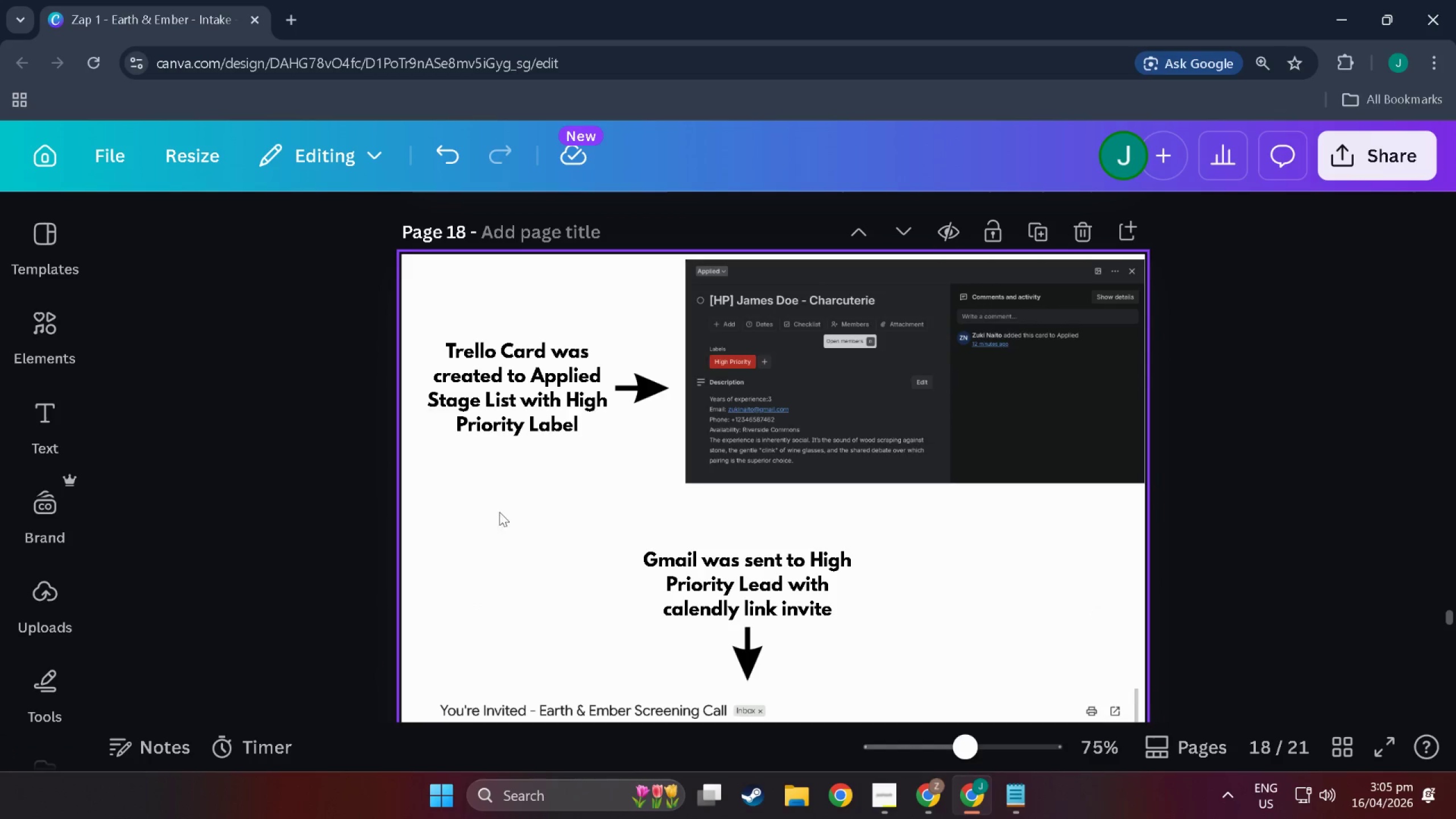 
scroll: coordinate [600, 436], scroll_direction: down, amount: 65.0
 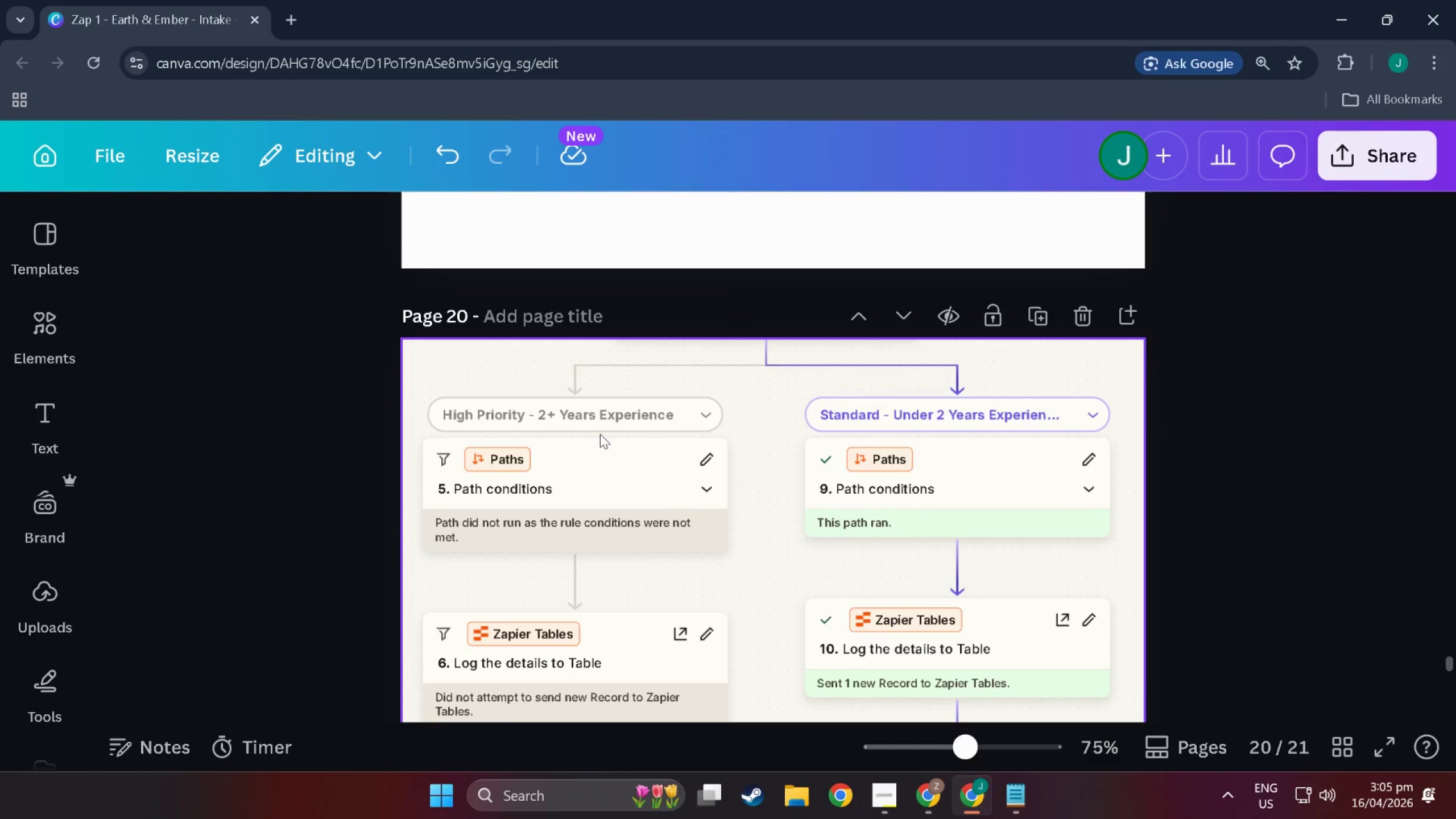 
hold_key(key=ControlLeft, duration=0.56)
hold_key(key=ControlLeft, duration=0.53)
scroll: coordinate [652, 512], scroll_direction: down, amount: 5.0
 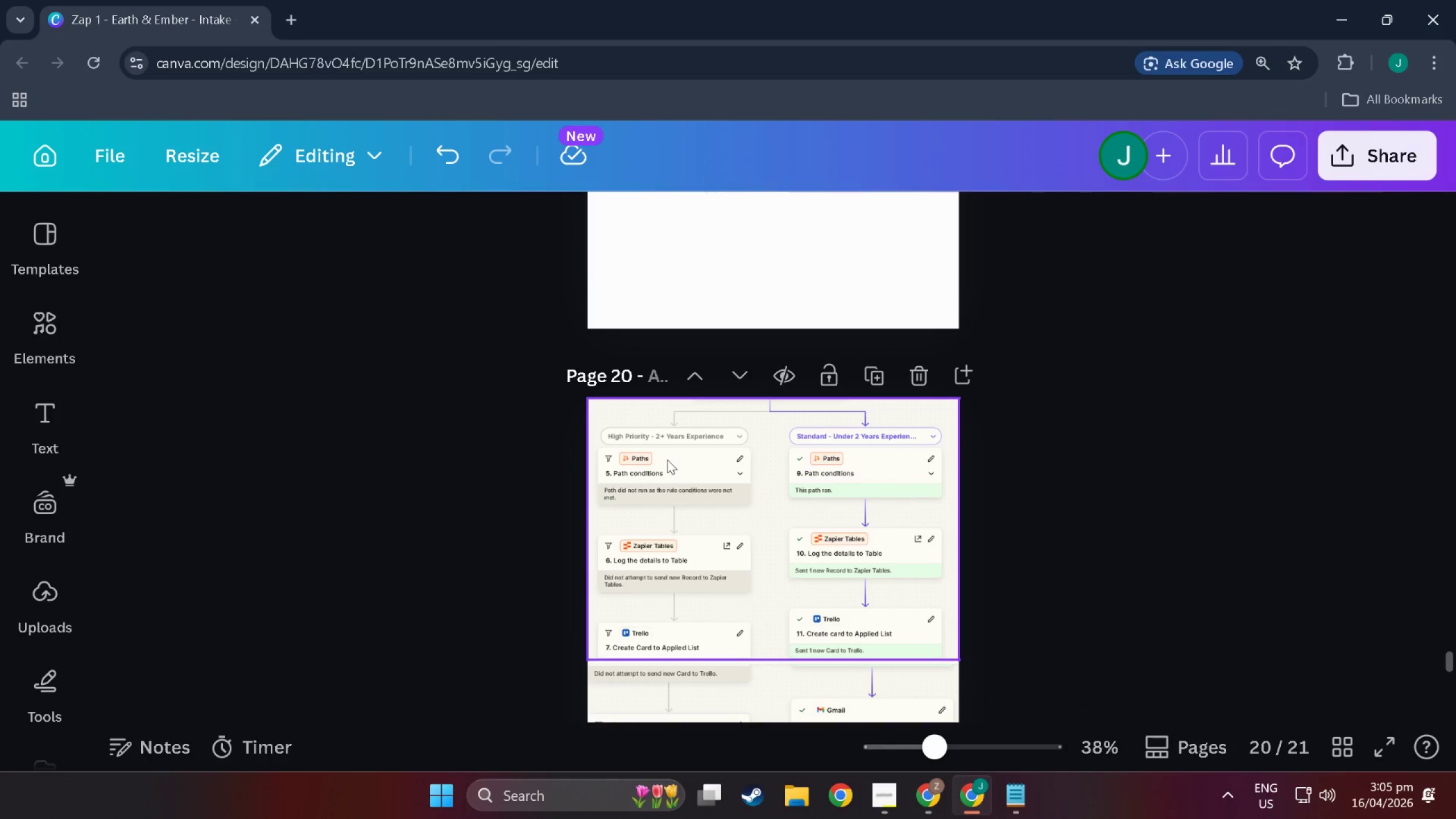 
left_click([779, 409])
 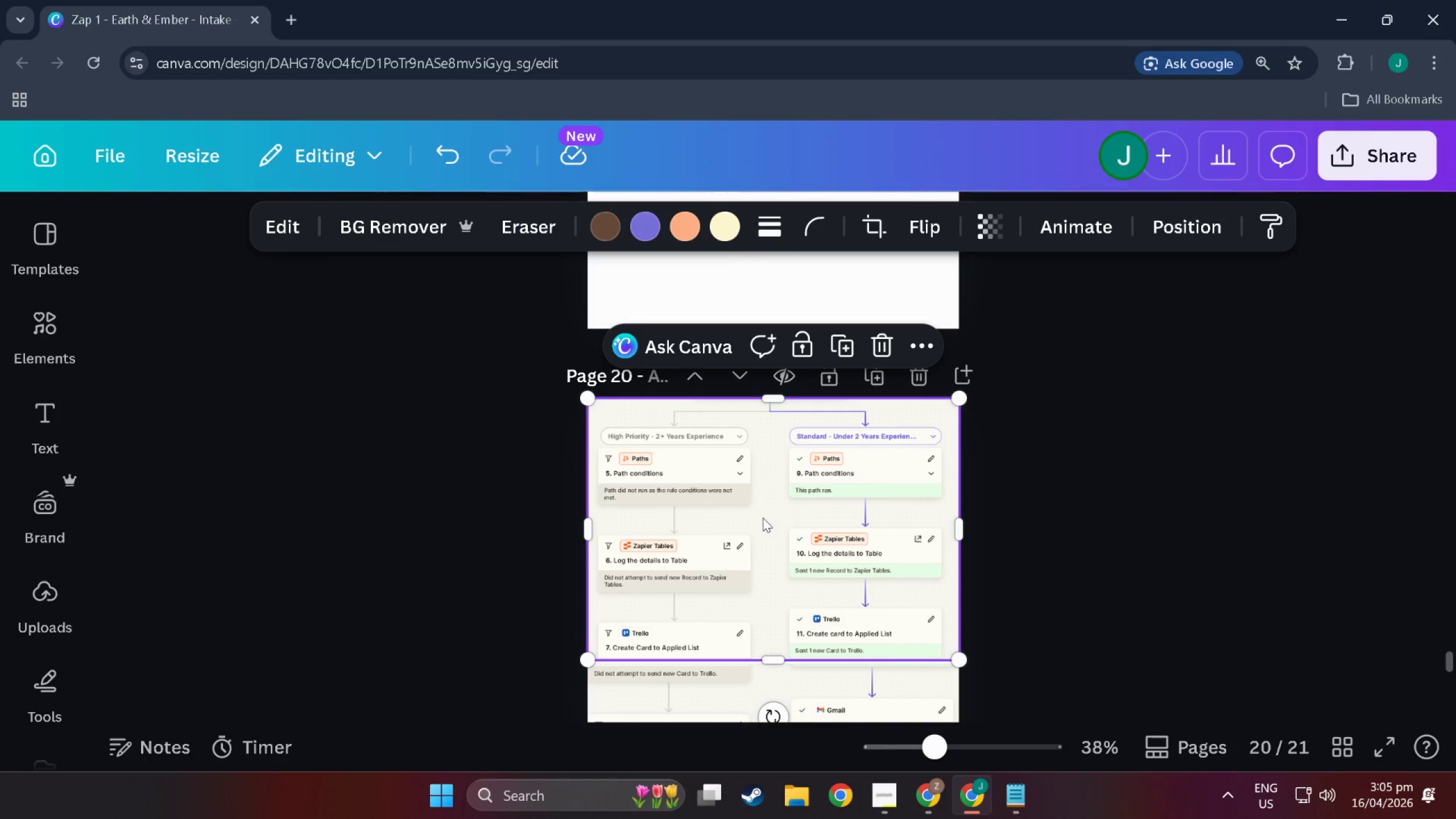 
left_click_drag(start_coordinate=[763, 518], to_coordinate=[760, 452])
 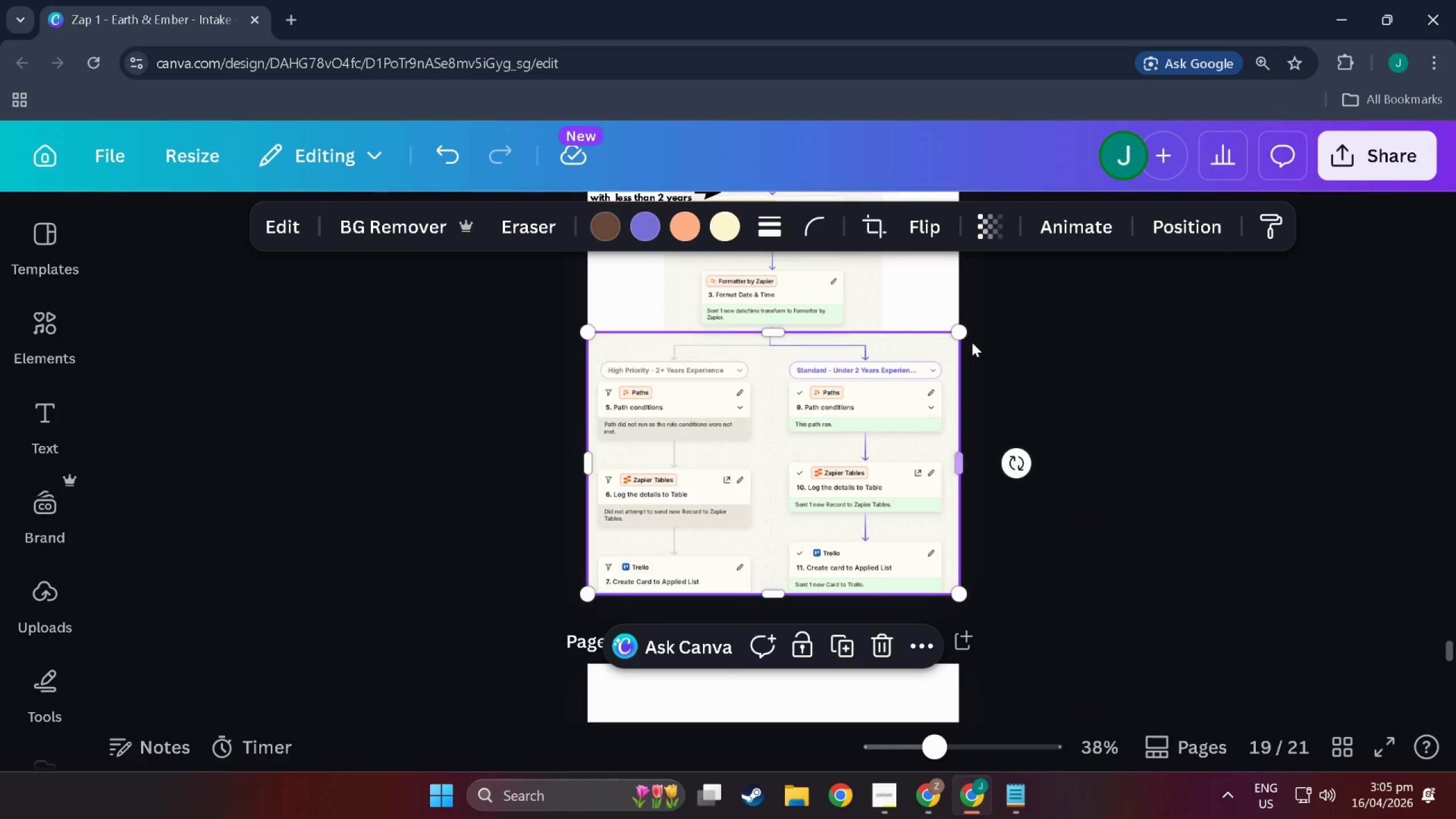 
scroll: coordinate [760, 477], scroll_direction: up, amount: 8.0
 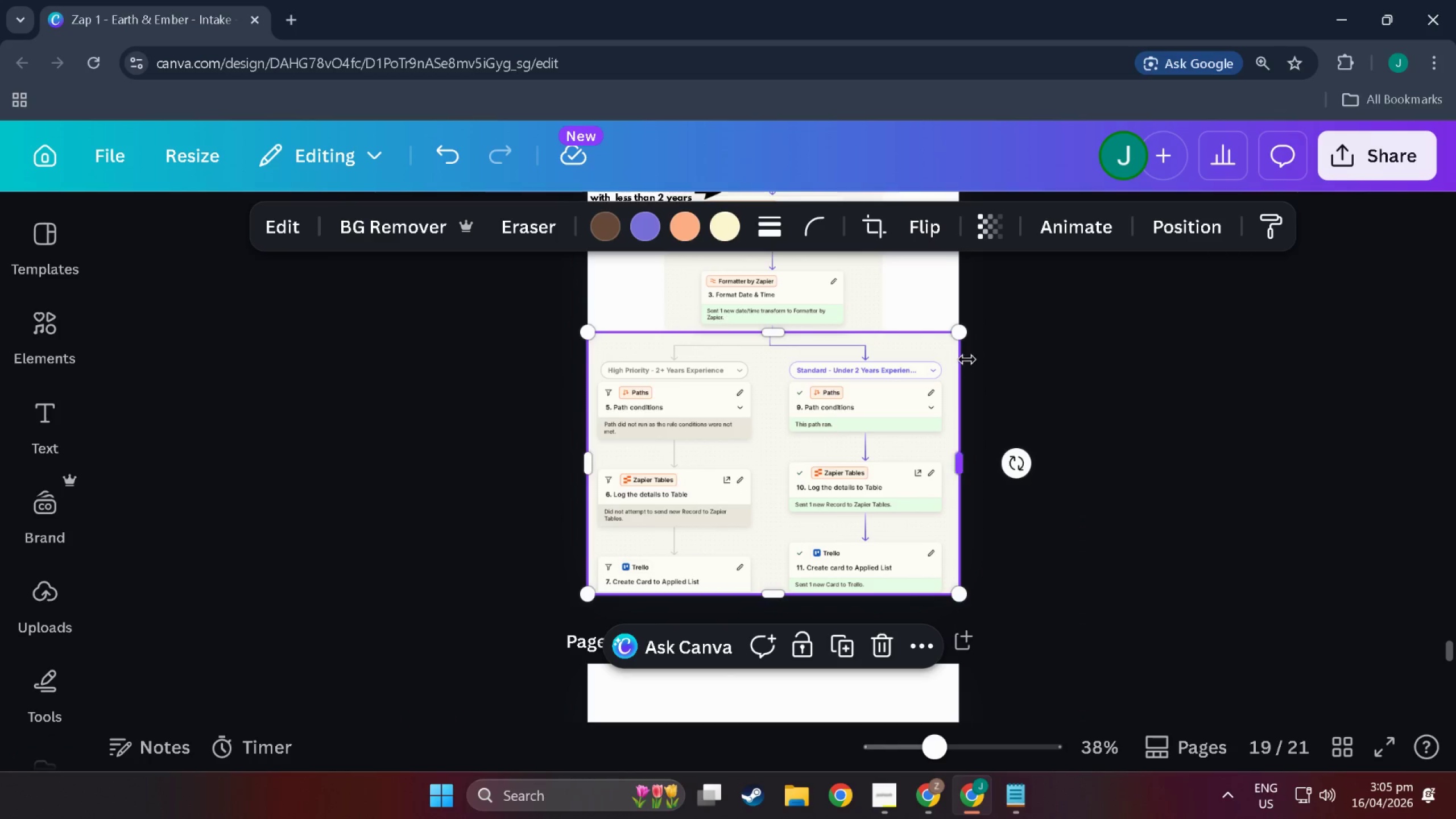 
left_click_drag(start_coordinate=[961, 330], to_coordinate=[916, 396])
 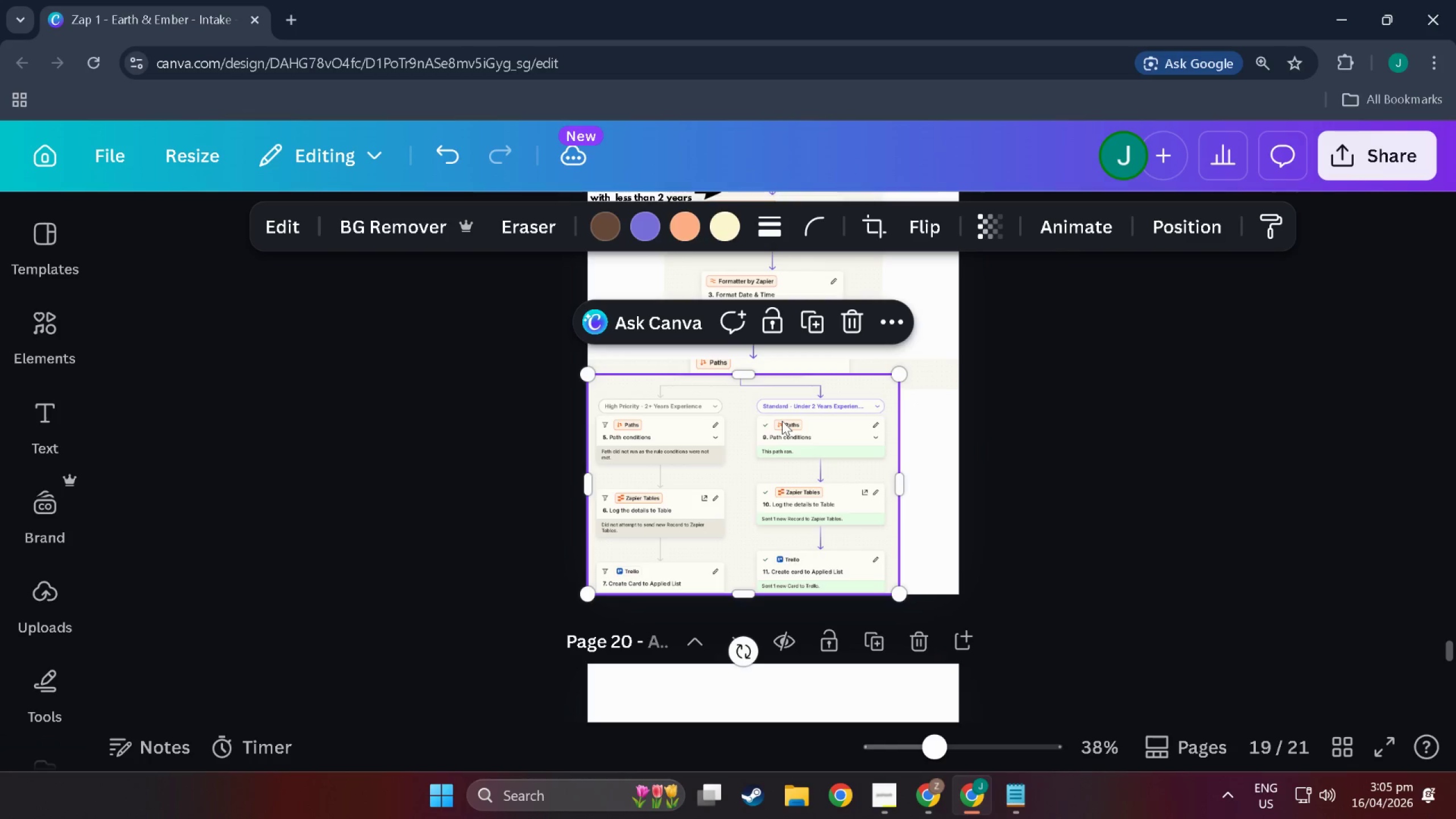 
left_click_drag(start_coordinate=[782, 421], to_coordinate=[812, 421])
 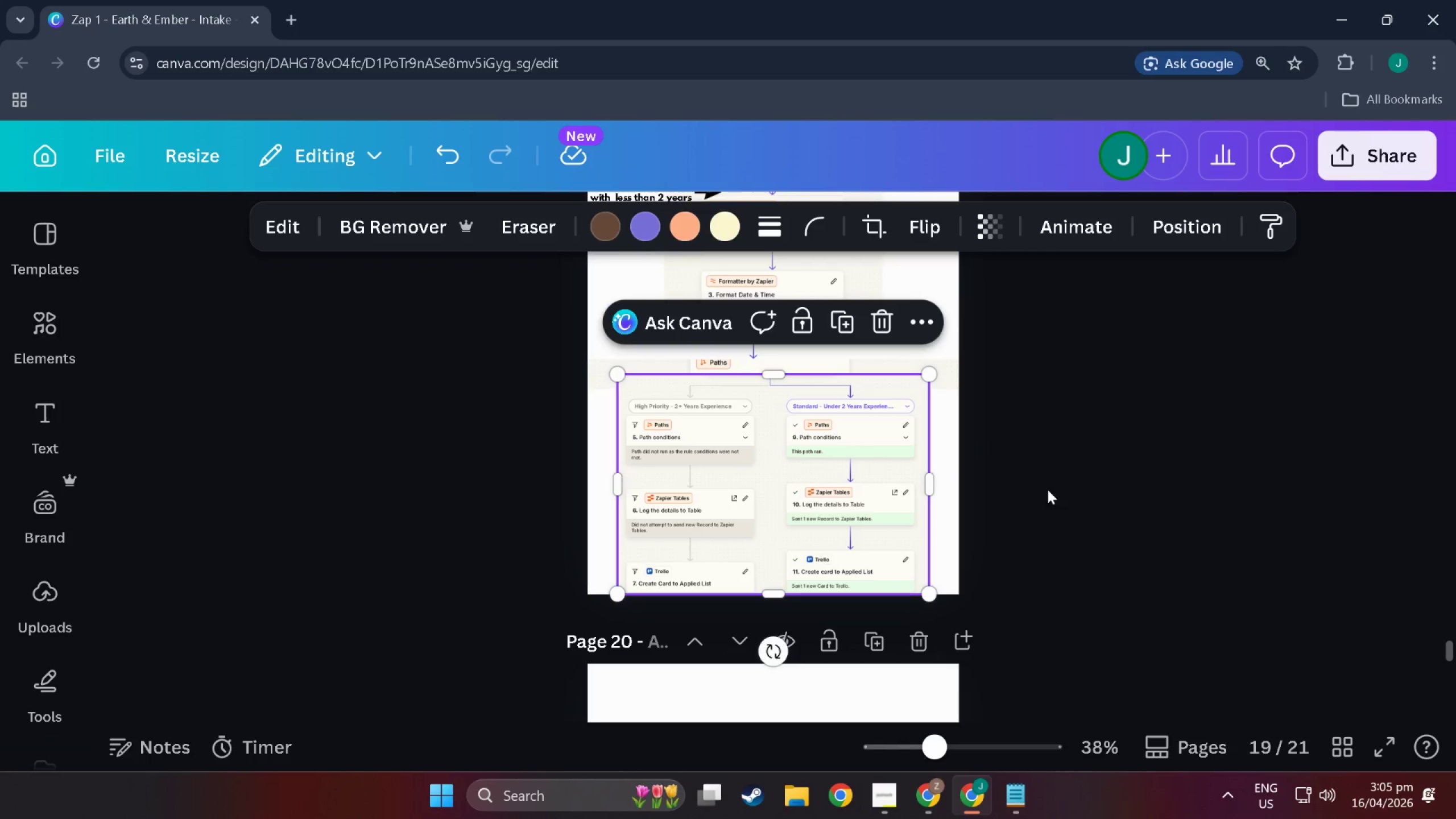 
left_click([1048, 490])
 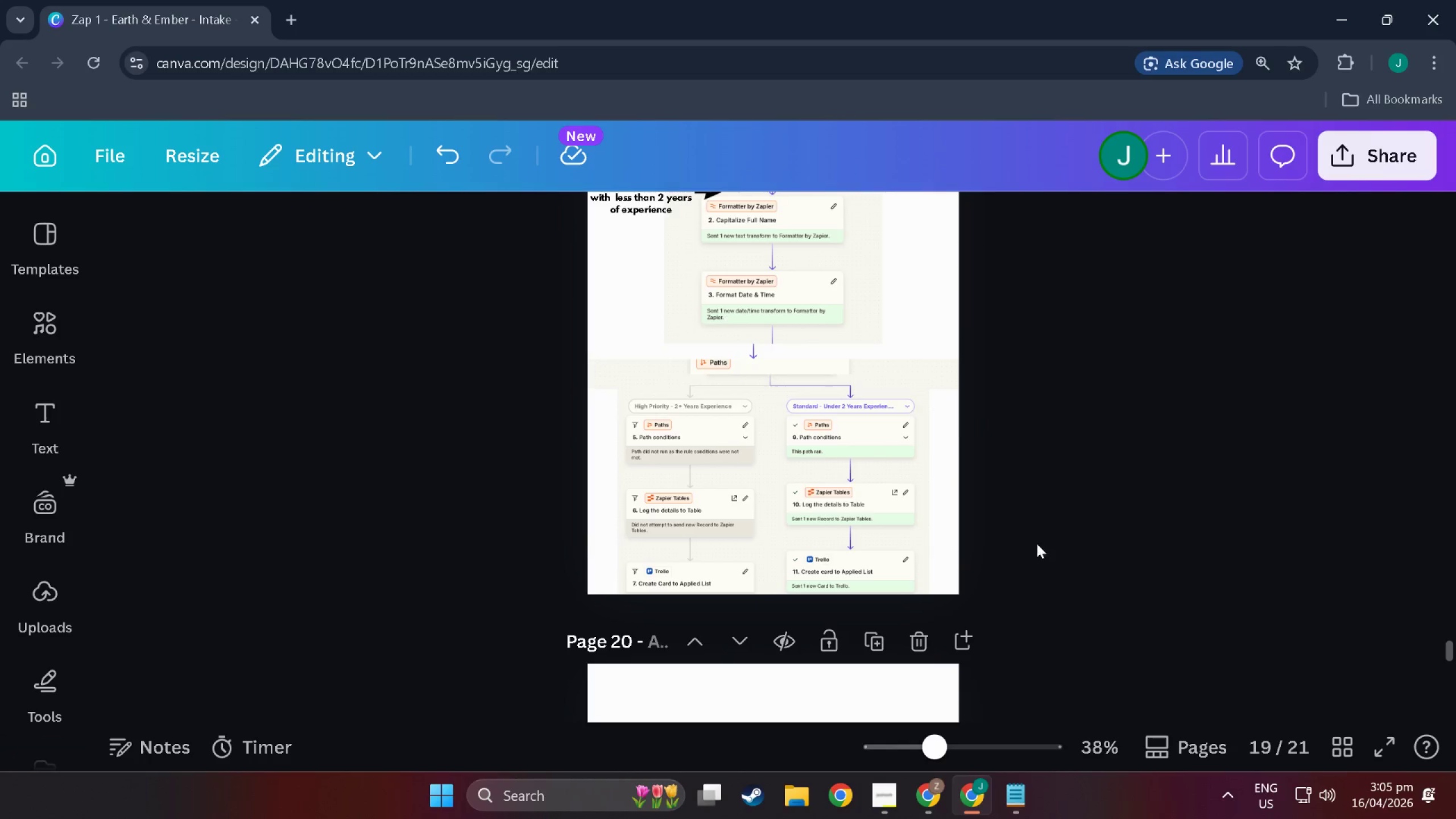 
scroll: coordinate [1000, 574], scroll_direction: down, amount: 16.0
 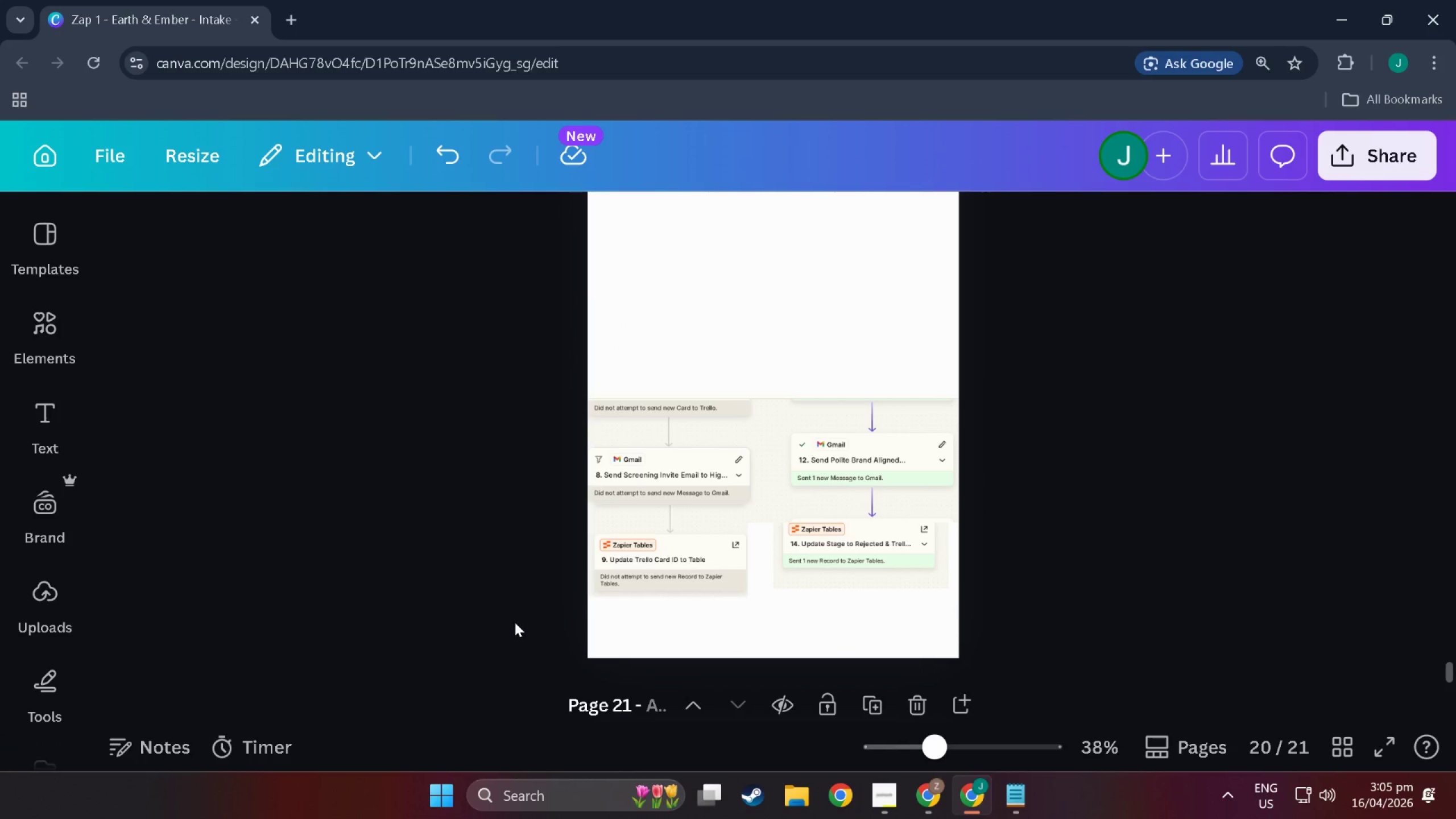 
left_click_drag(start_coordinate=[519, 617], to_coordinate=[997, 374])
 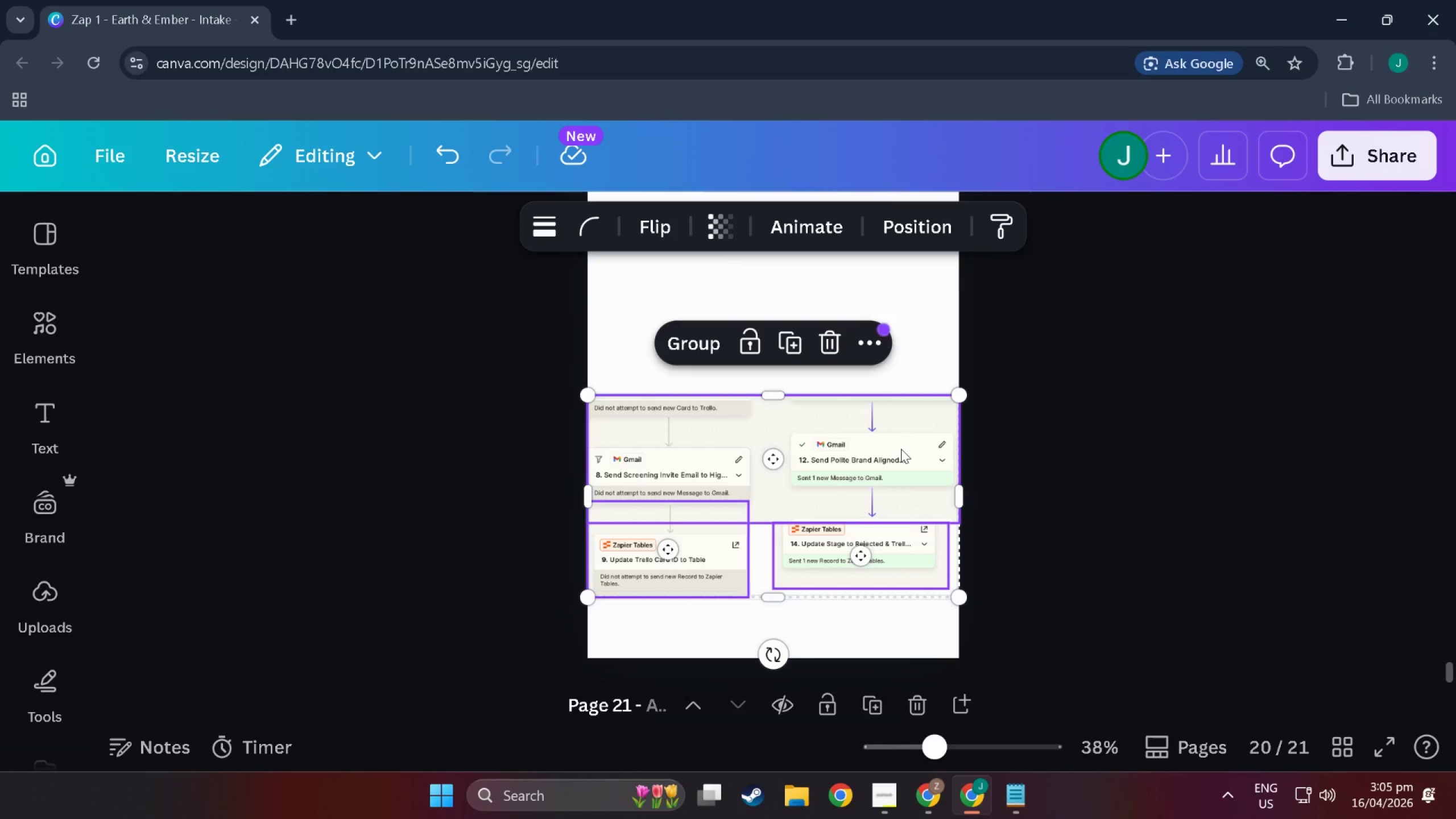 
scroll: coordinate [901, 449], scroll_direction: up, amount: 5.0
 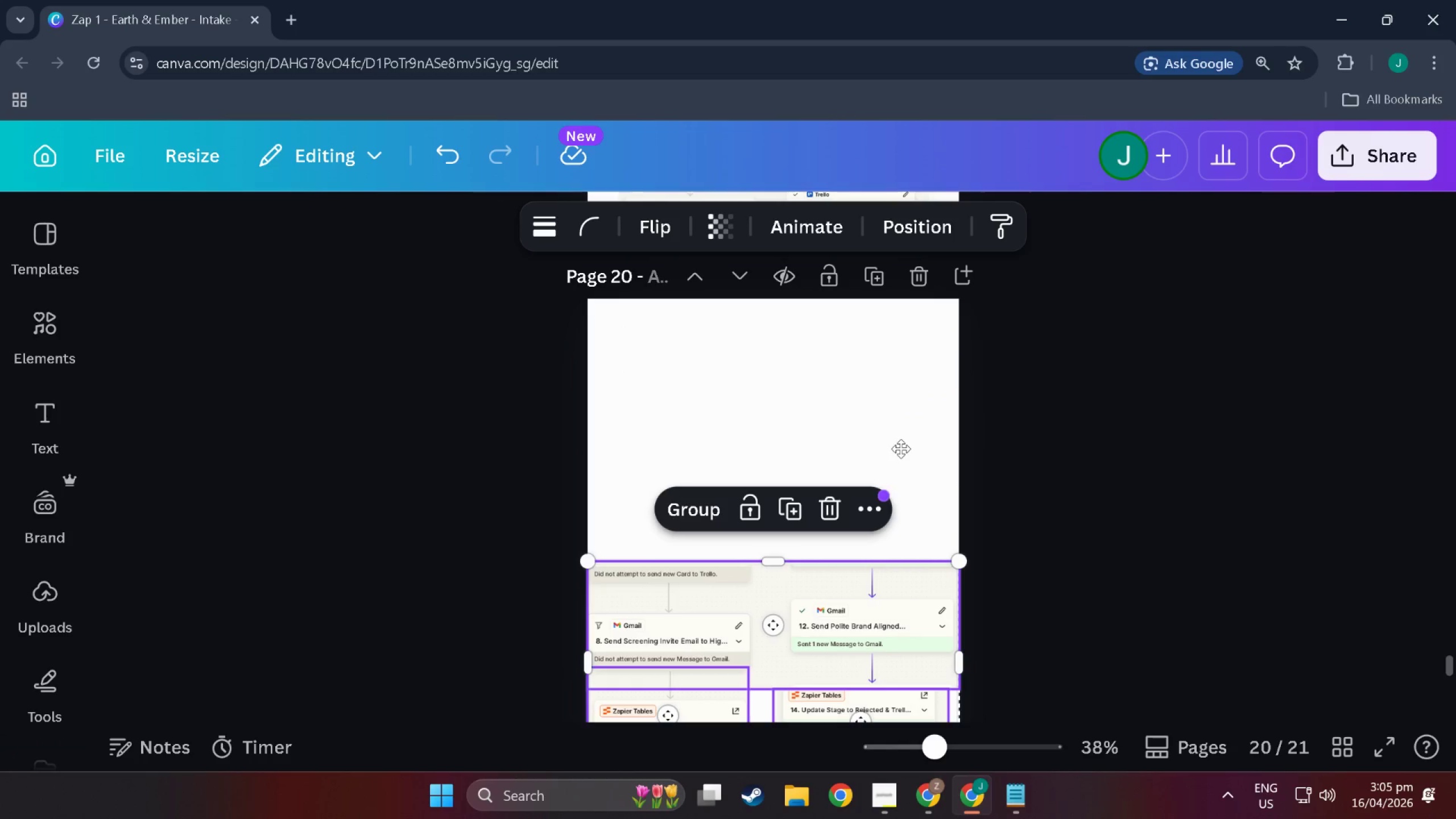 
left_click([901, 449])
 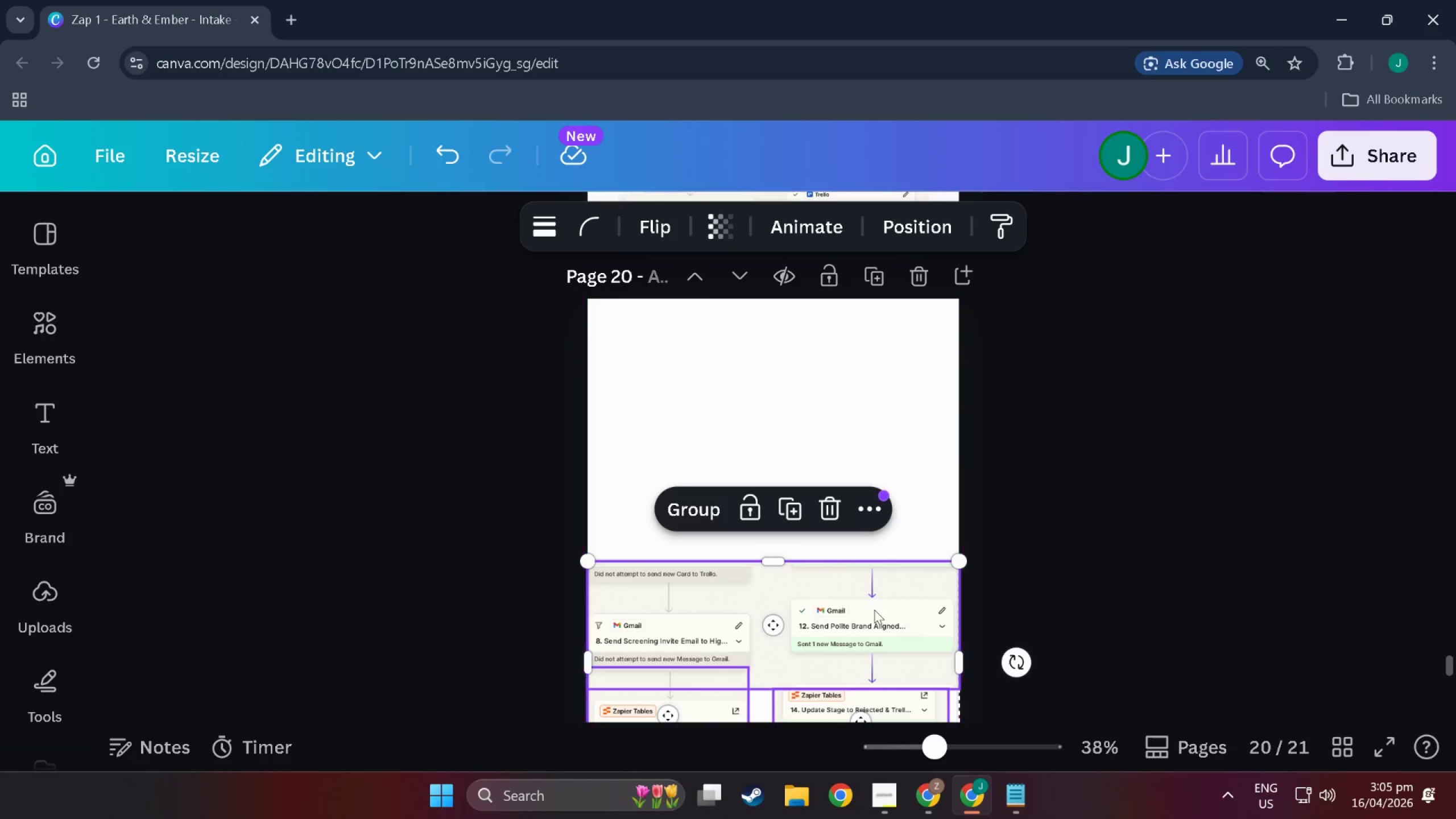 
left_click_drag(start_coordinate=[874, 610], to_coordinate=[878, 454])
 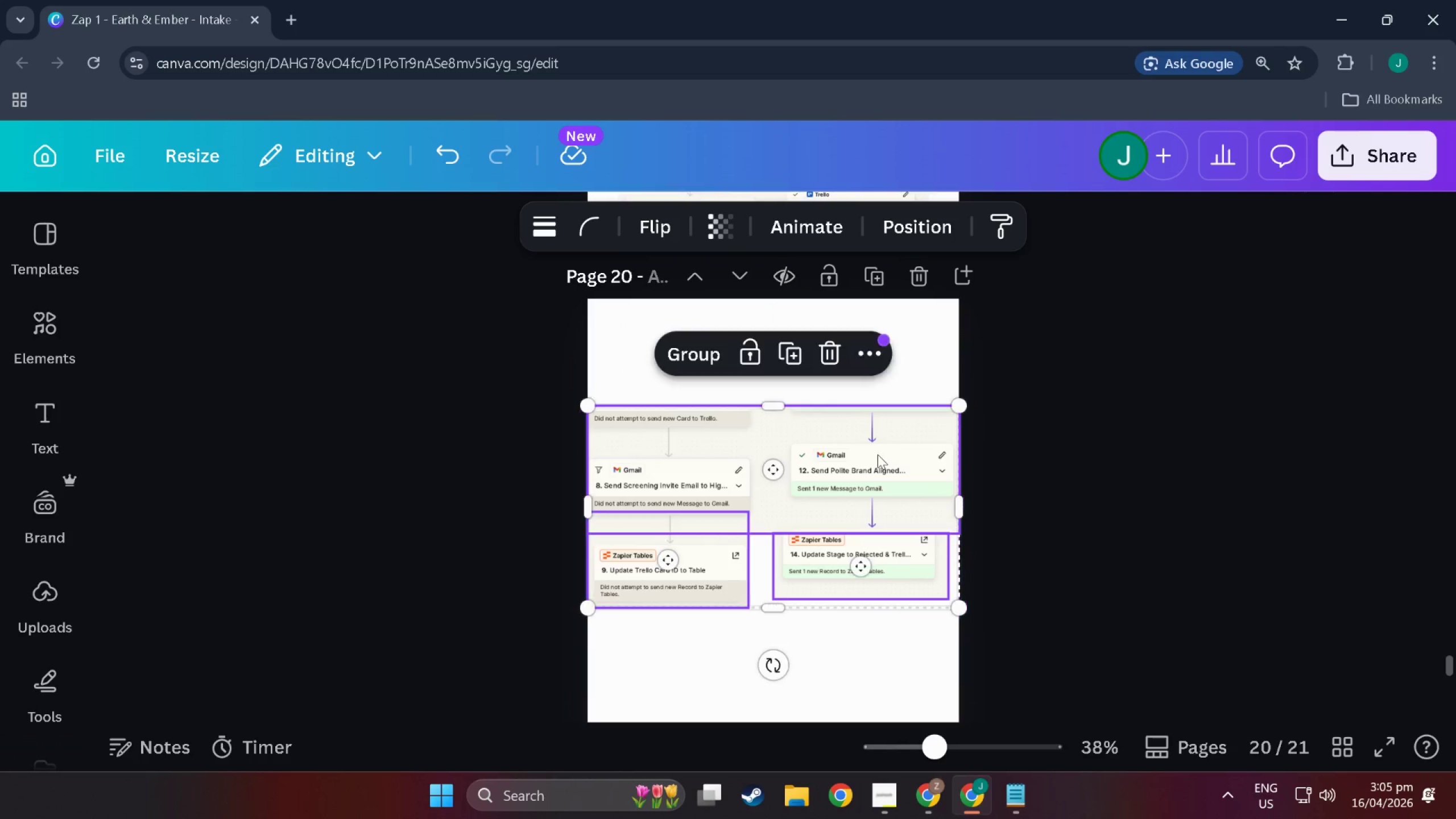 
key(Control+Z)
 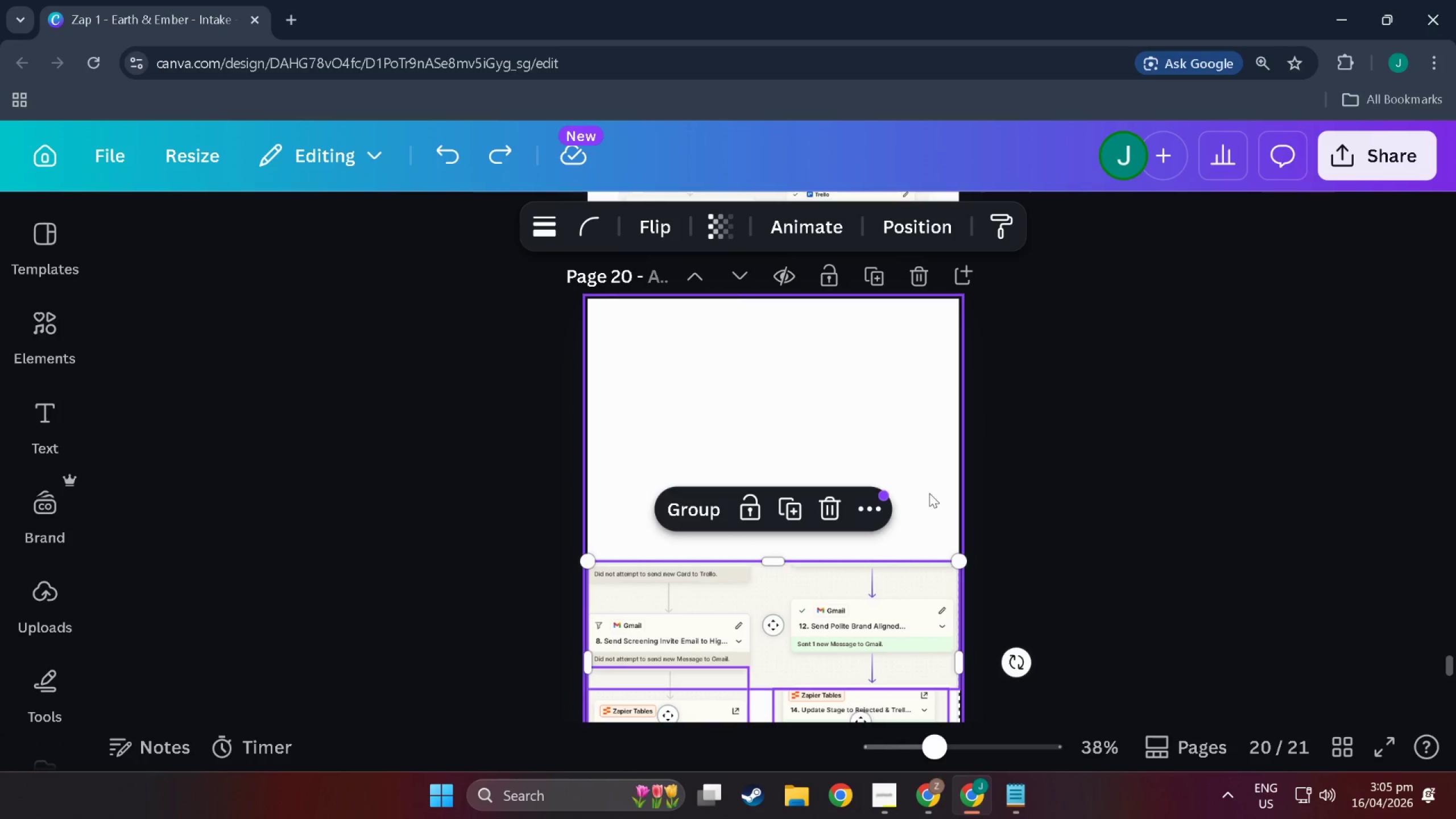 
key(Control+Z)
 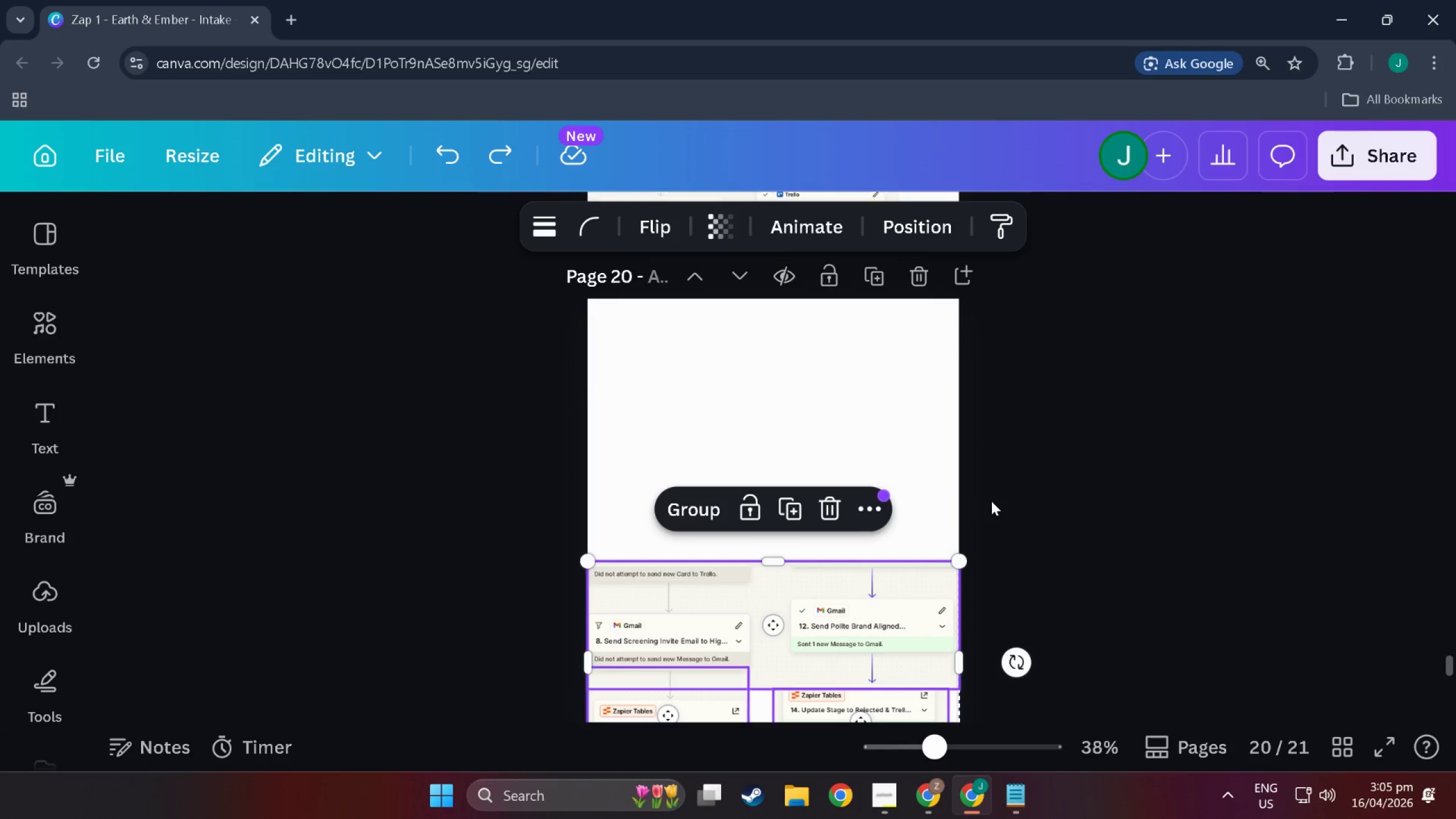 
key(Control+Z)
 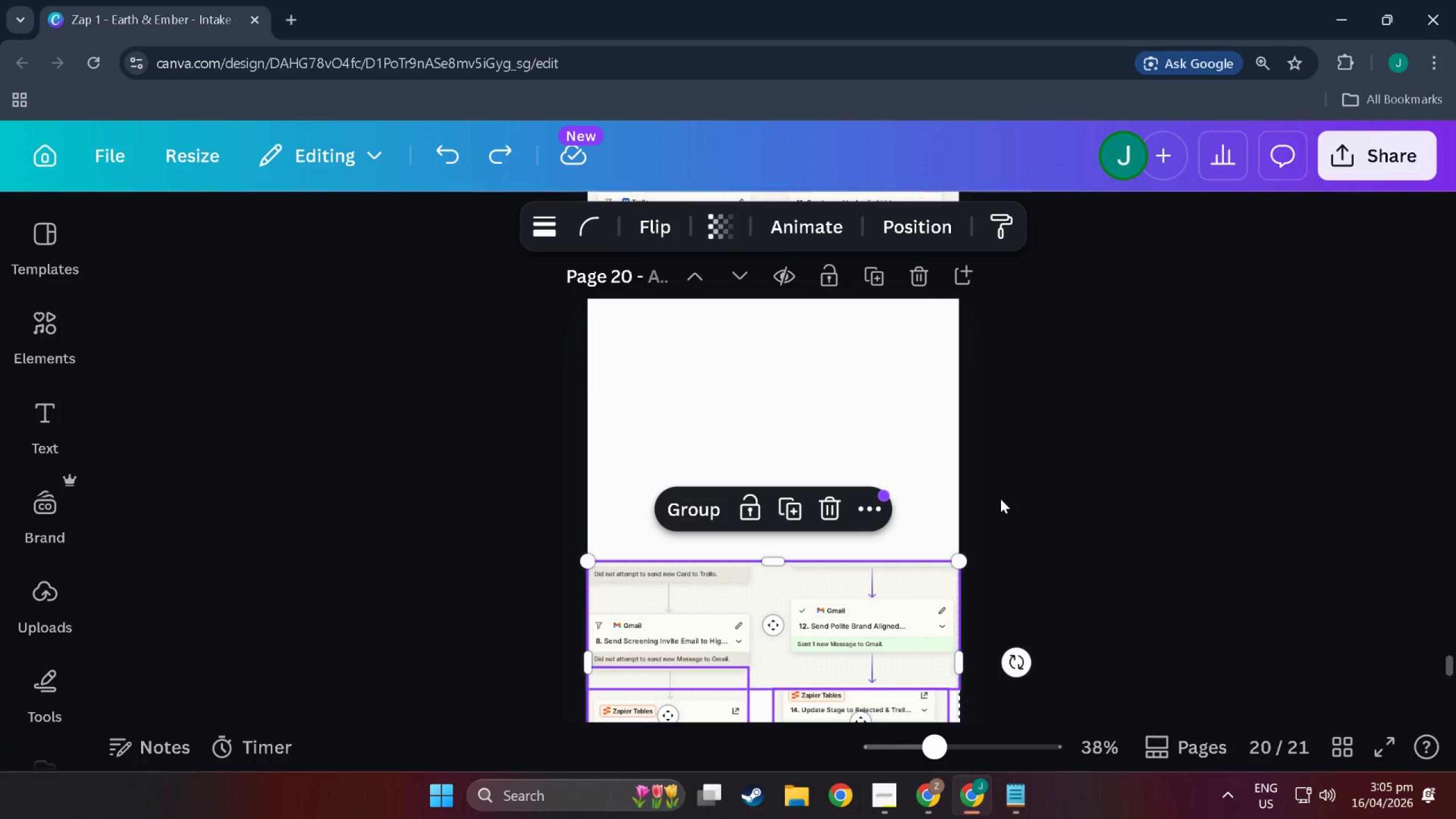 
left_click([1000, 499])
 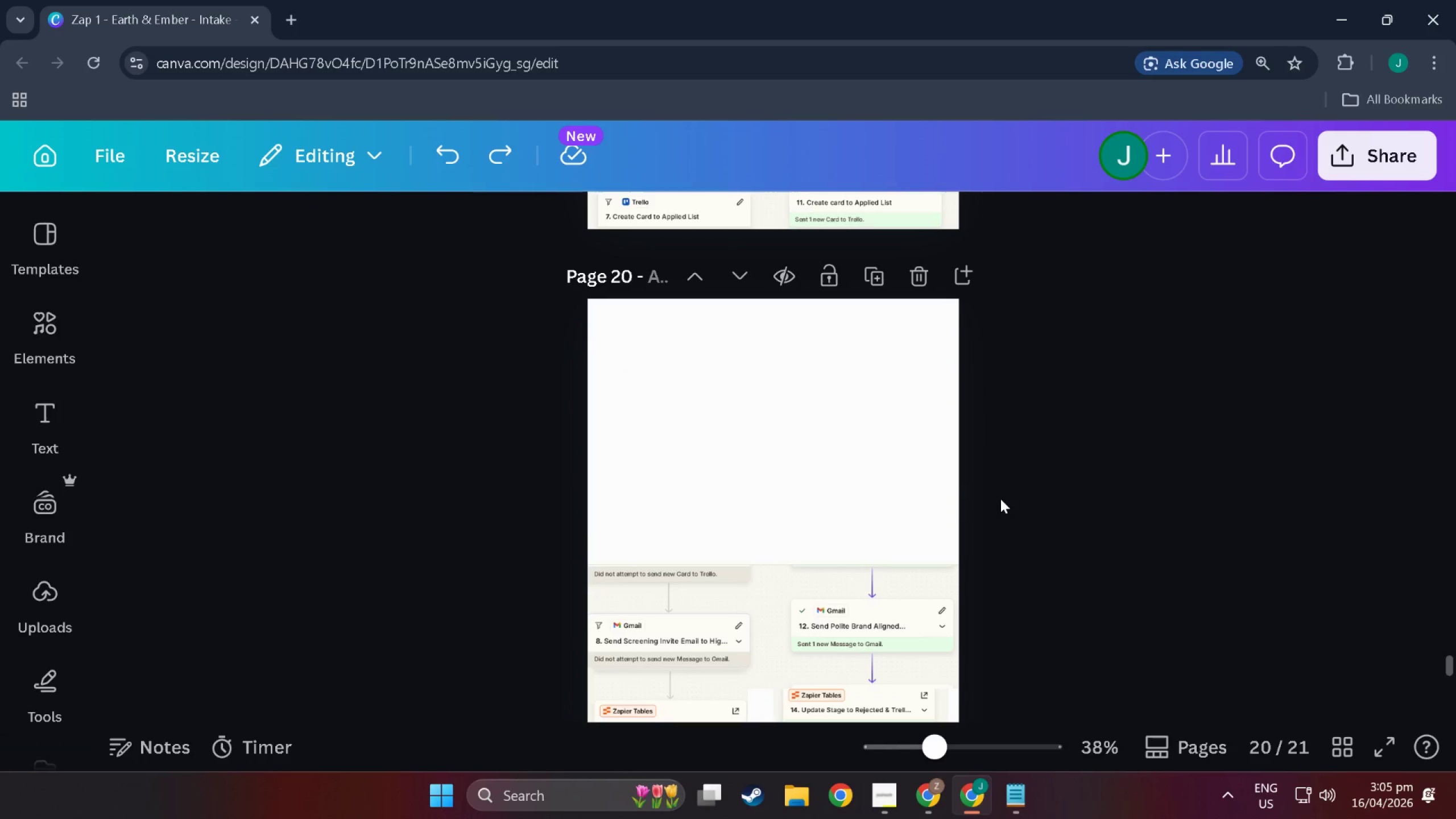 
scroll: coordinate [999, 499], scroll_direction: down, amount: 4.0
 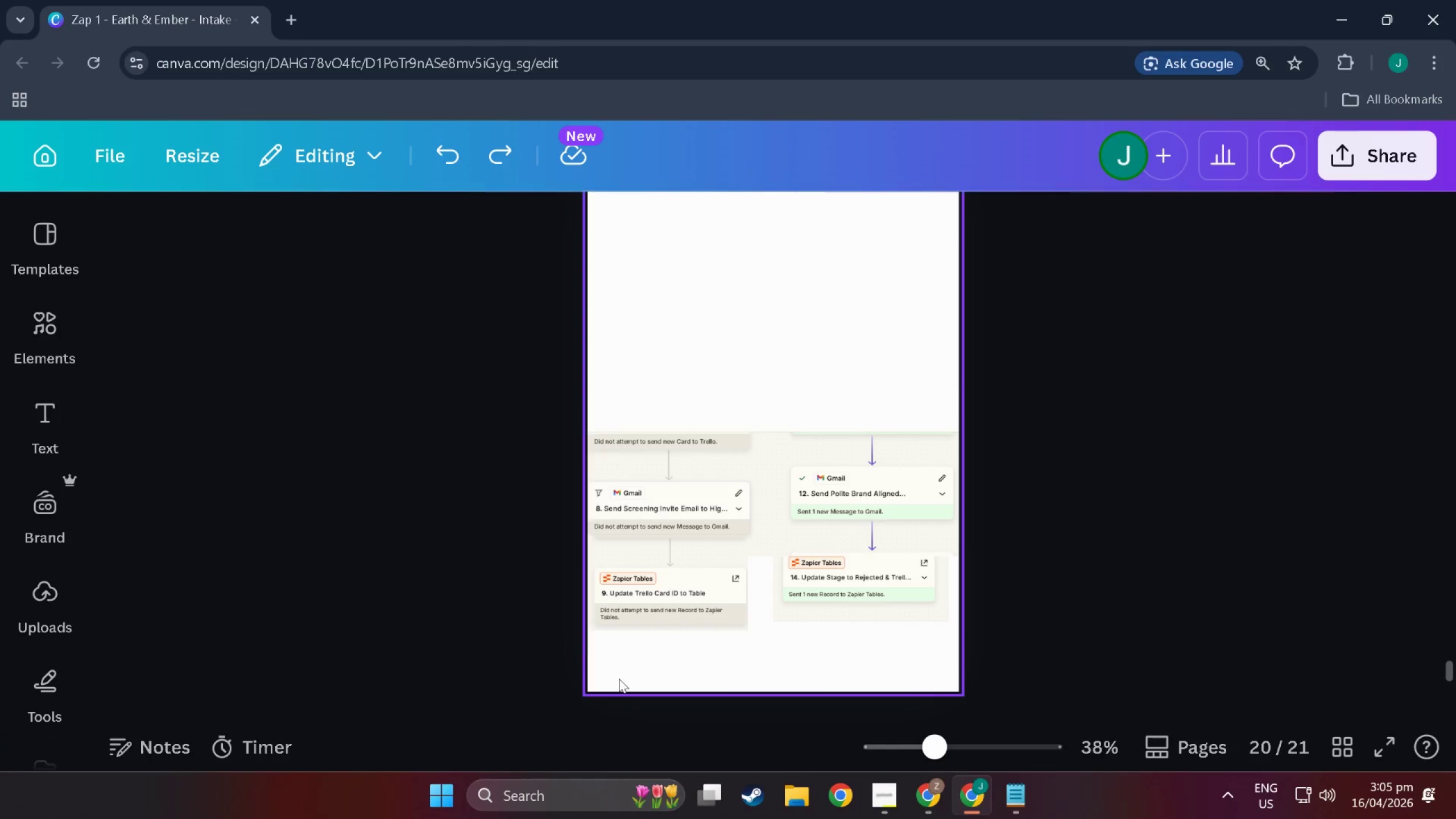 
left_click_drag(start_coordinate=[595, 675], to_coordinate=[966, 350])
 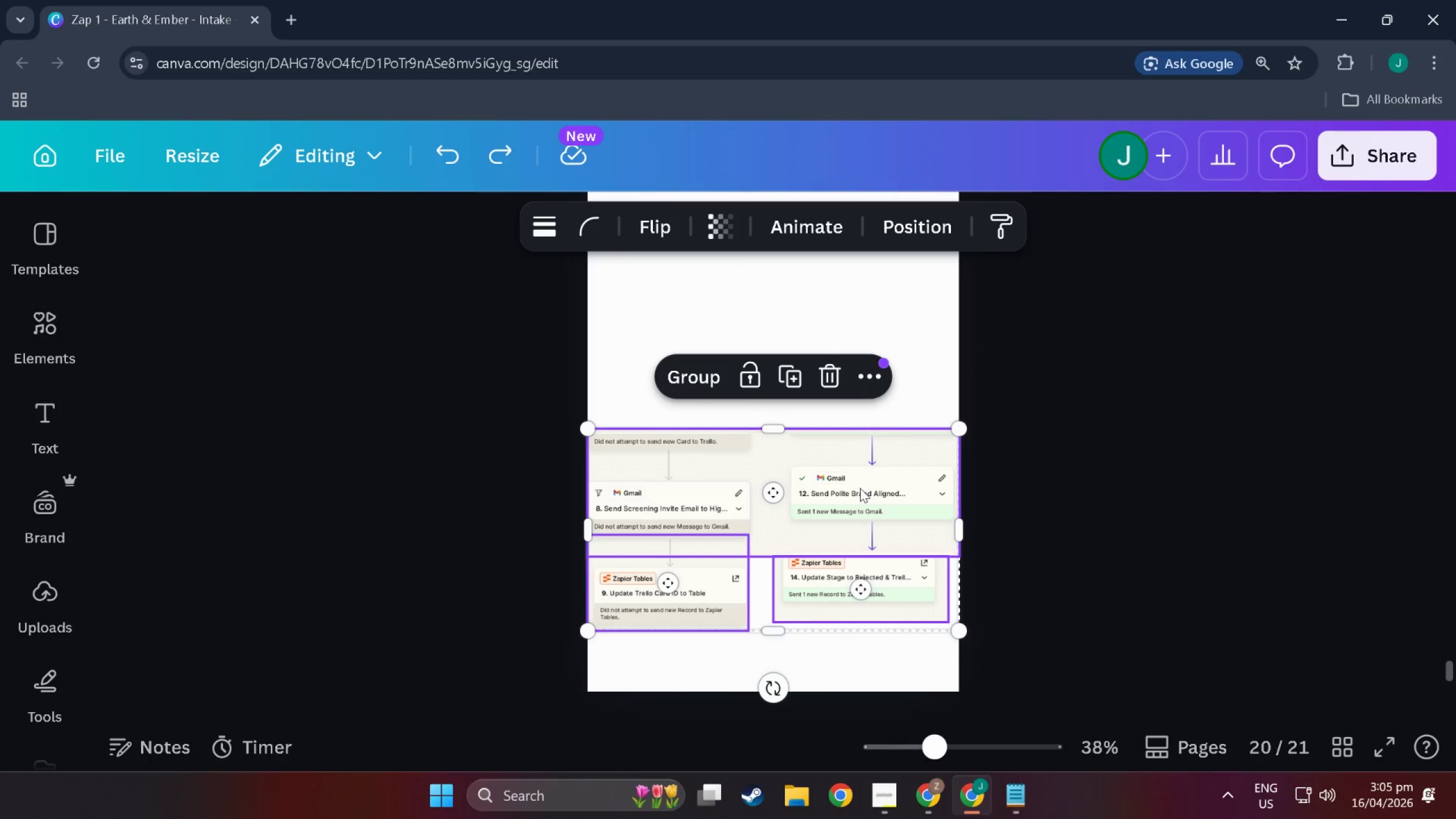 
left_click_drag(start_coordinate=[860, 488], to_coordinate=[860, 424])
 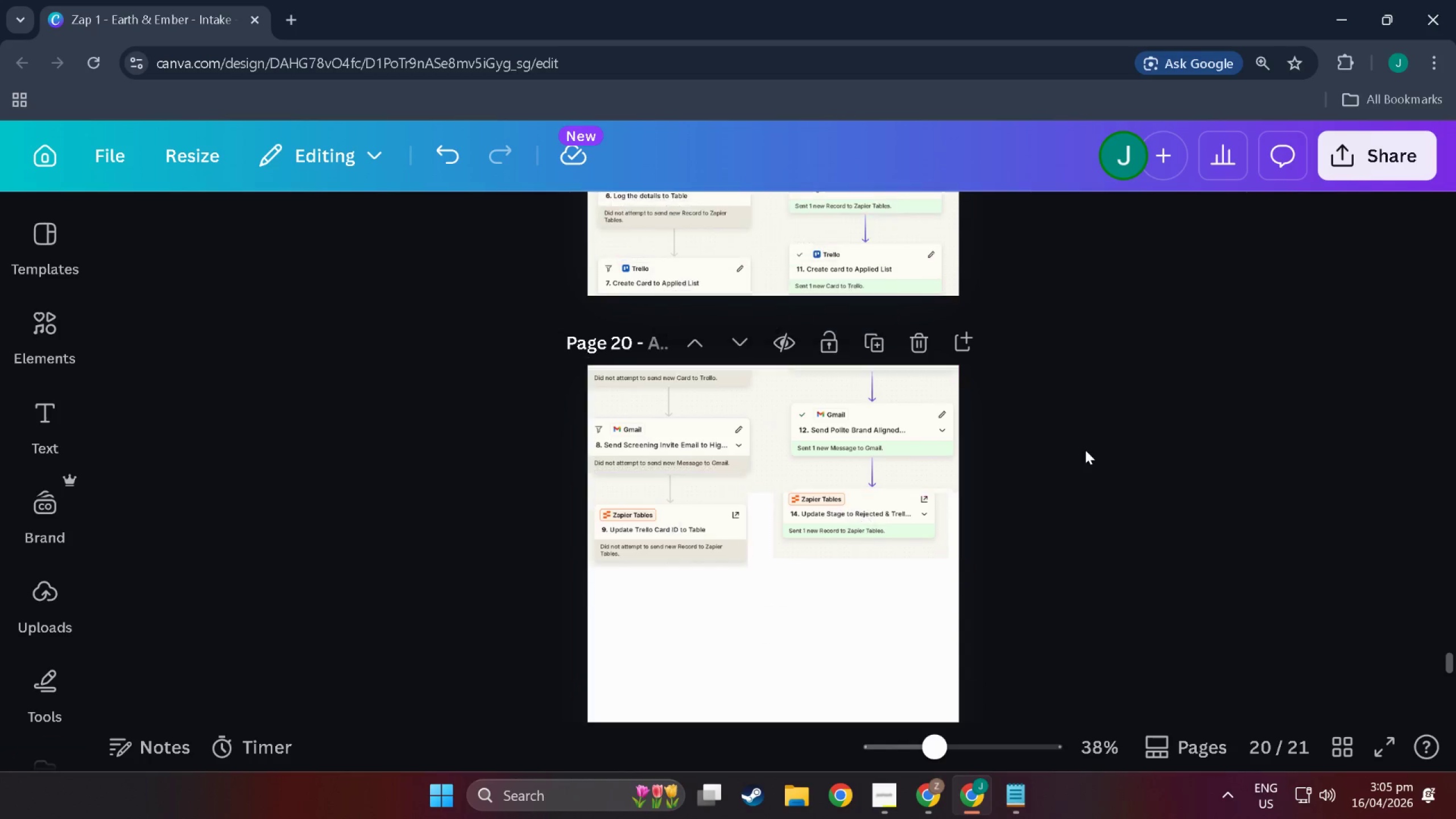 
scroll: coordinate [860, 432], scroll_direction: up, amount: 6.0
 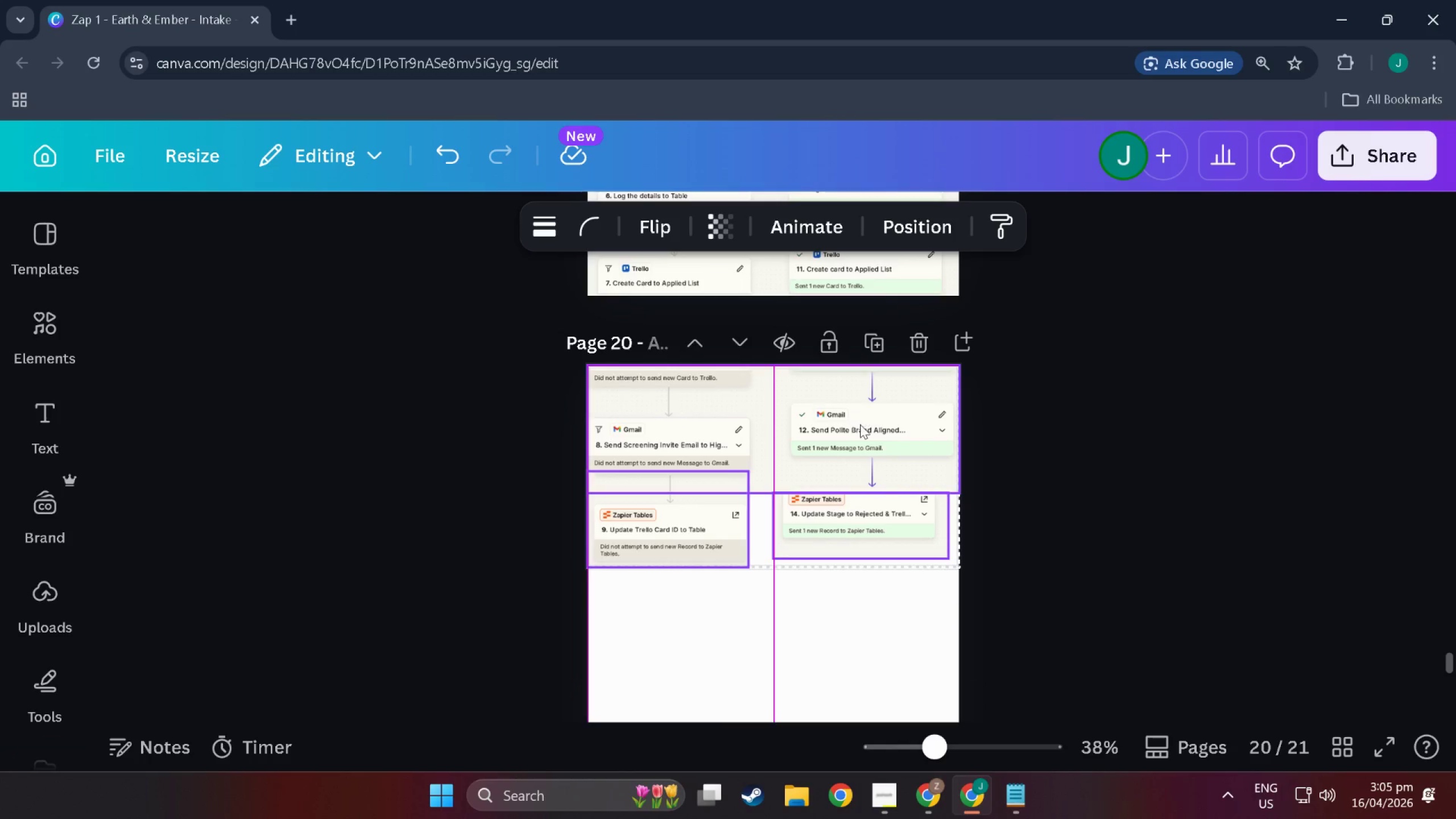 
left_click([1085, 450])
 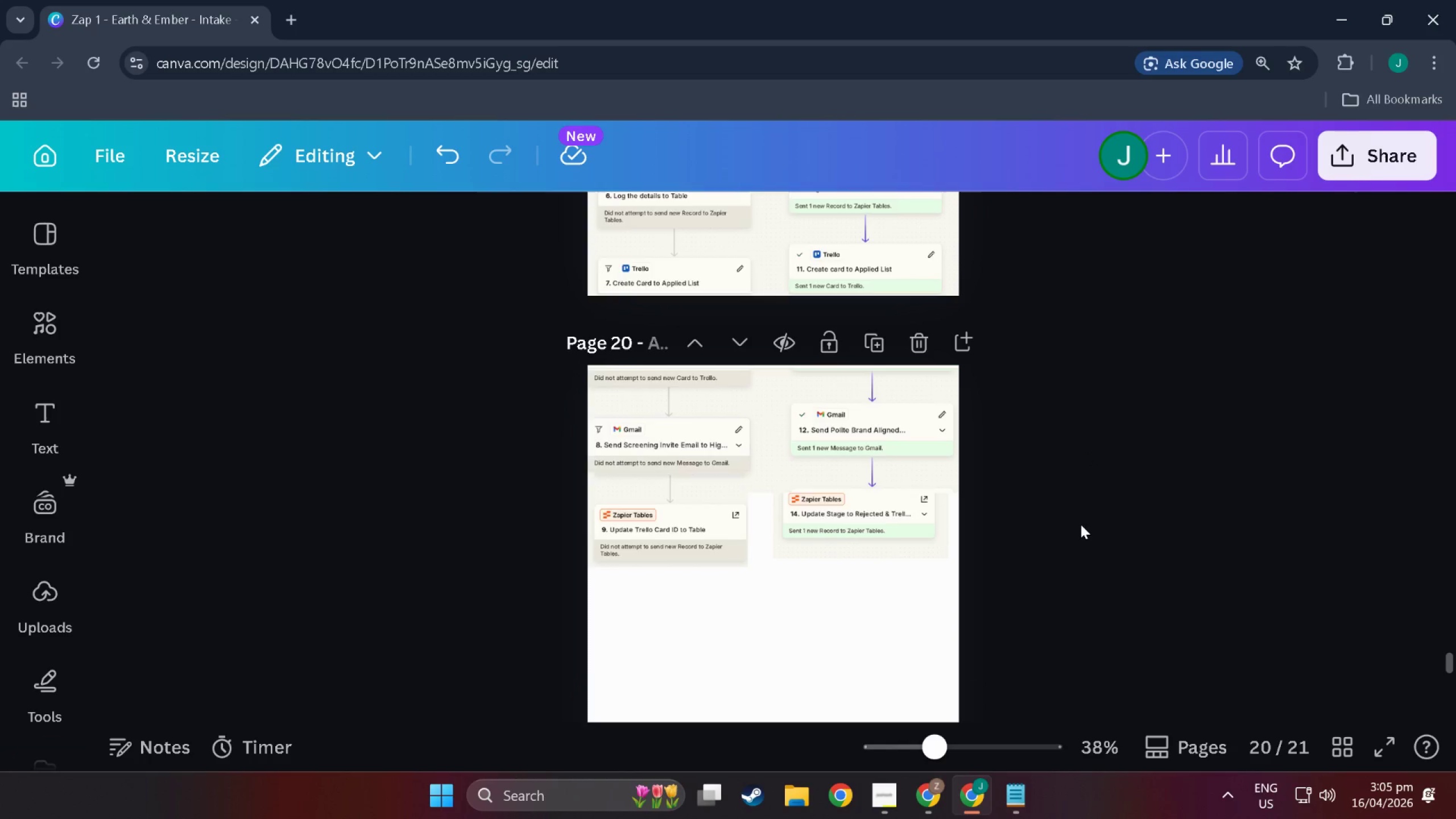 
scroll: coordinate [774, 416], scroll_direction: down, amount: 19.0
 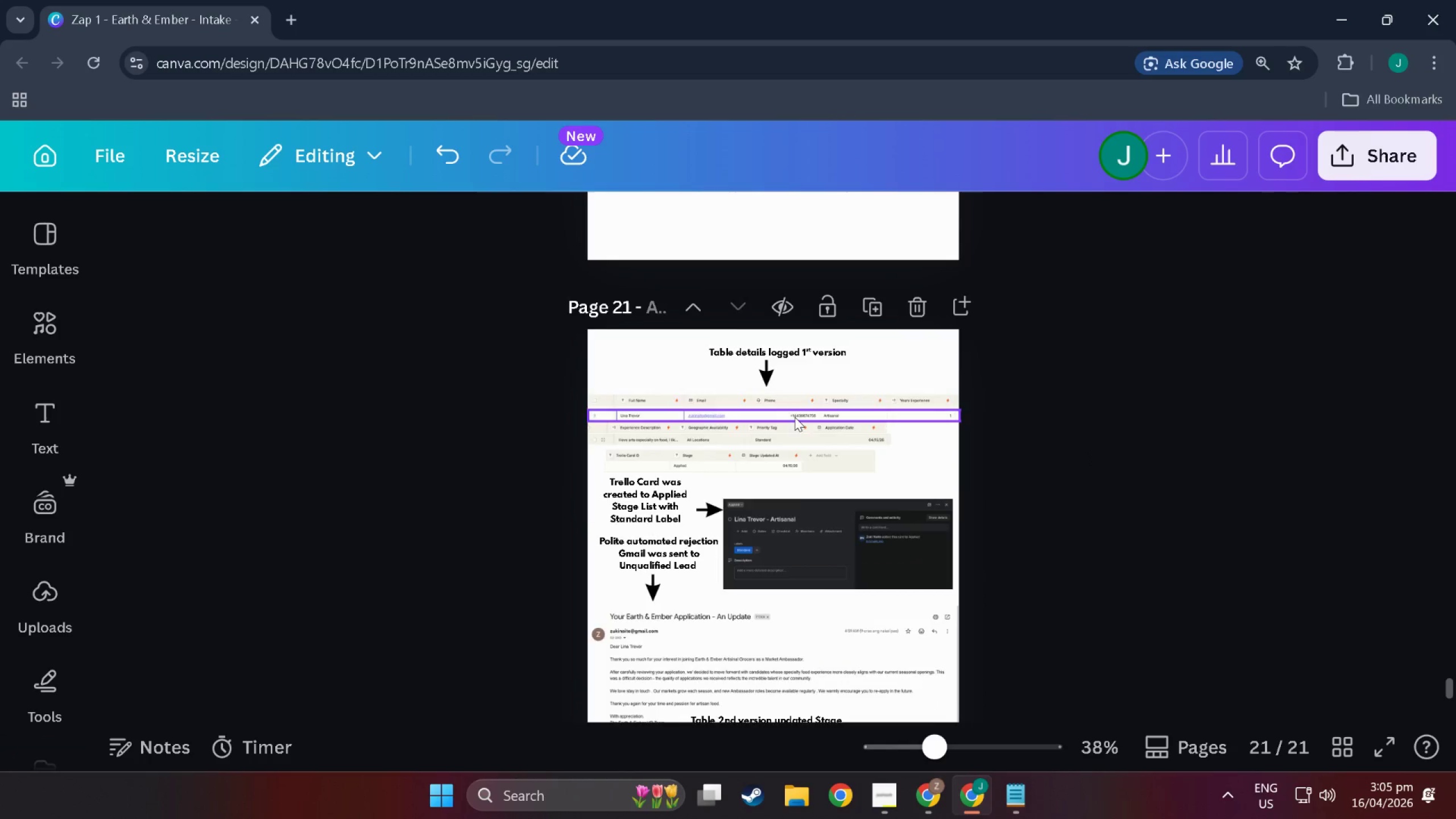 
scroll: coordinate [793, 412], scroll_direction: up, amount: 3.0
 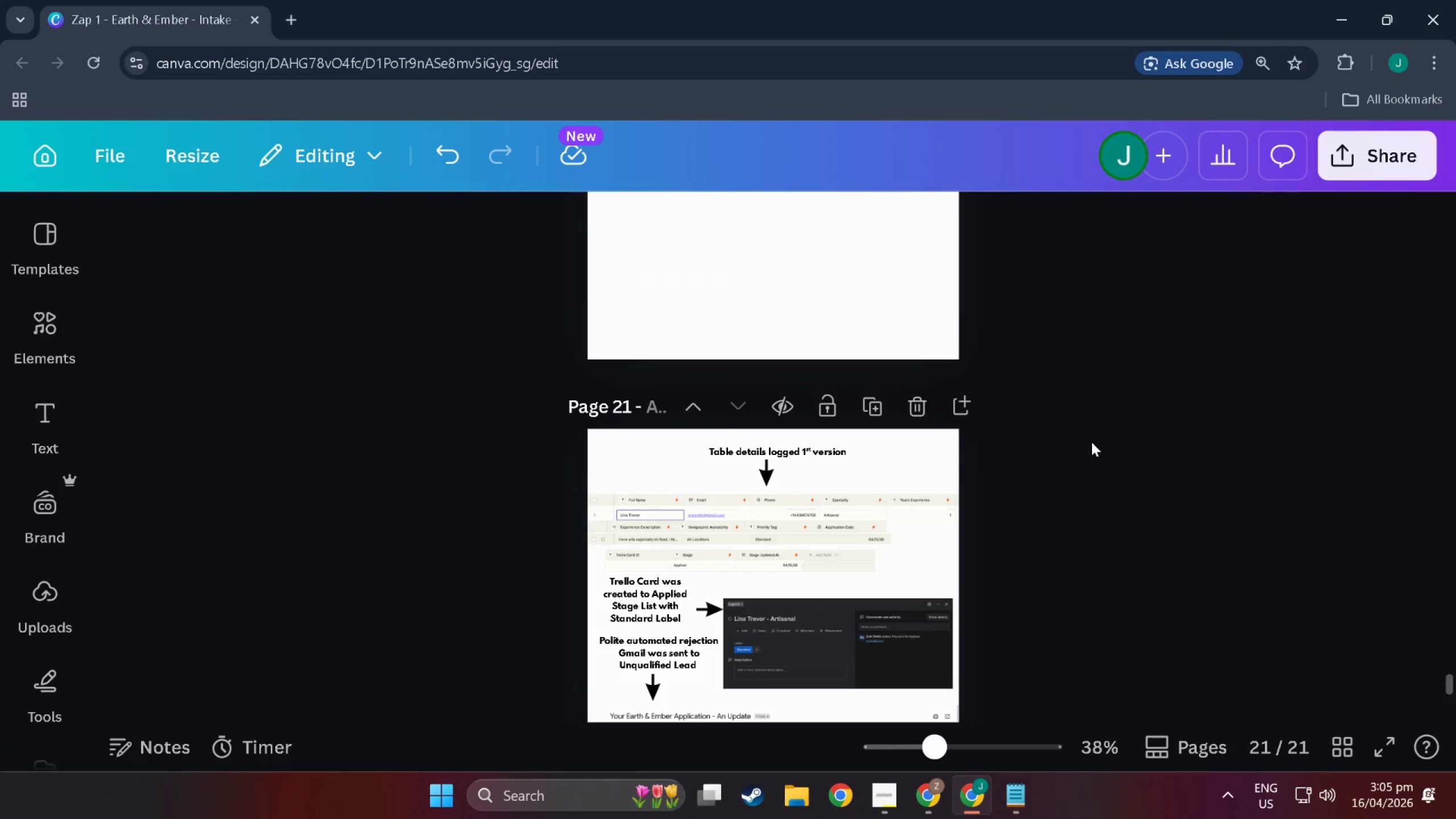 
left_click_drag(start_coordinate=[1091, 442], to_coordinate=[513, 575])
 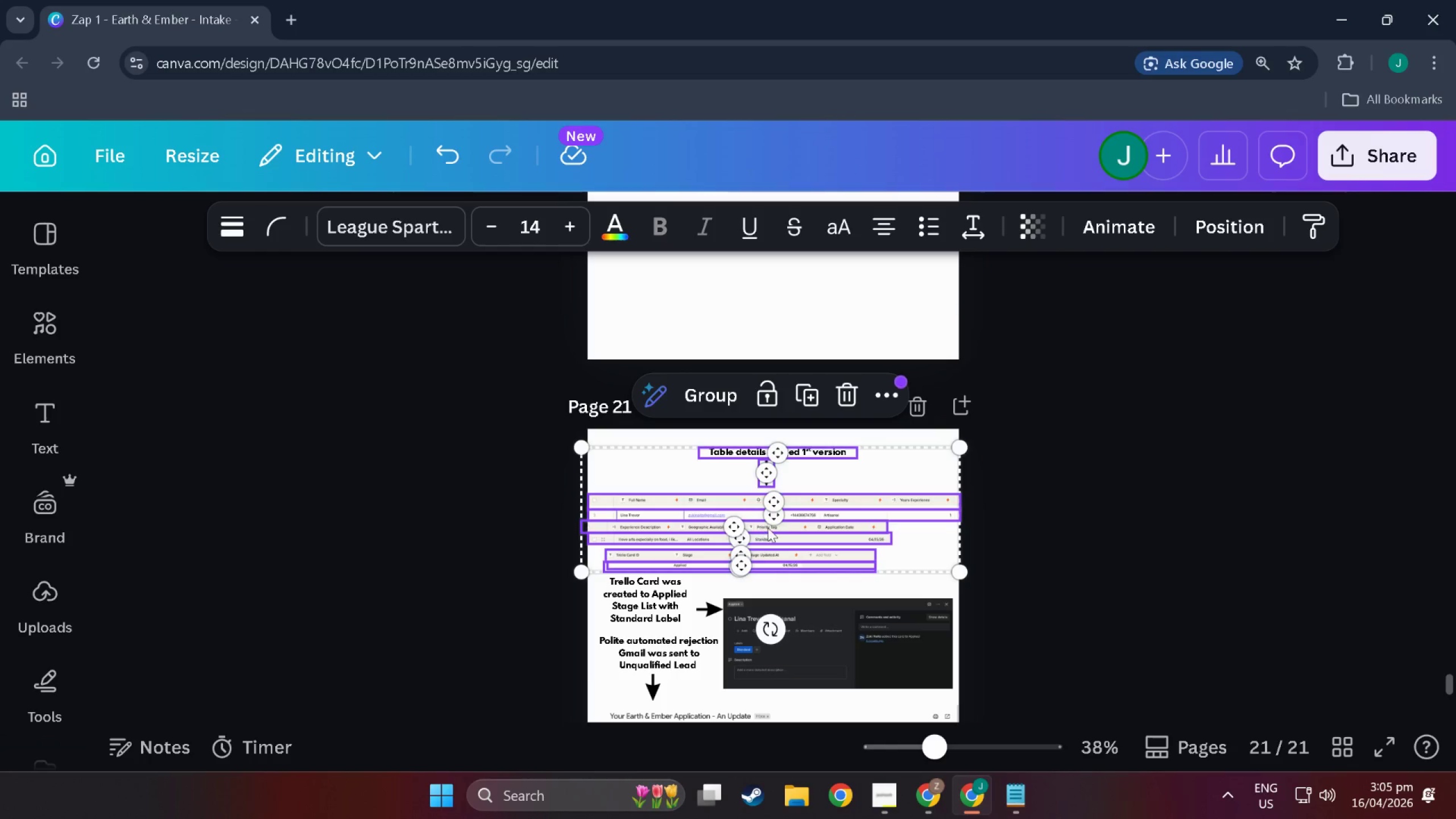 
left_click_drag(start_coordinate=[776, 529], to_coordinate=[775, 510])
 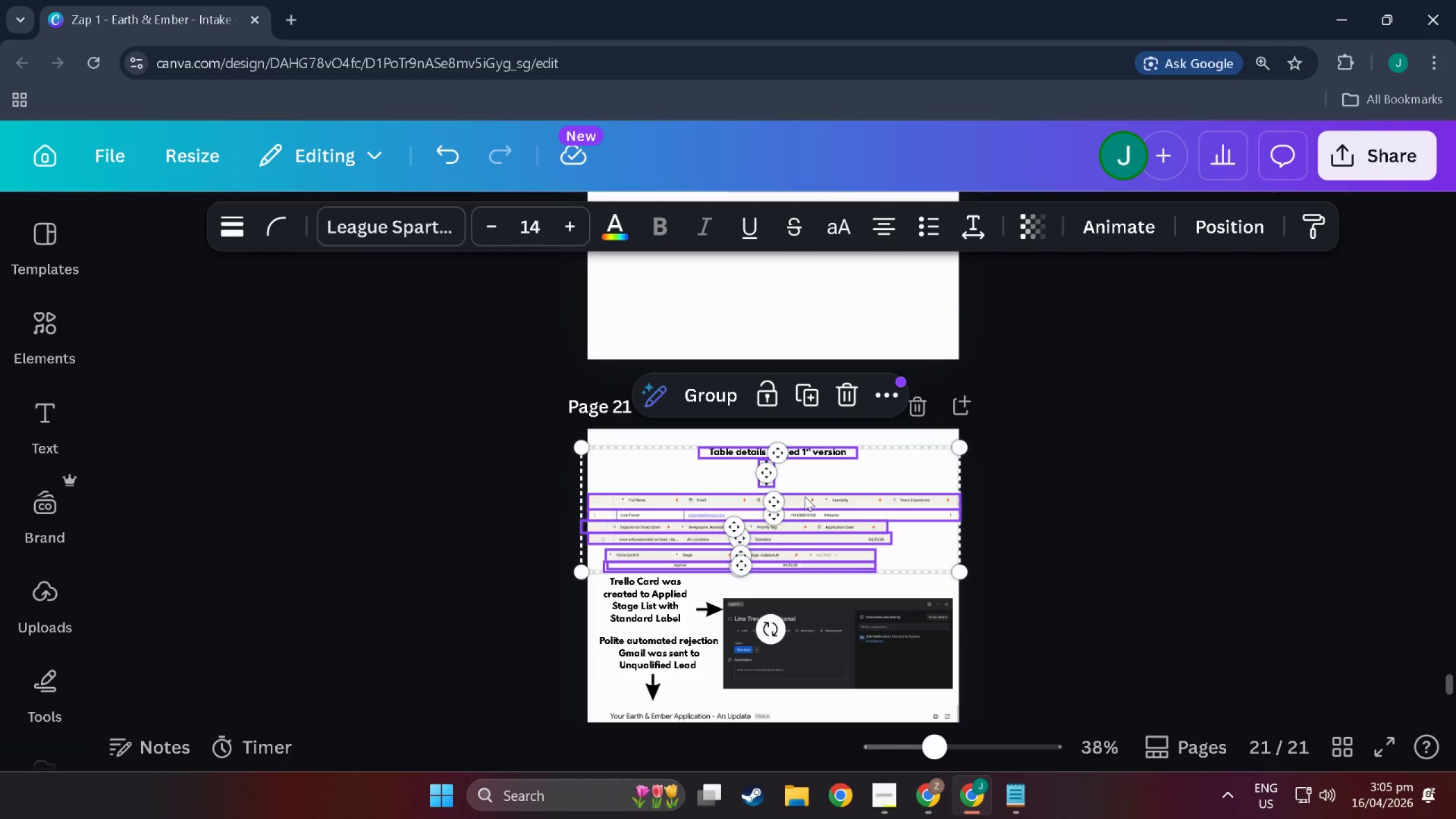 
left_click_drag(start_coordinate=[805, 497], to_coordinate=[804, 478])
 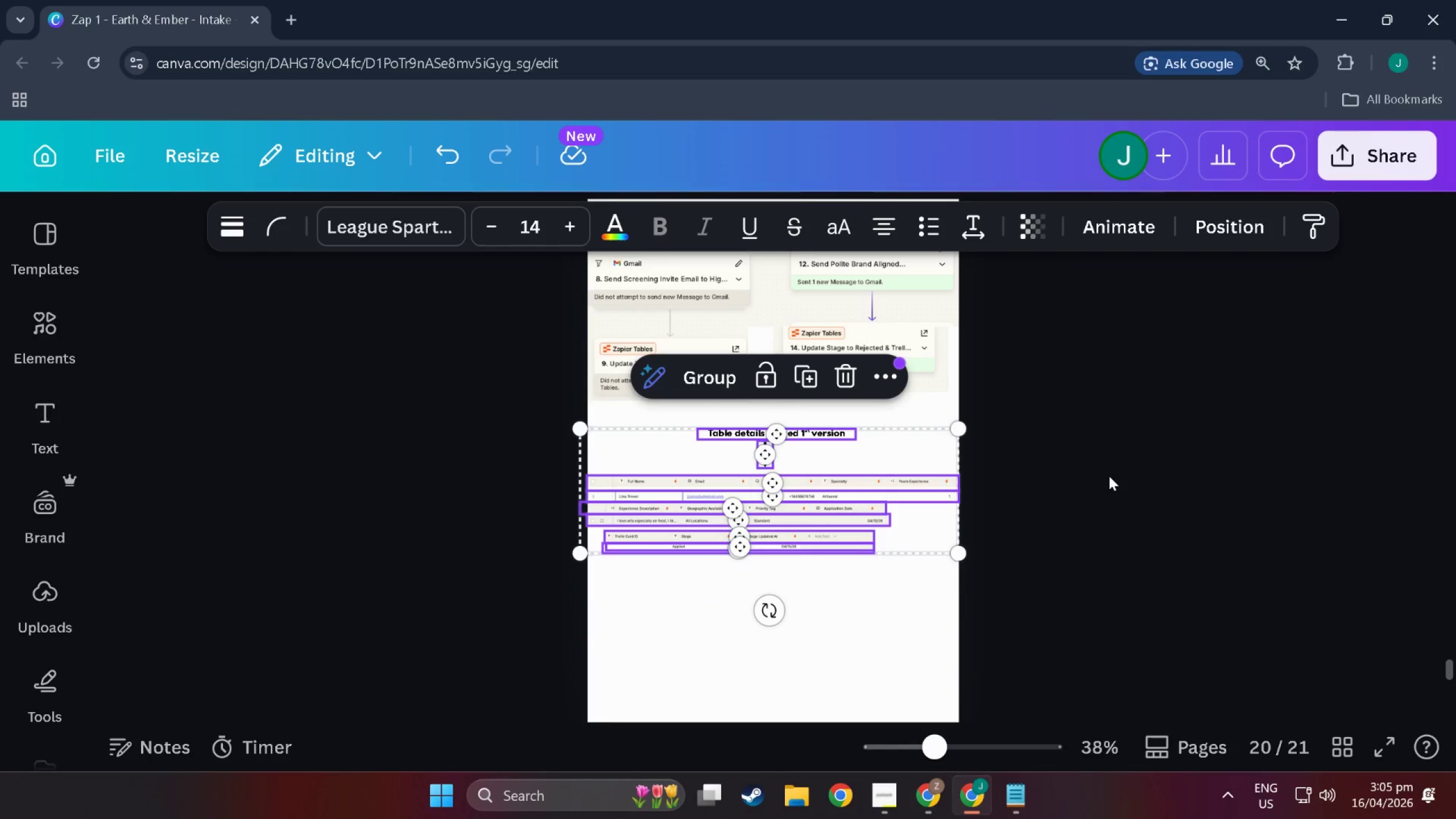 
scroll: coordinate [805, 471], scroll_direction: up, amount: 4.0
 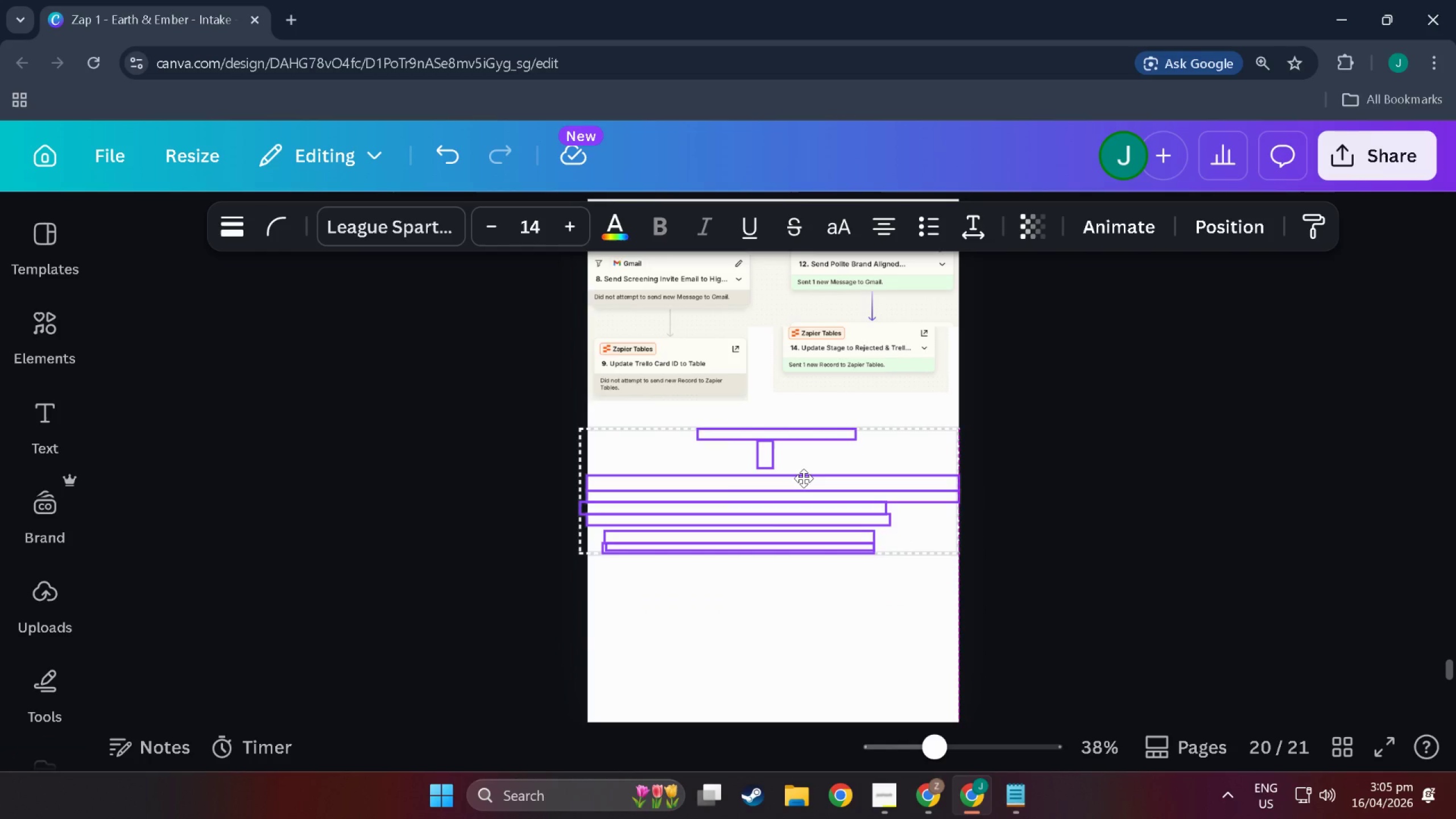 
left_click([1109, 476])
 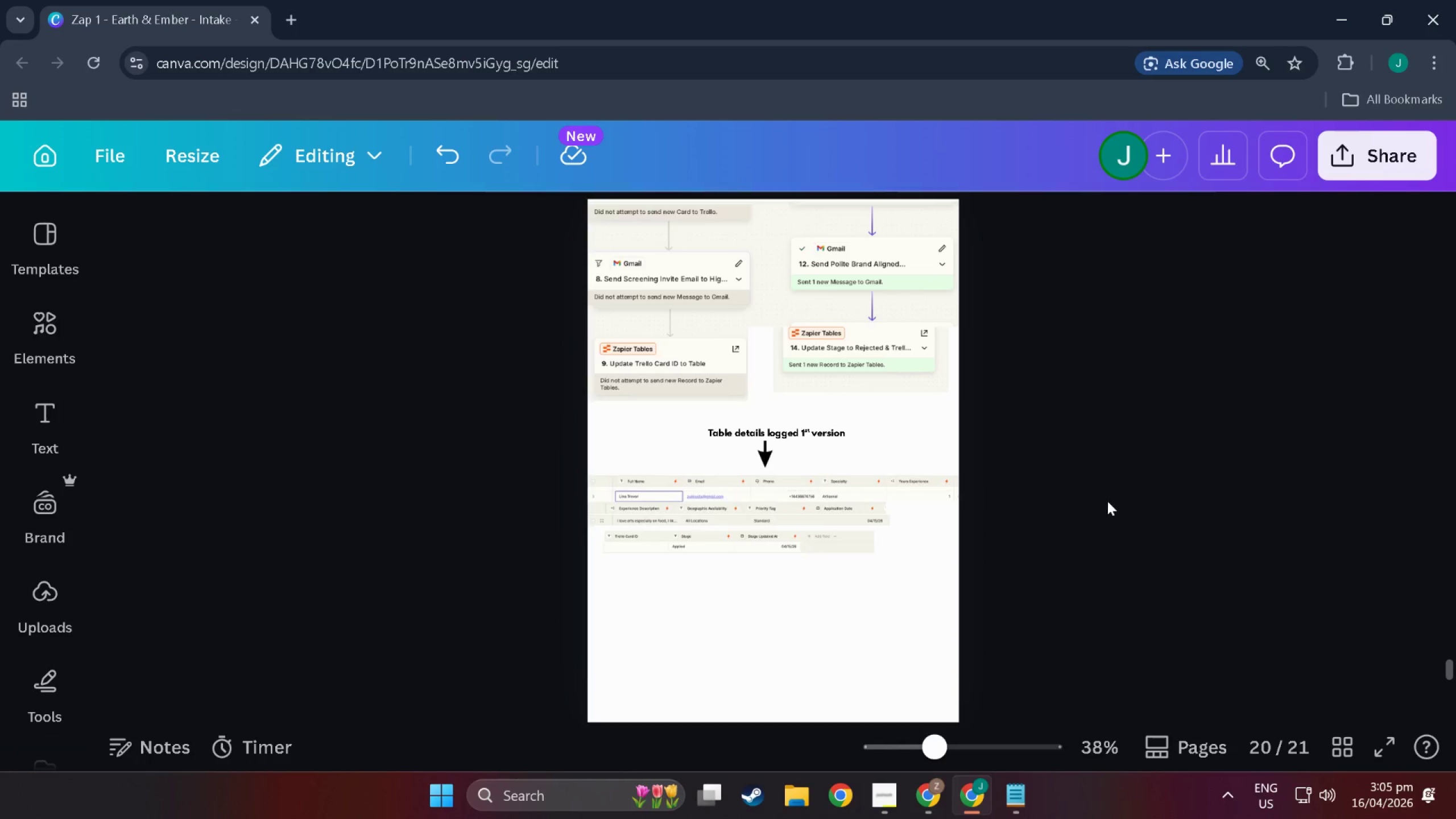 
scroll: coordinate [994, 554], scroll_direction: down, amount: 15.0
 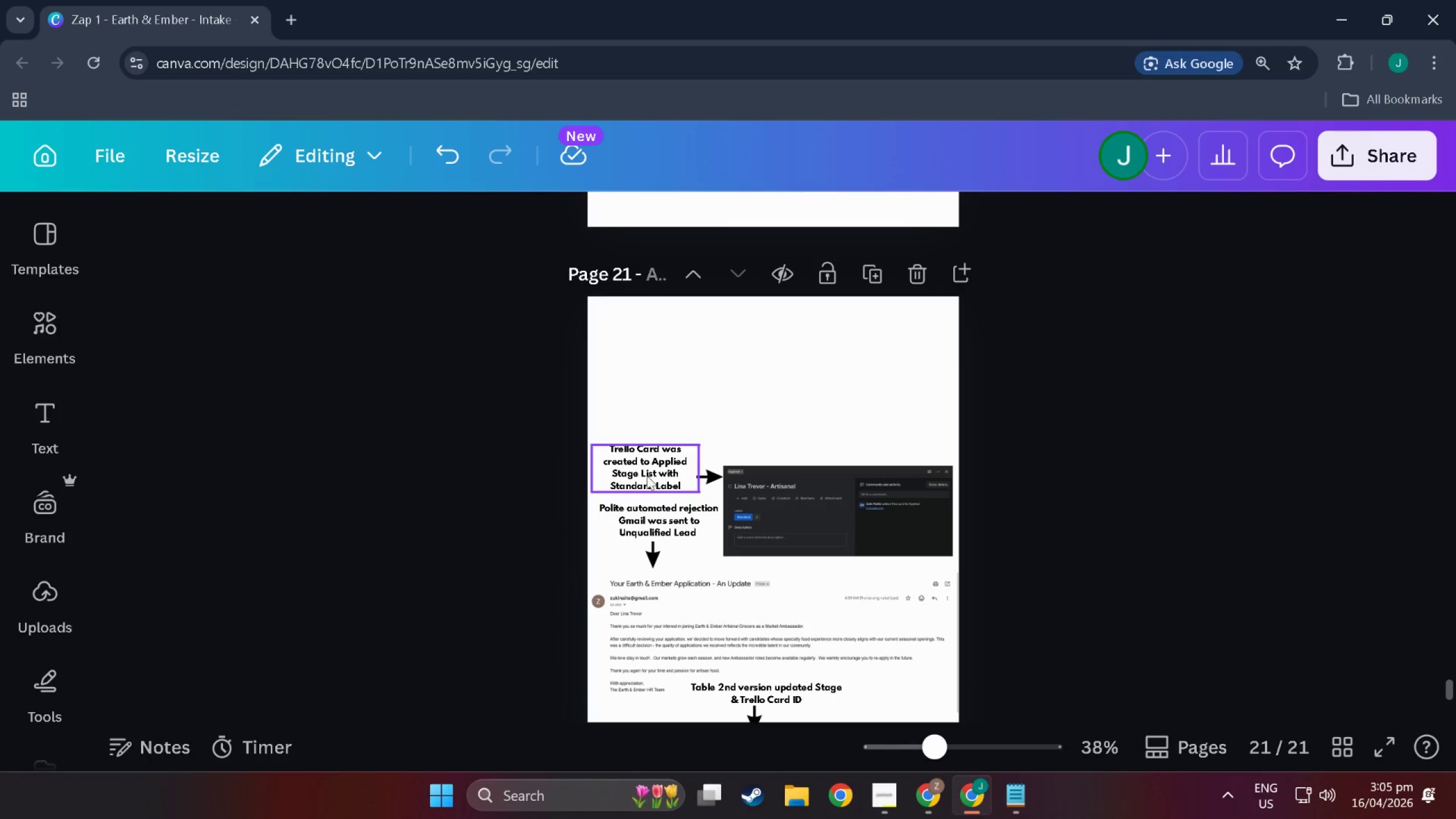 
left_click_drag(start_coordinate=[647, 475], to_coordinate=[646, 379])
 